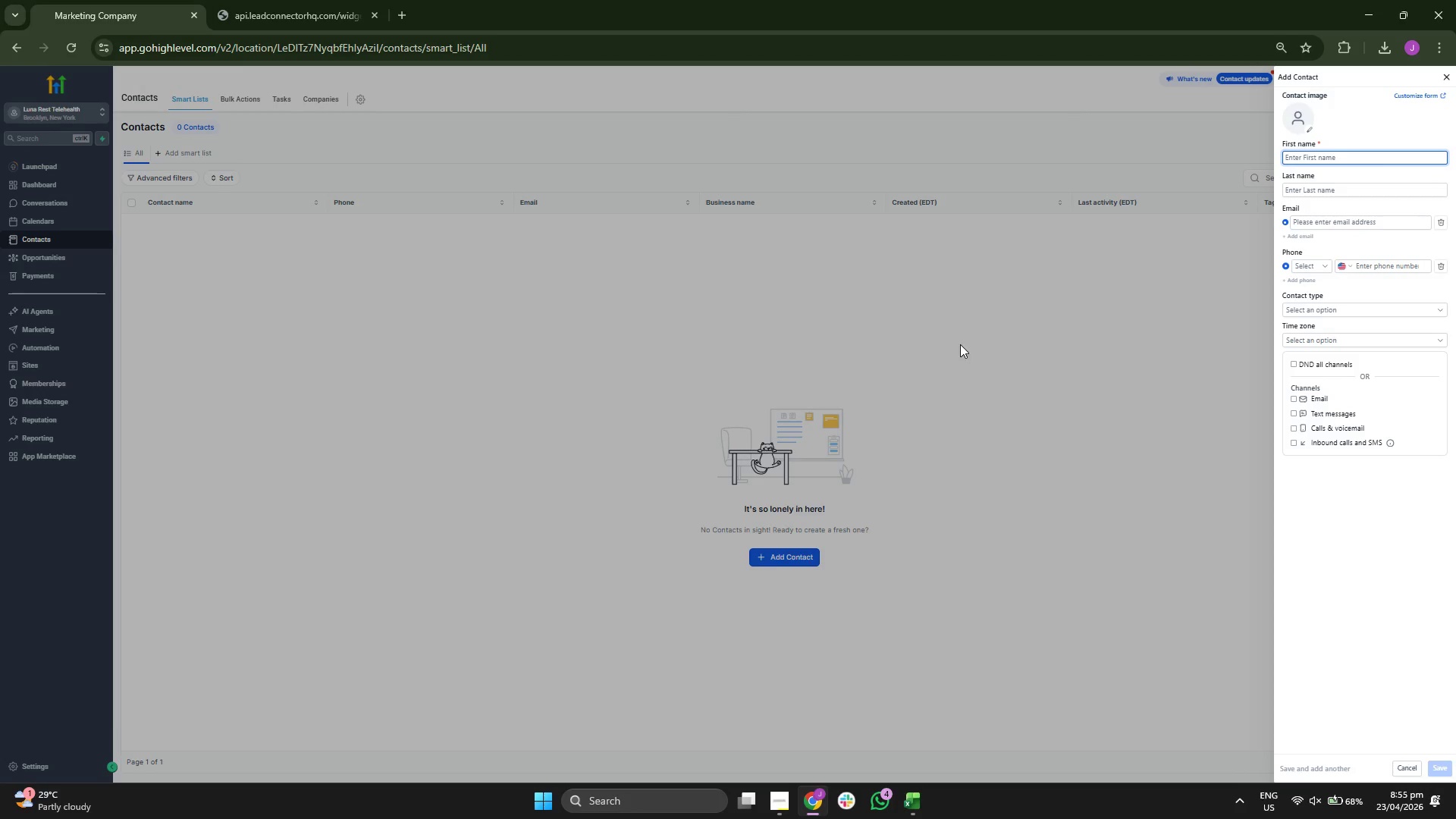 
left_click([1019, 320])
 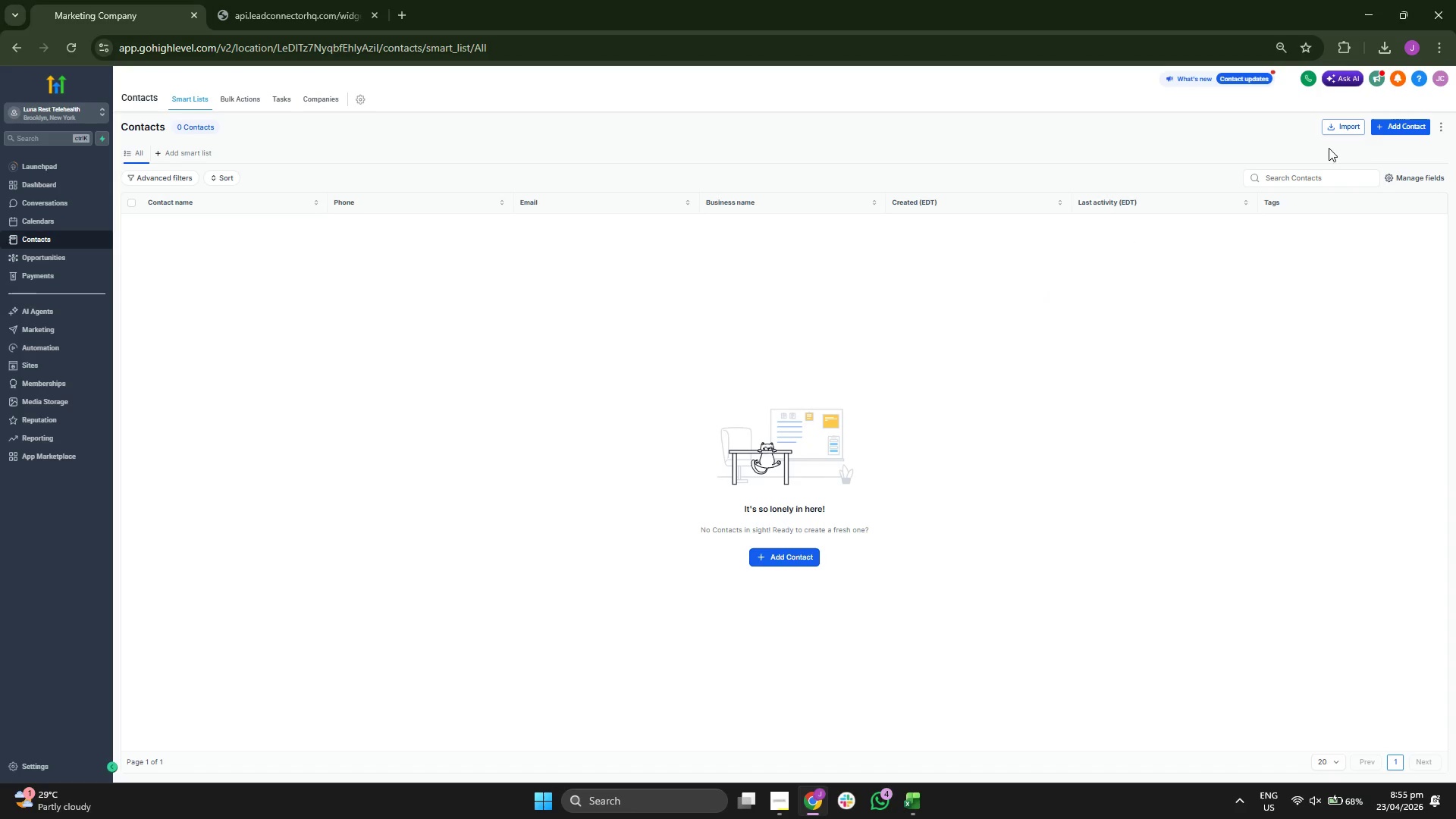 
left_click([1346, 133])
 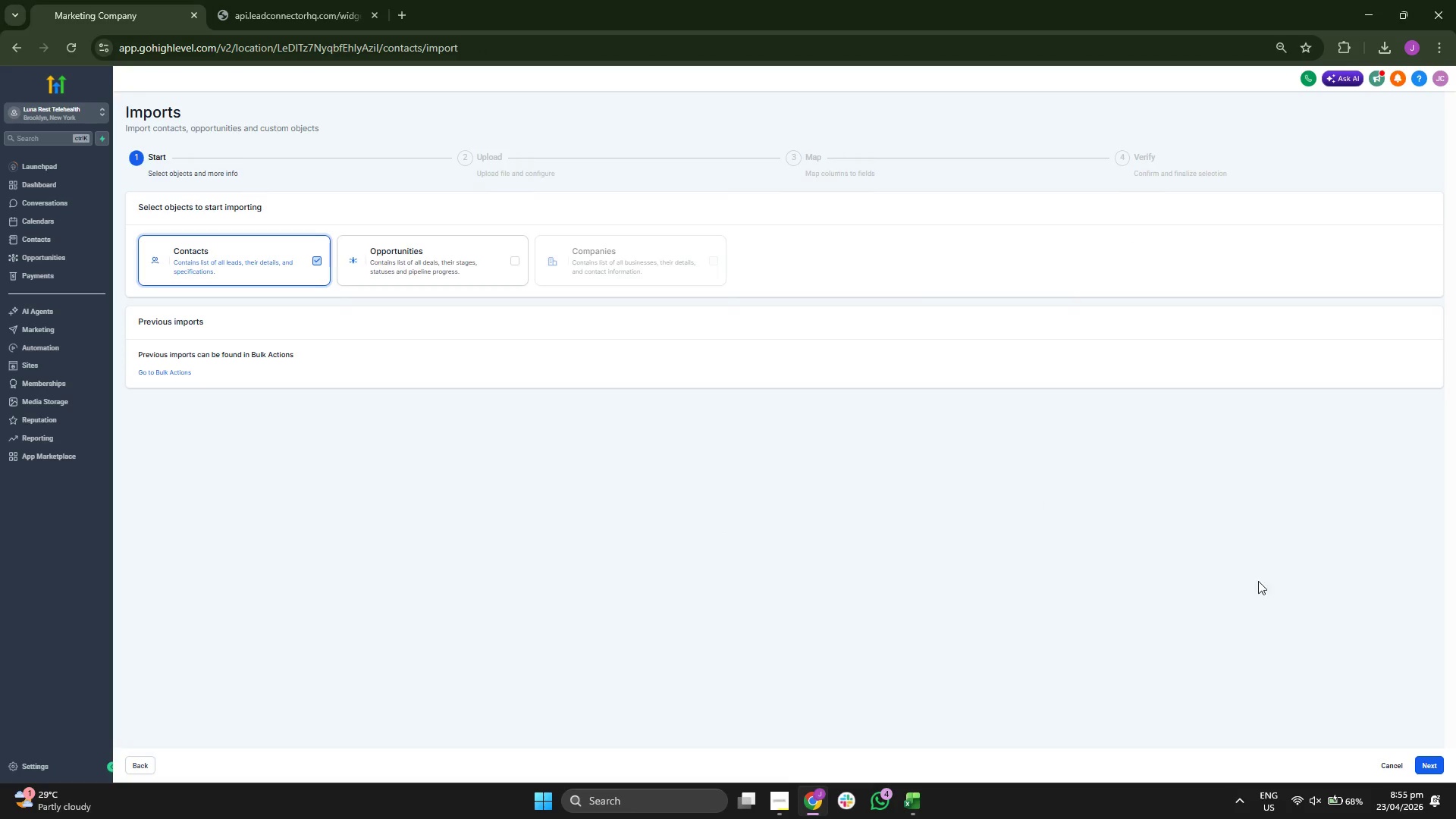 
left_click([1434, 767])
 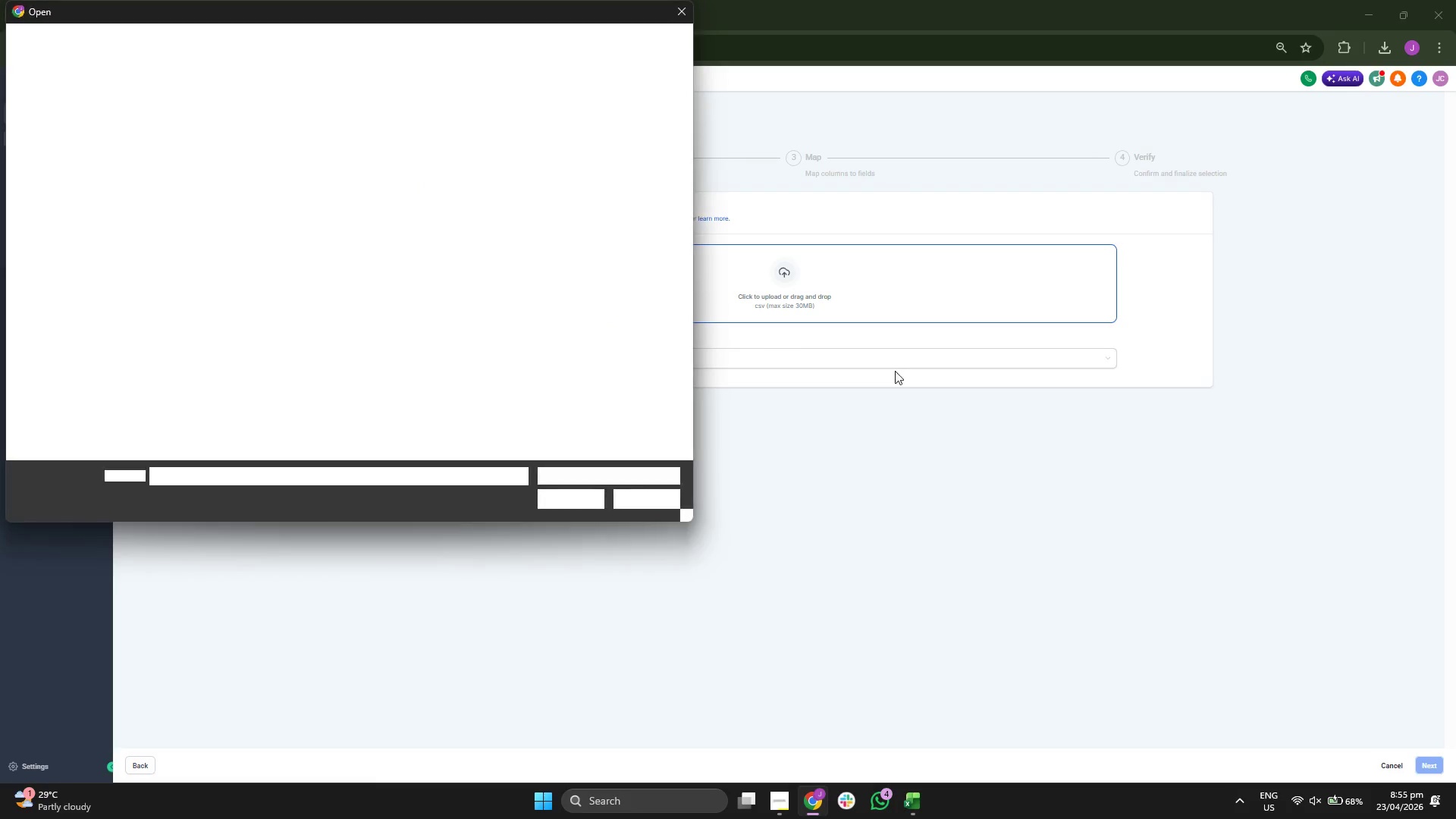 
wait(5.33)
 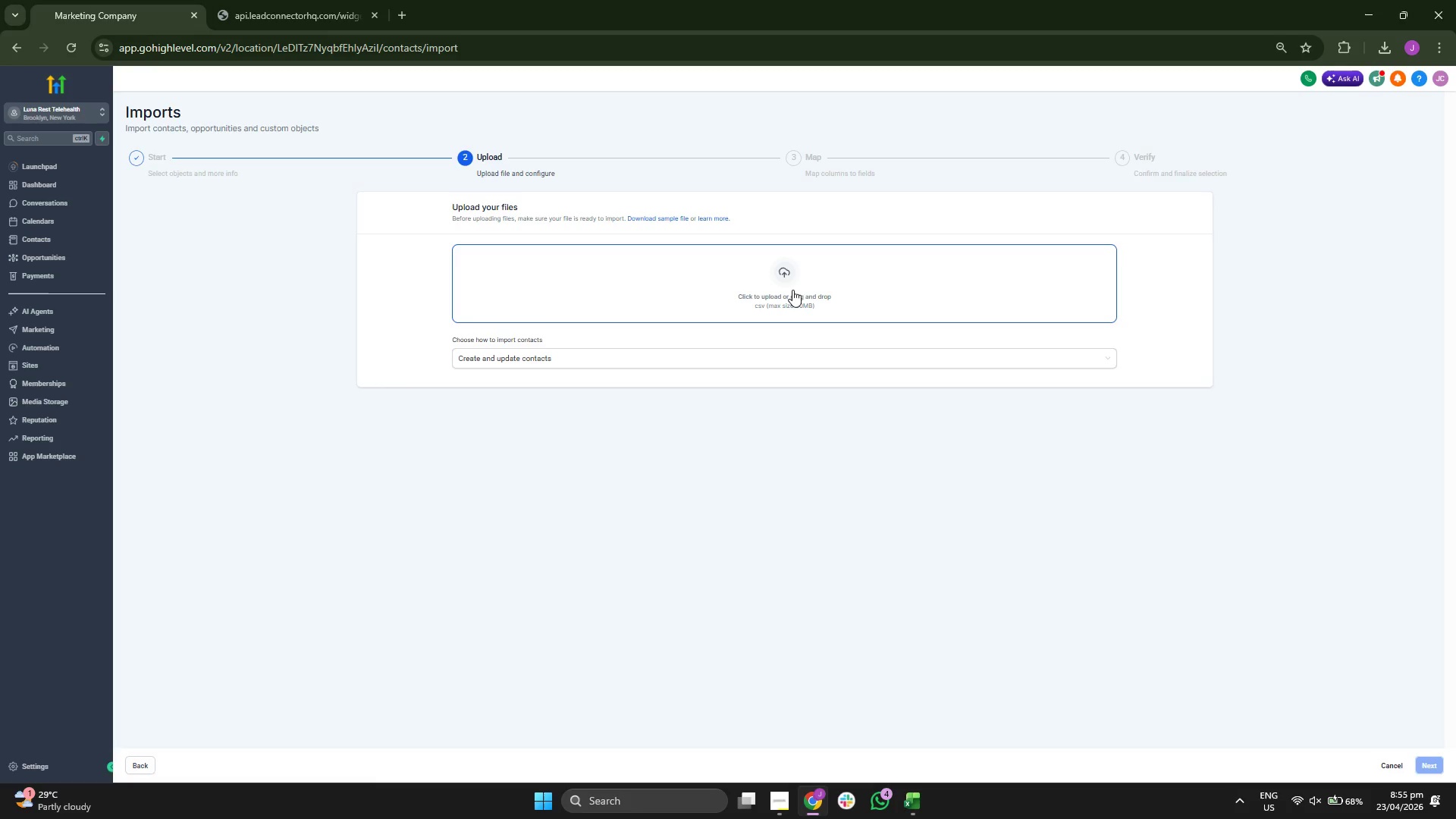 
left_click_drag(start_coordinate=[339, 20], to_coordinate=[494, 65])
 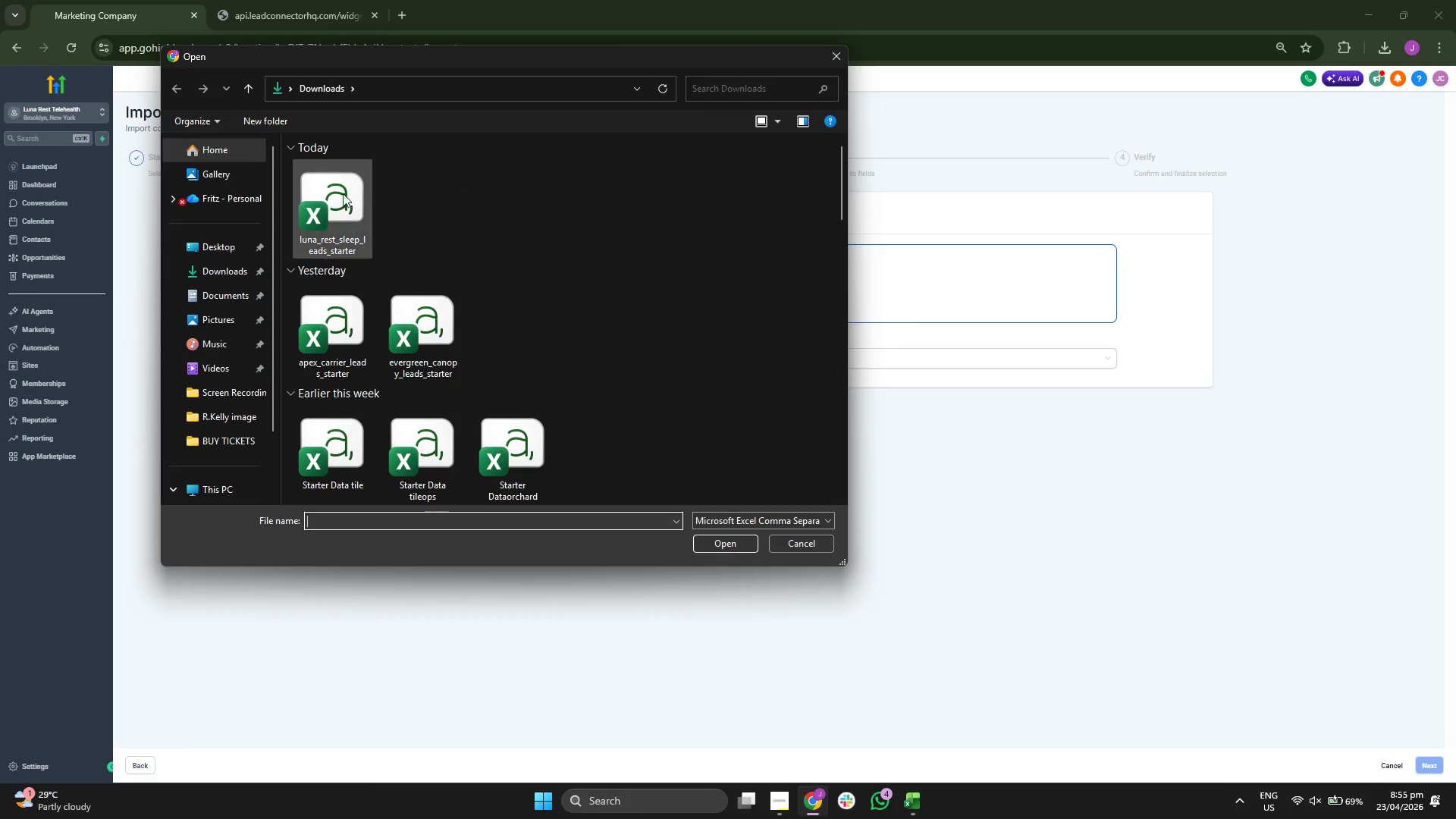 
double_click([339, 196])
 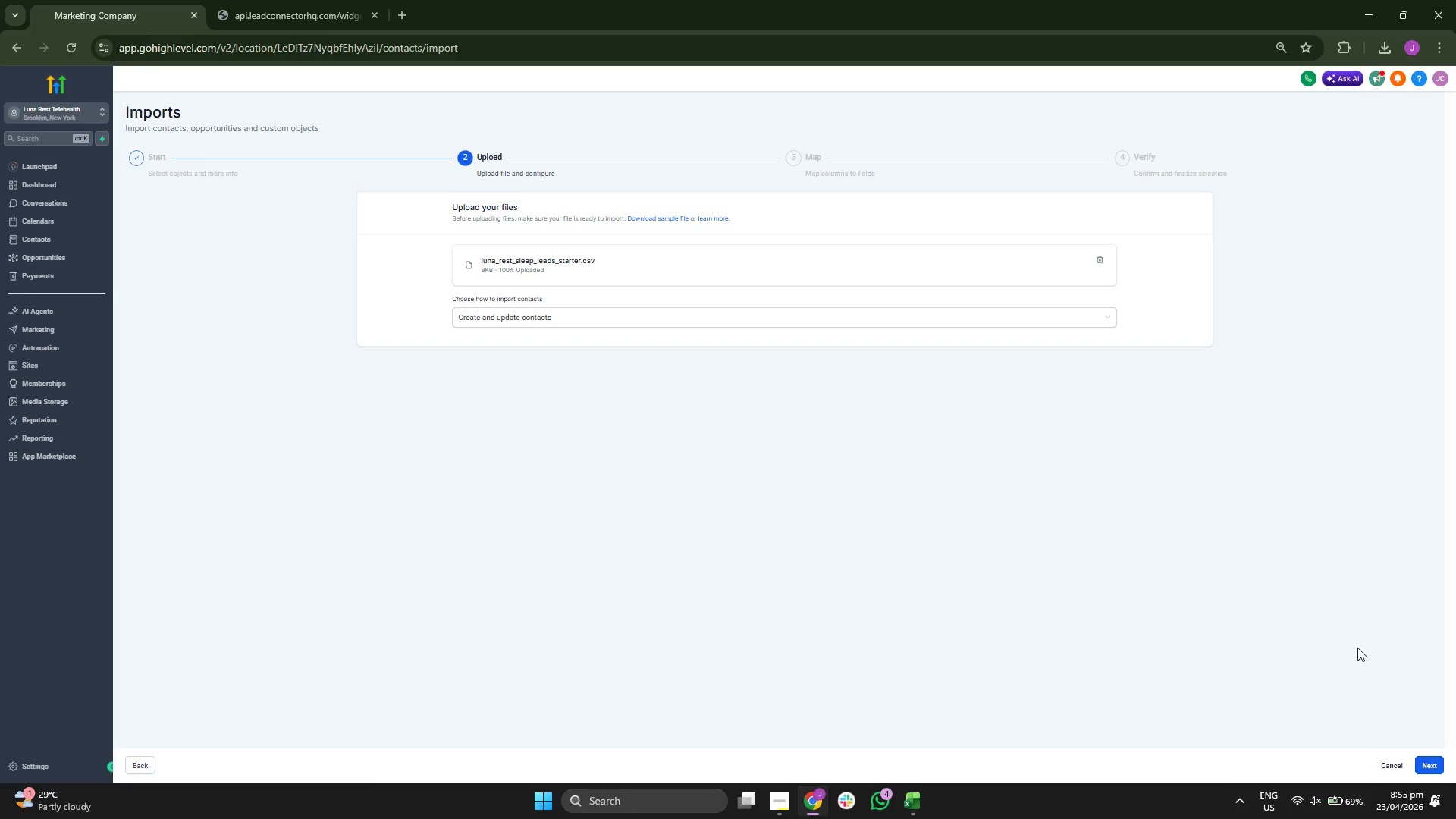 
left_click([1428, 760])
 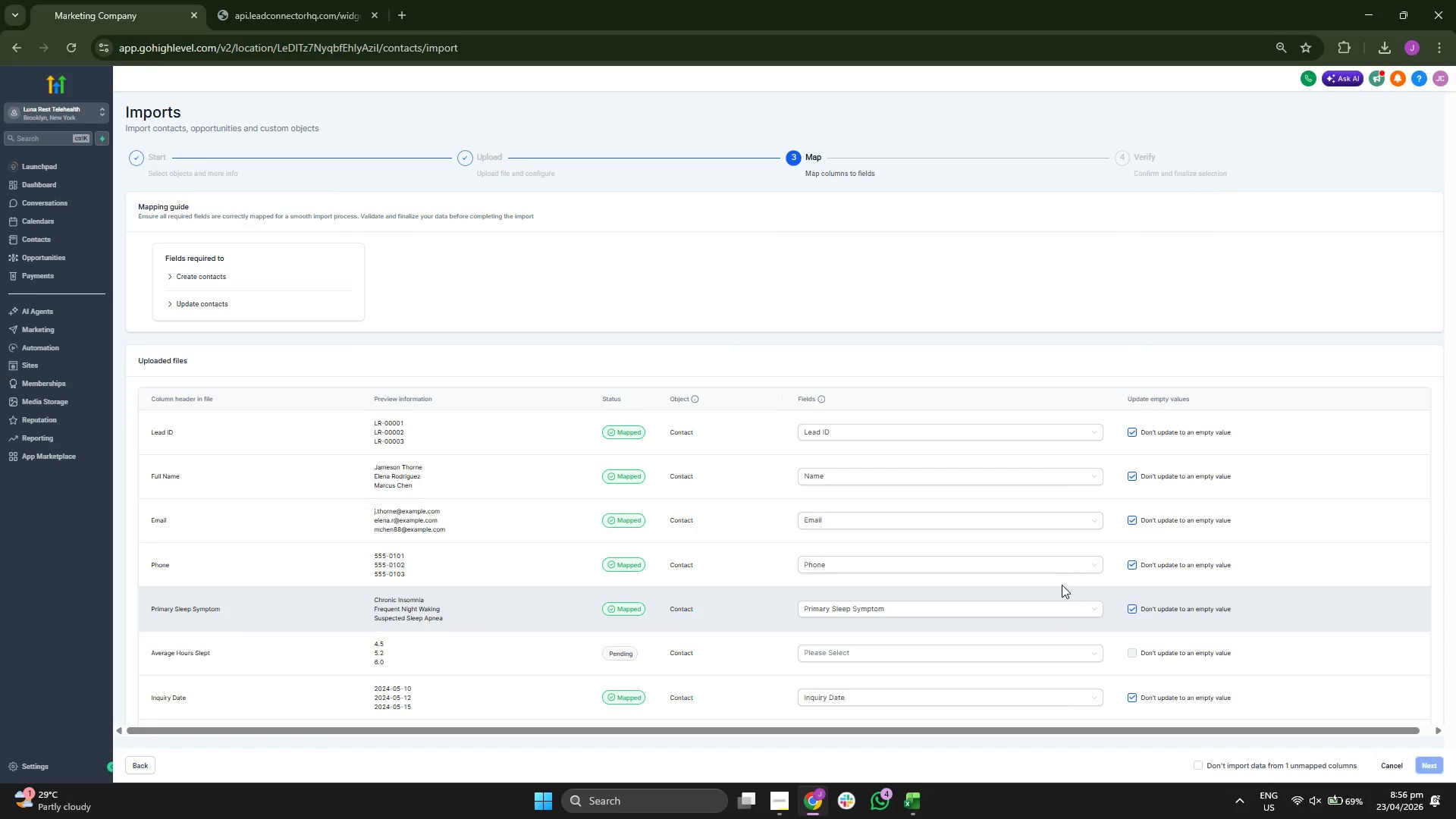 
scroll: coordinate [614, 435], scroll_direction: down, amount: 2.0
 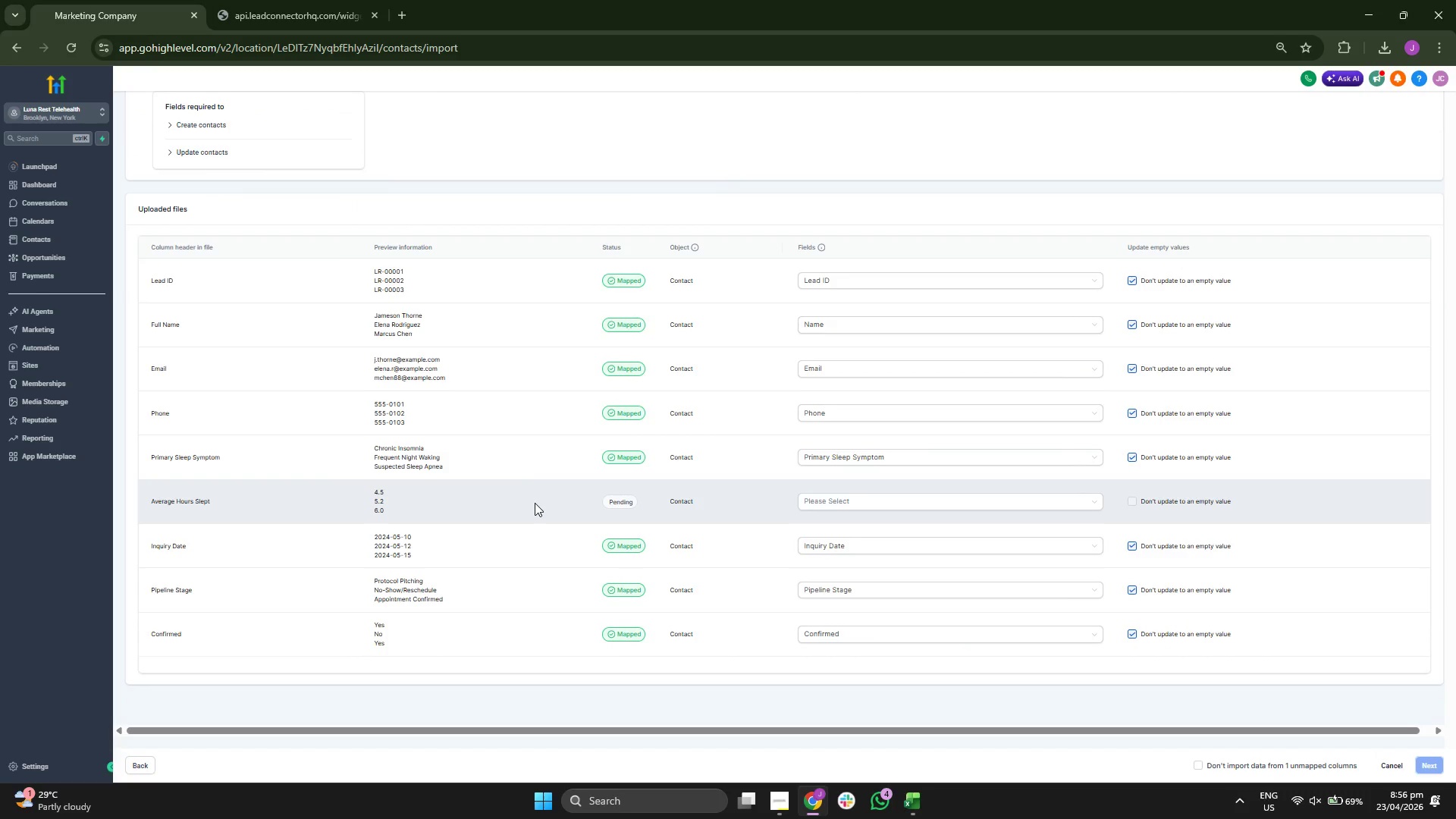 
wait(6.14)
 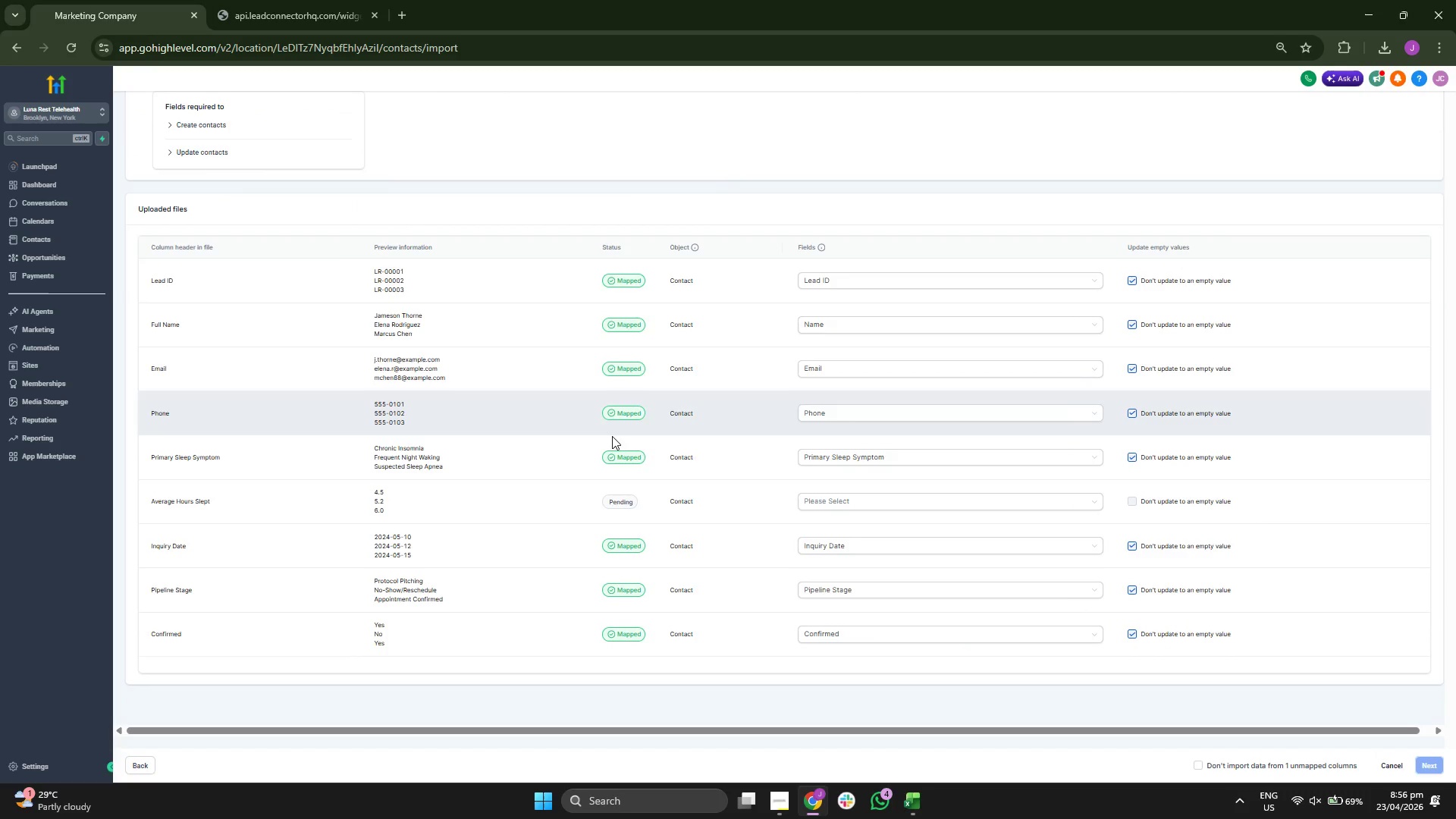 
scroll: coordinate [535, 504], scroll_direction: up, amount: 2.0
 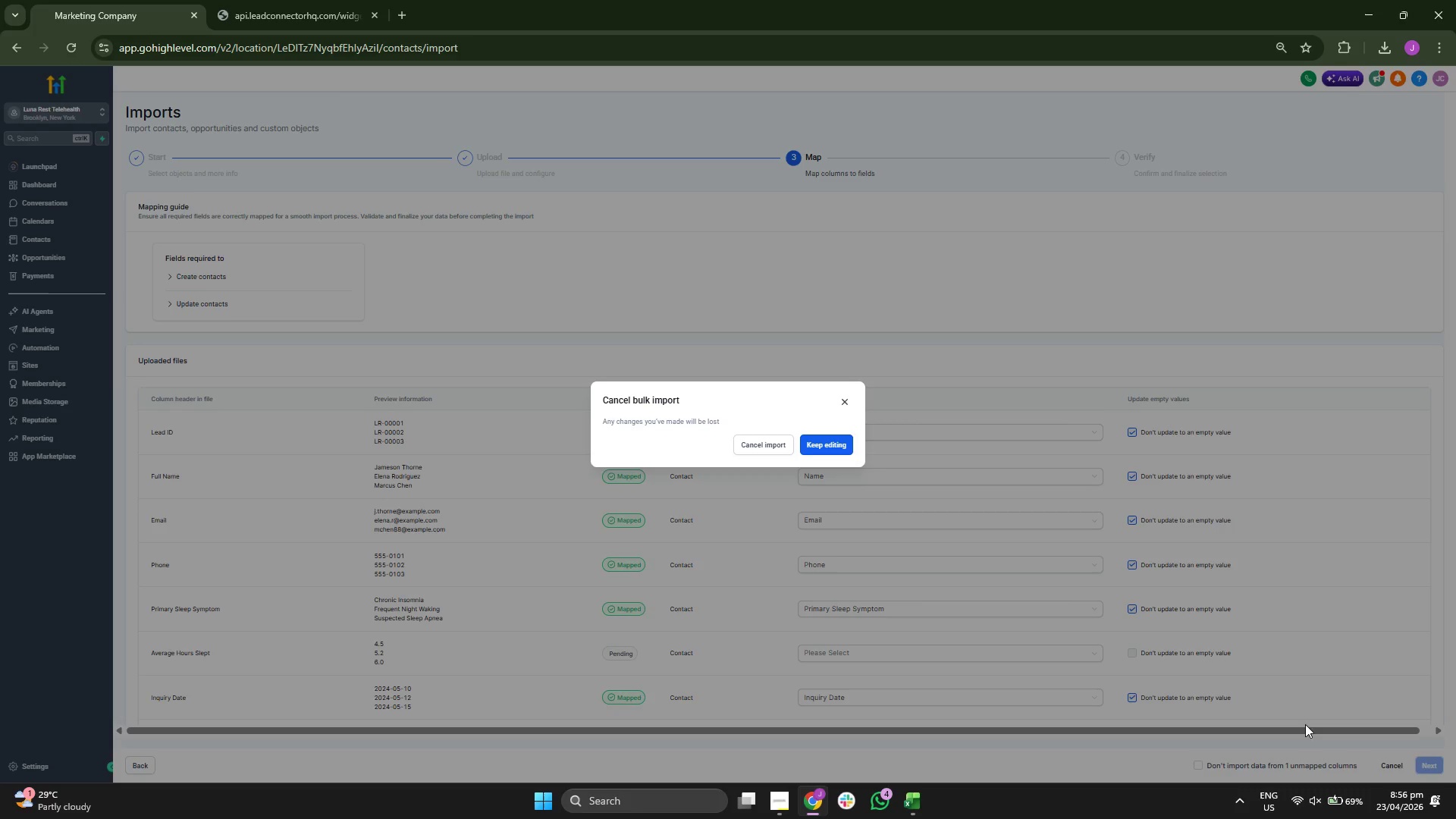 
left_click([780, 441])
 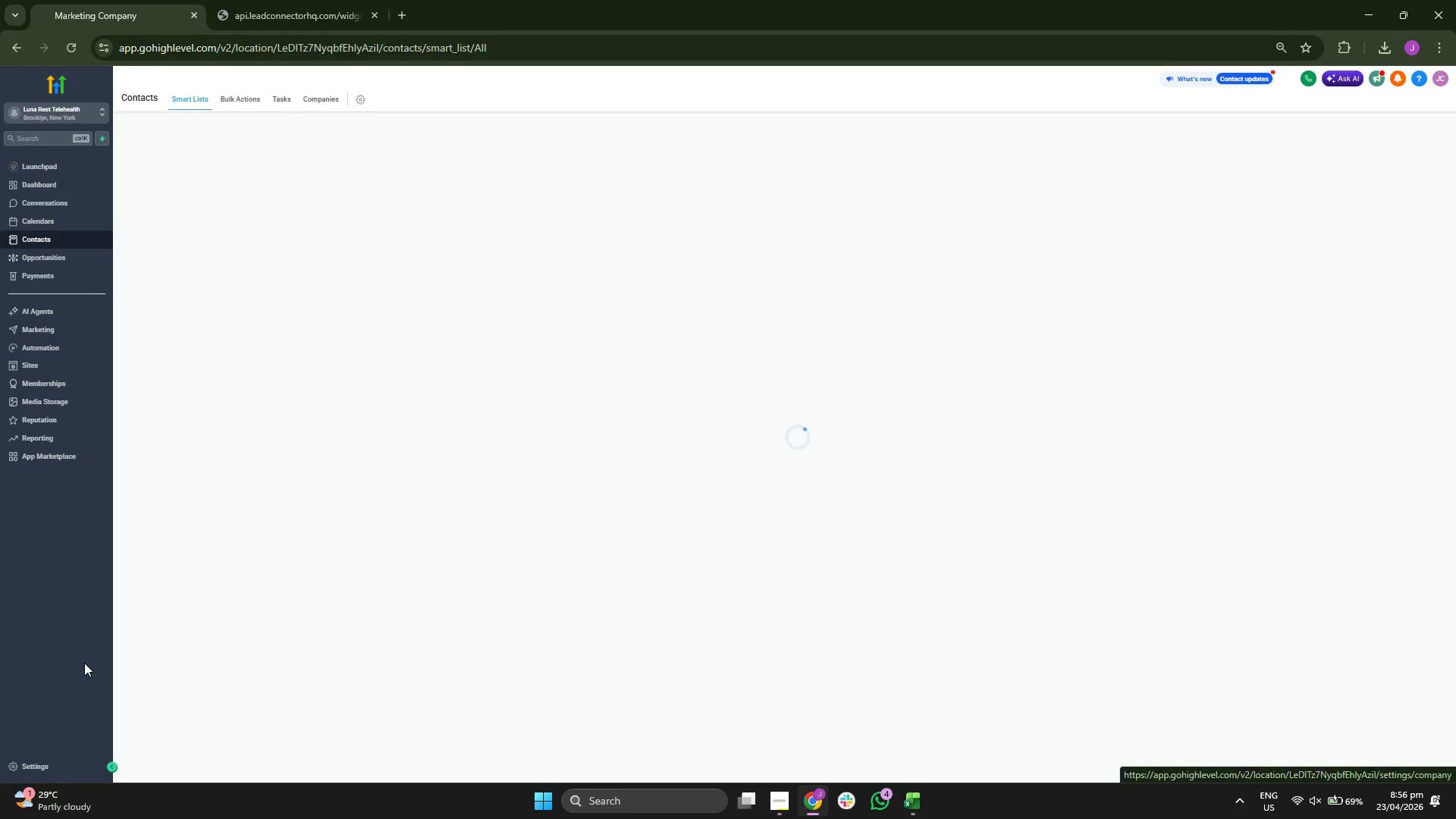 
left_click([66, 763])
 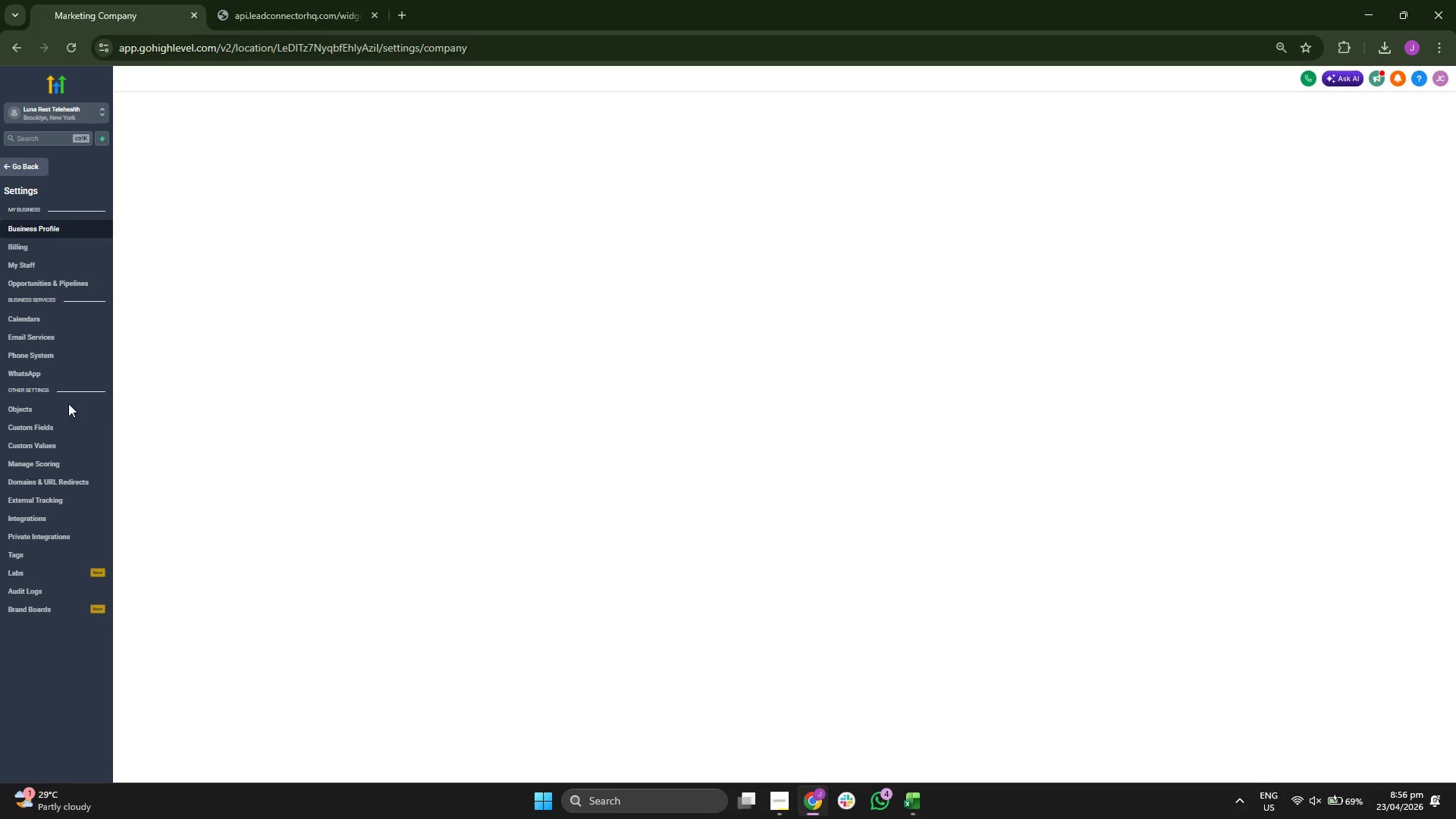 
left_click([64, 428])
 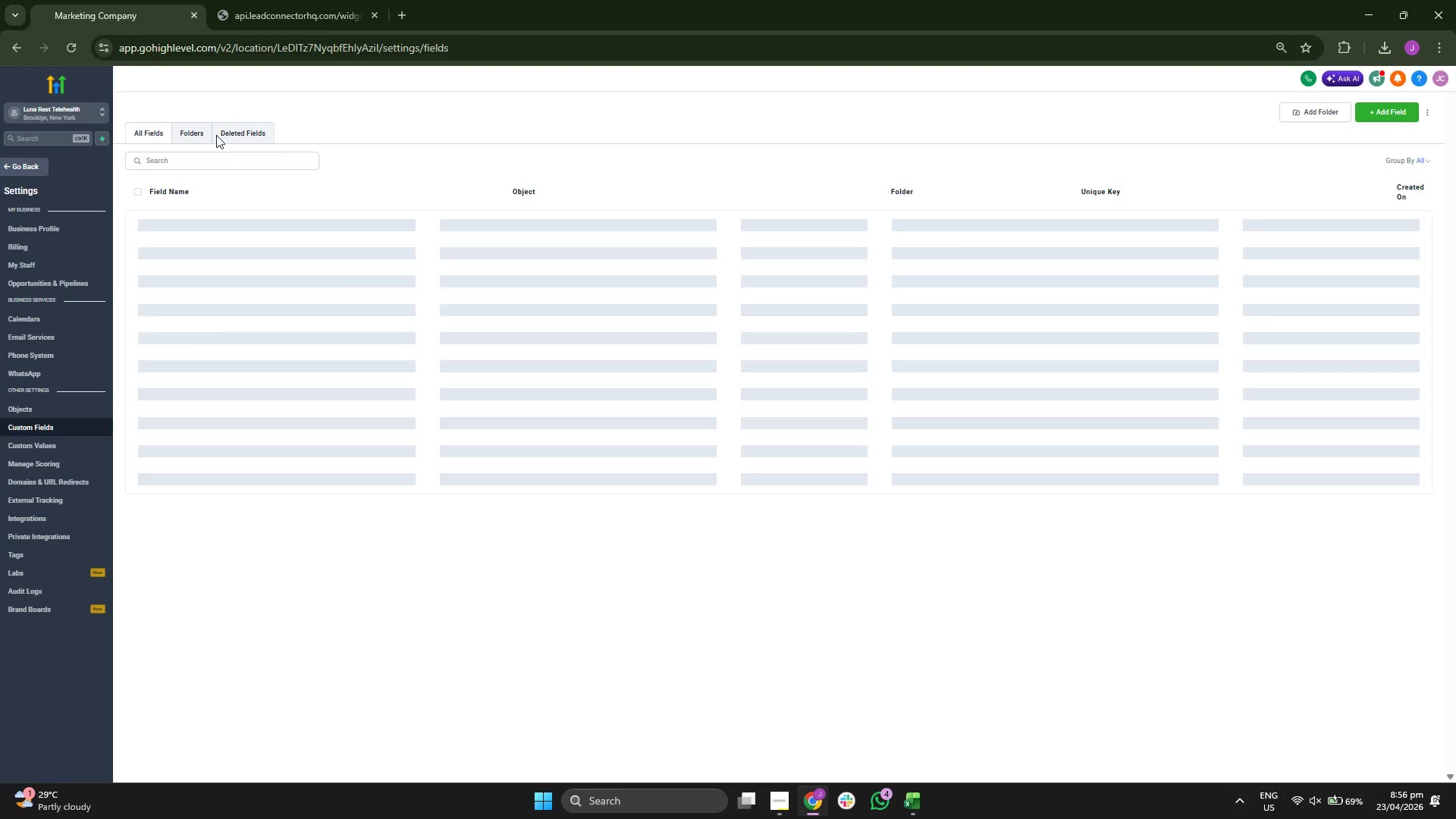 
left_click([196, 125])
 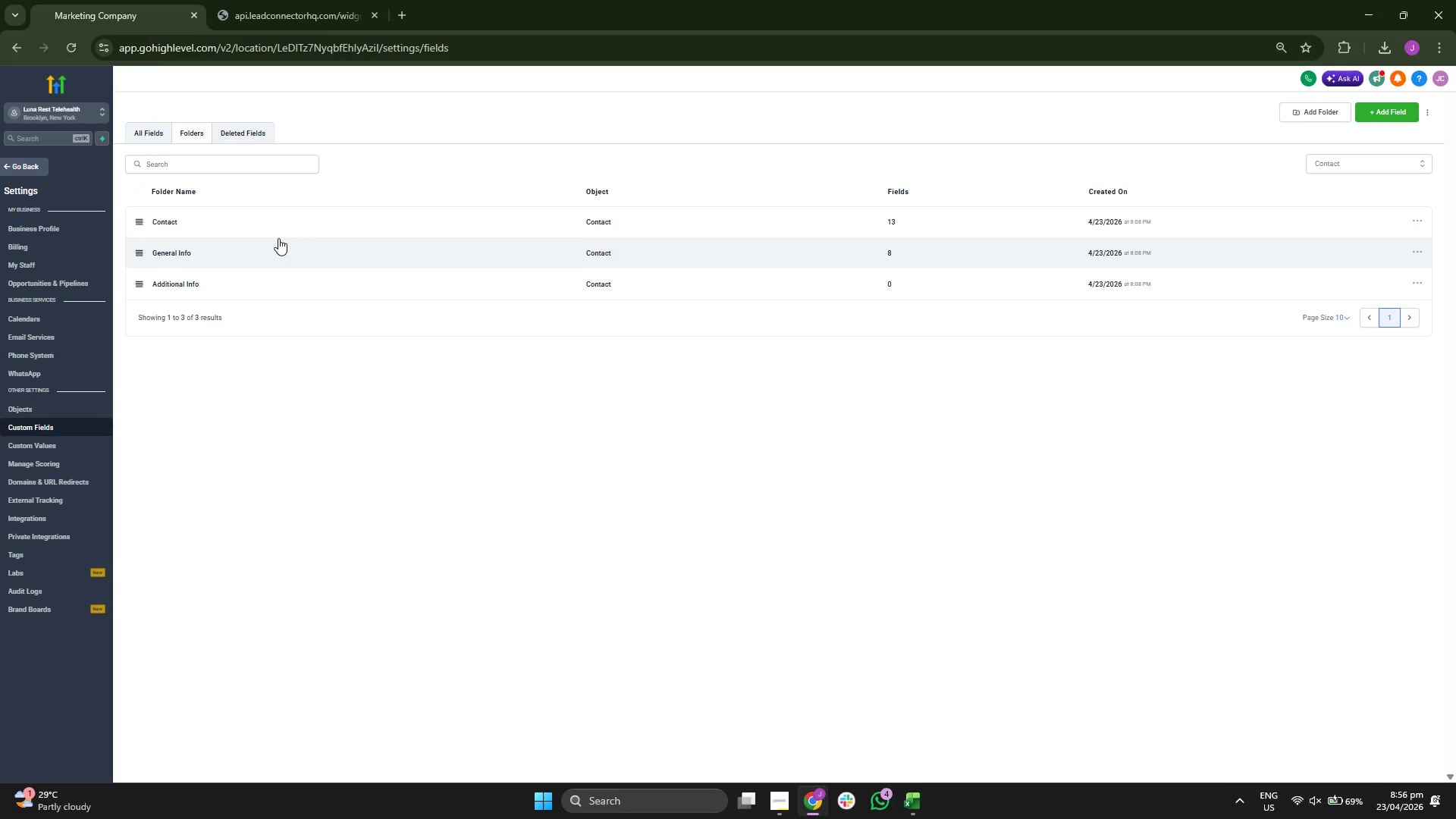 
left_click([237, 227])
 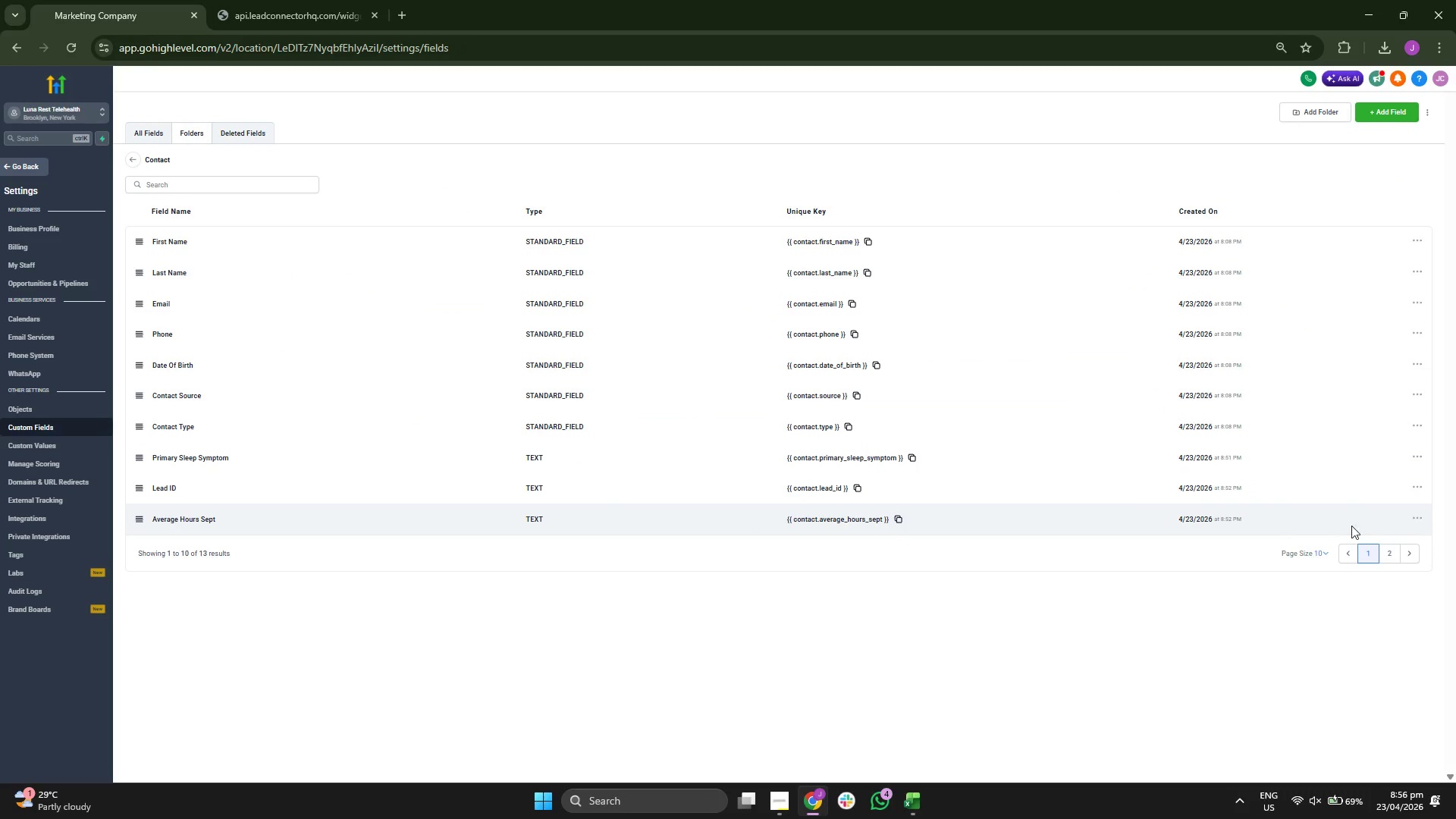 
wait(6.95)
 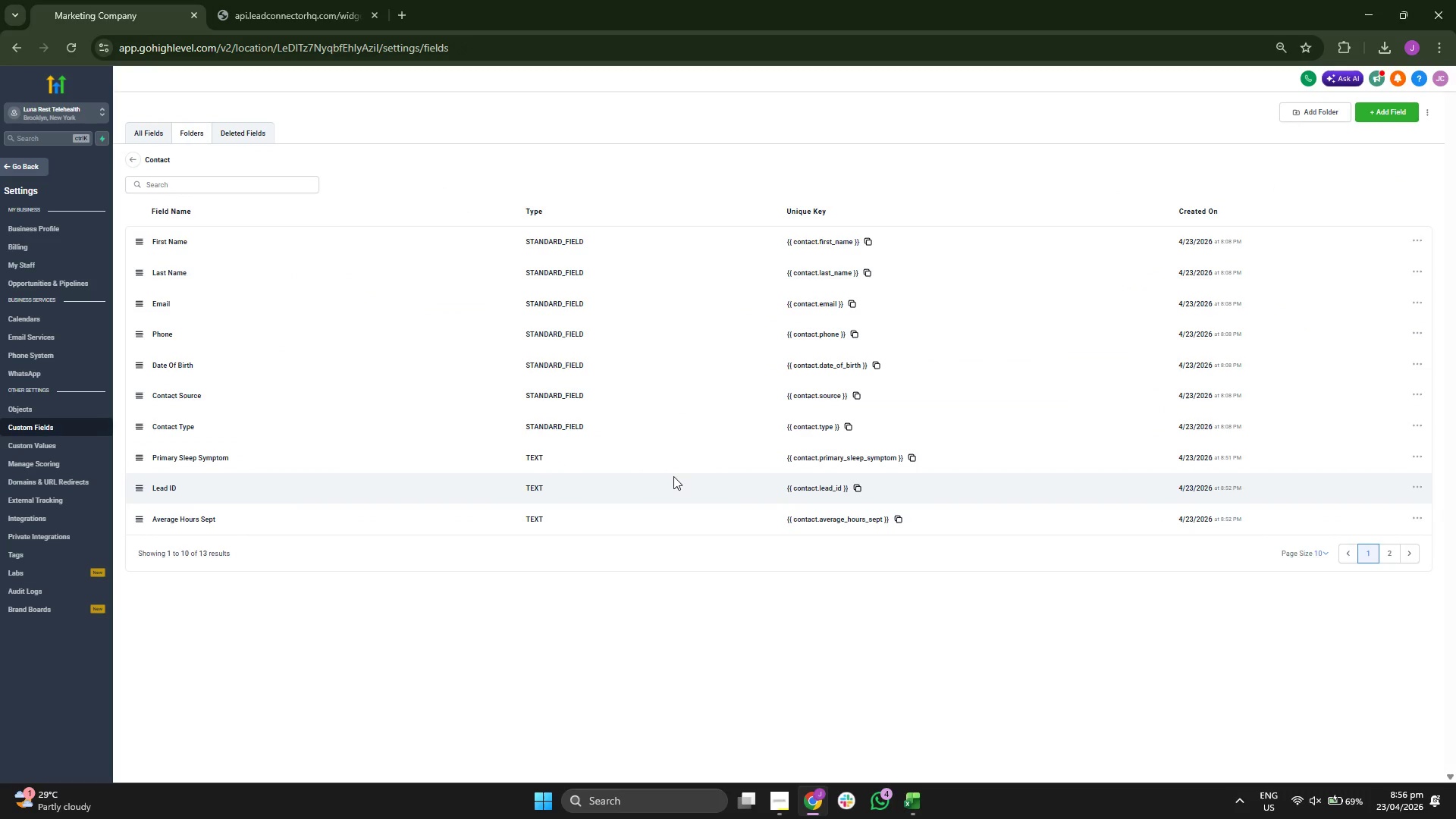 
left_click([1418, 516])
 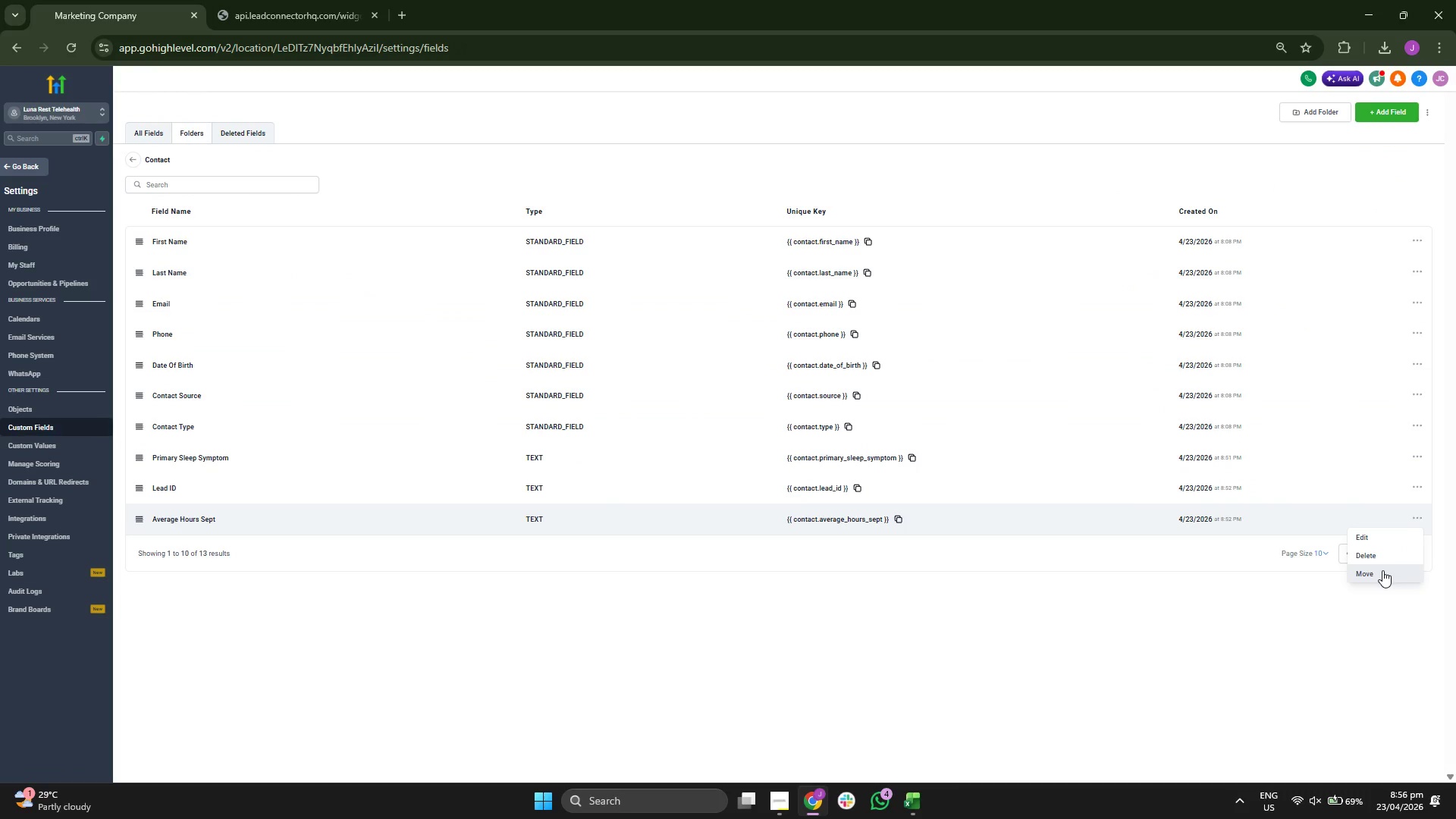 
left_click([1387, 555])
 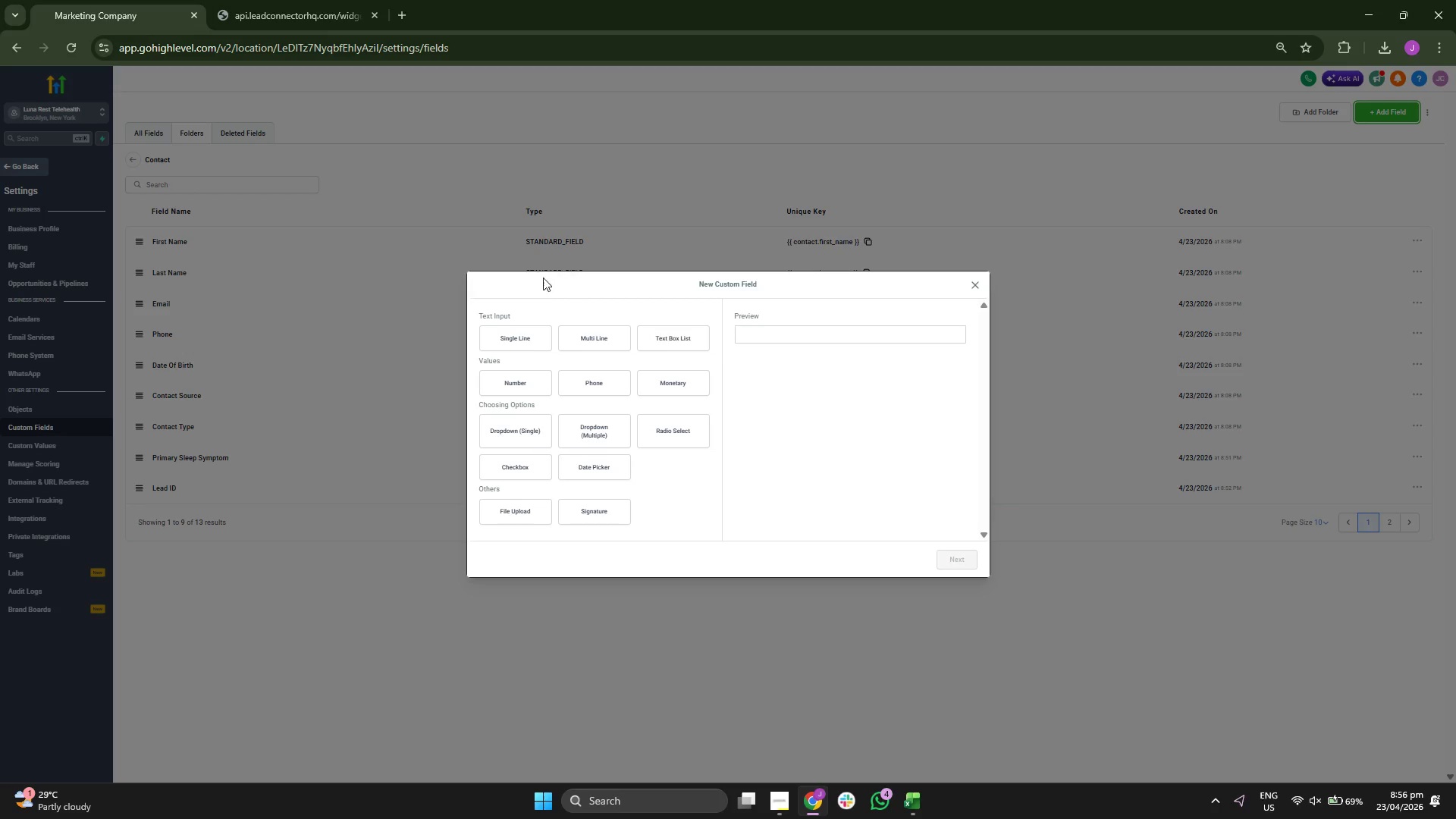 
wait(5.39)
 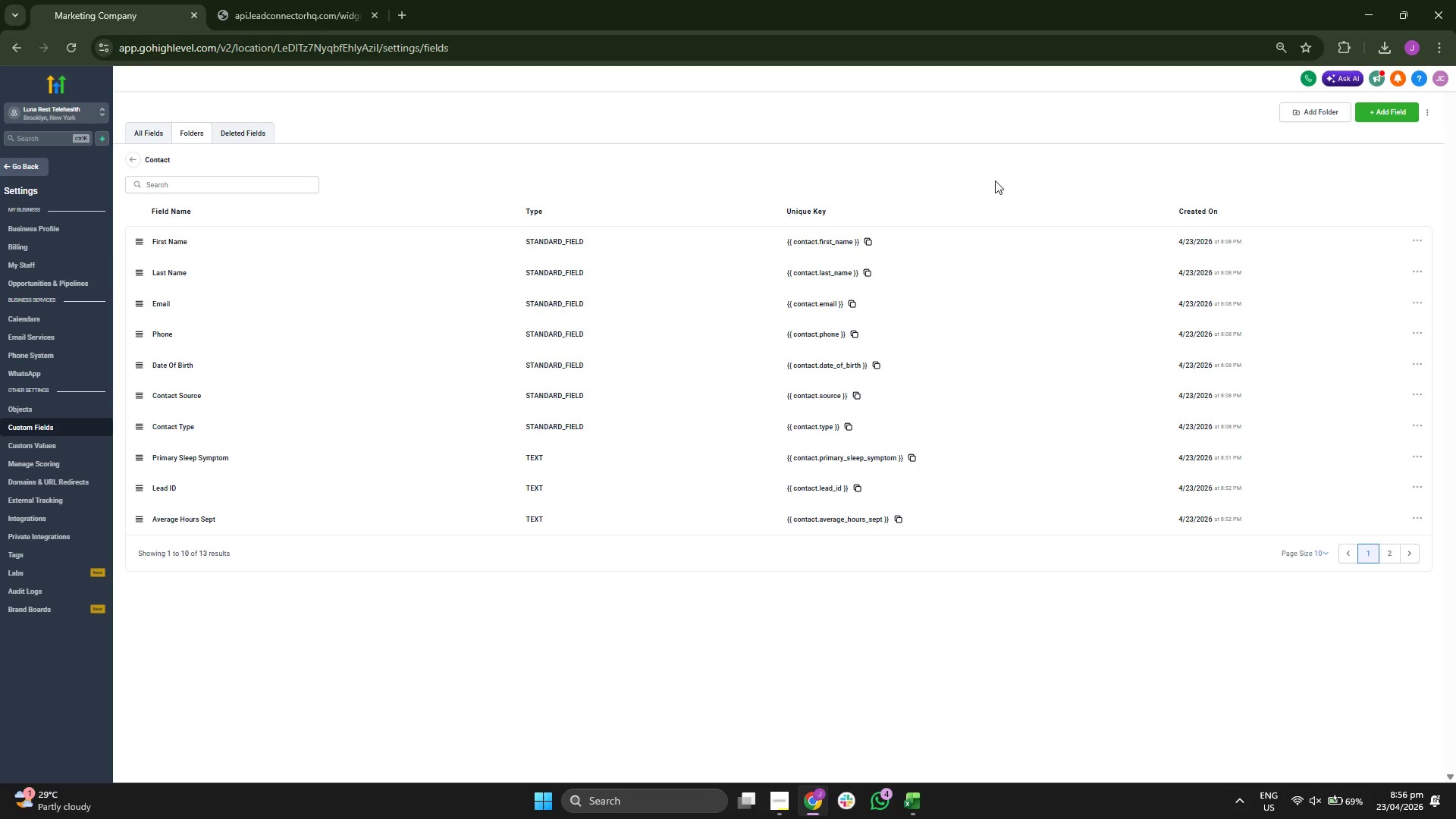 
left_click([521, 381])
 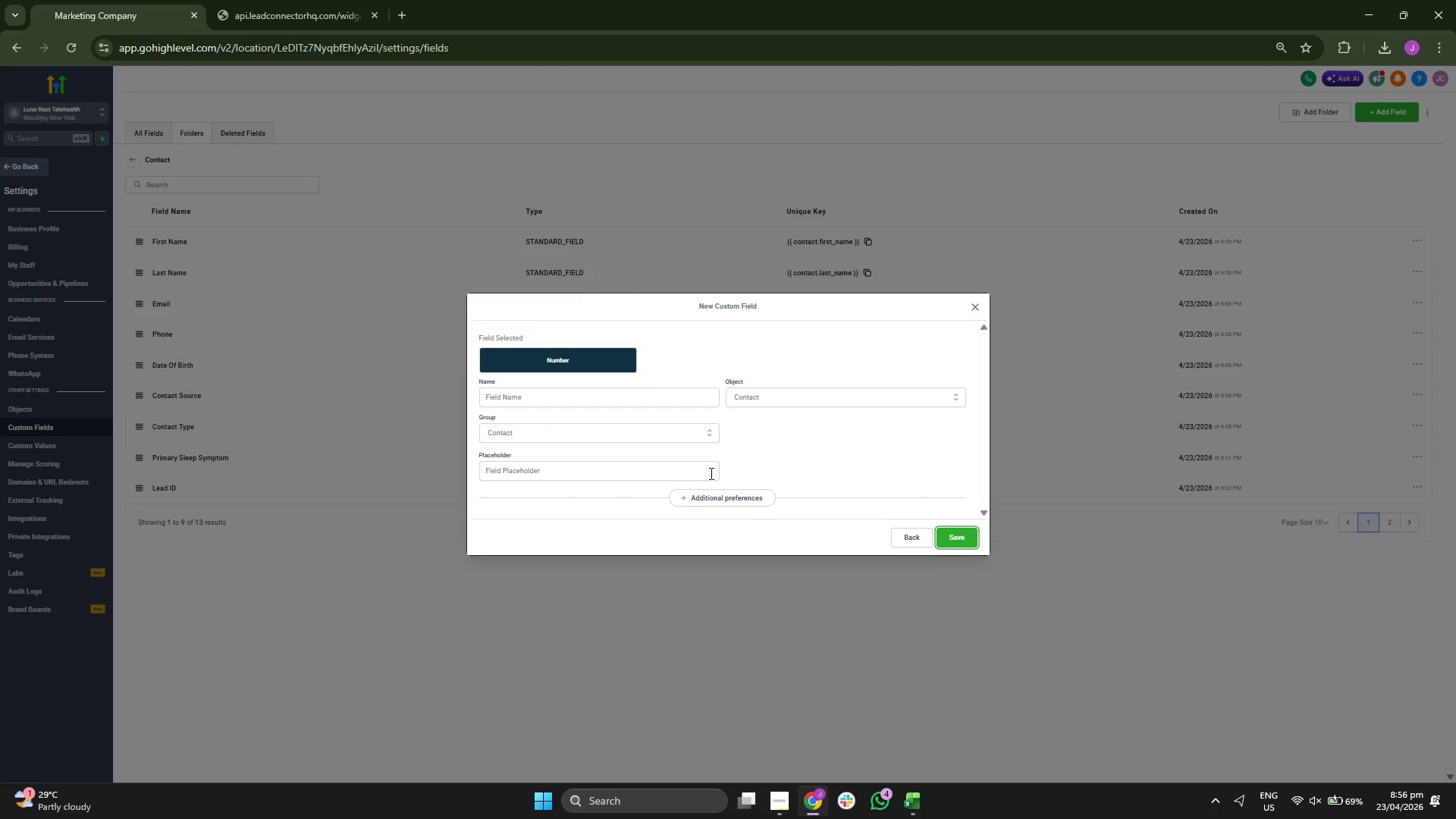 
left_click([617, 394])
 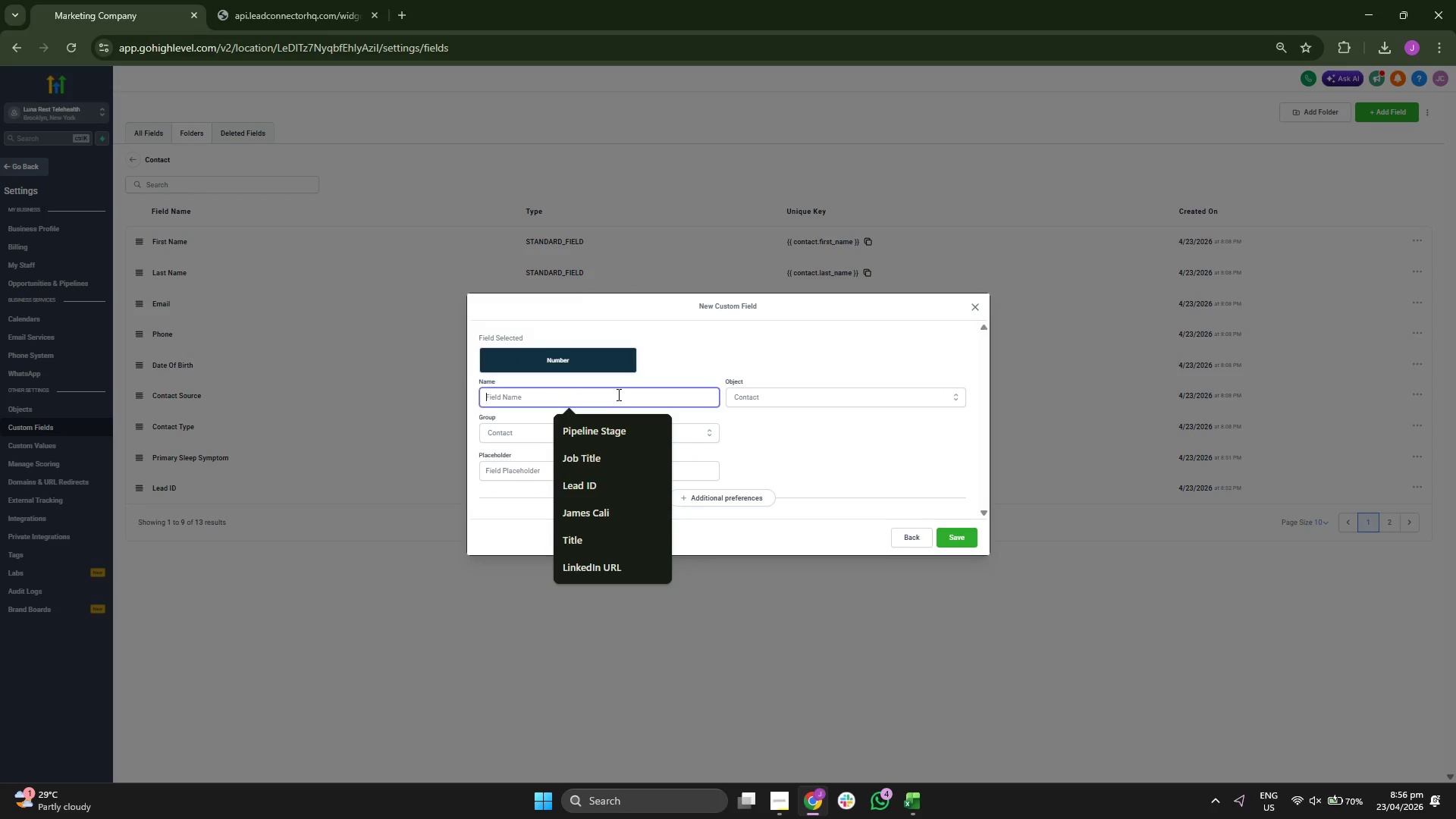 
key(CapsLock)
 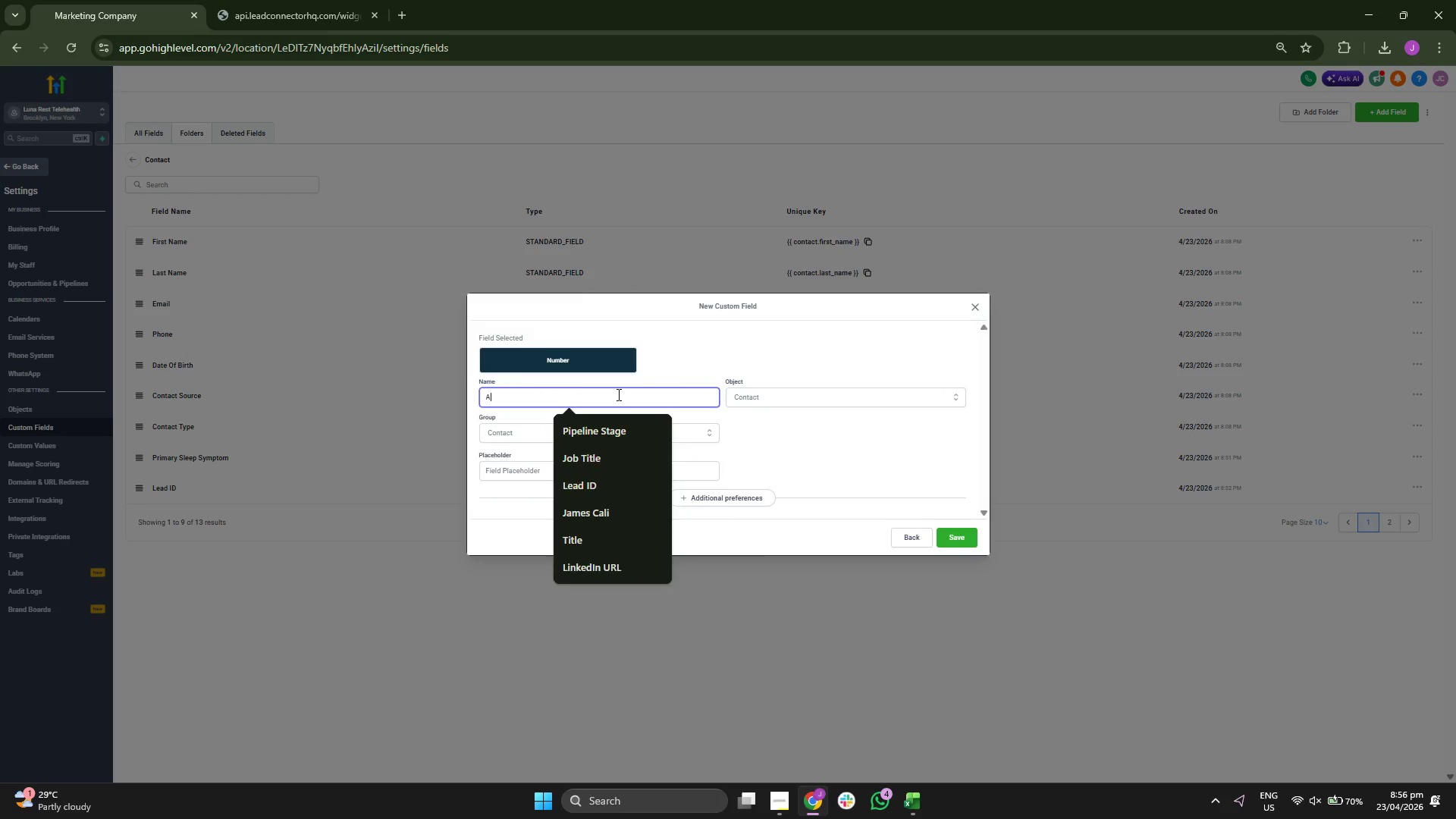 
key(A)
 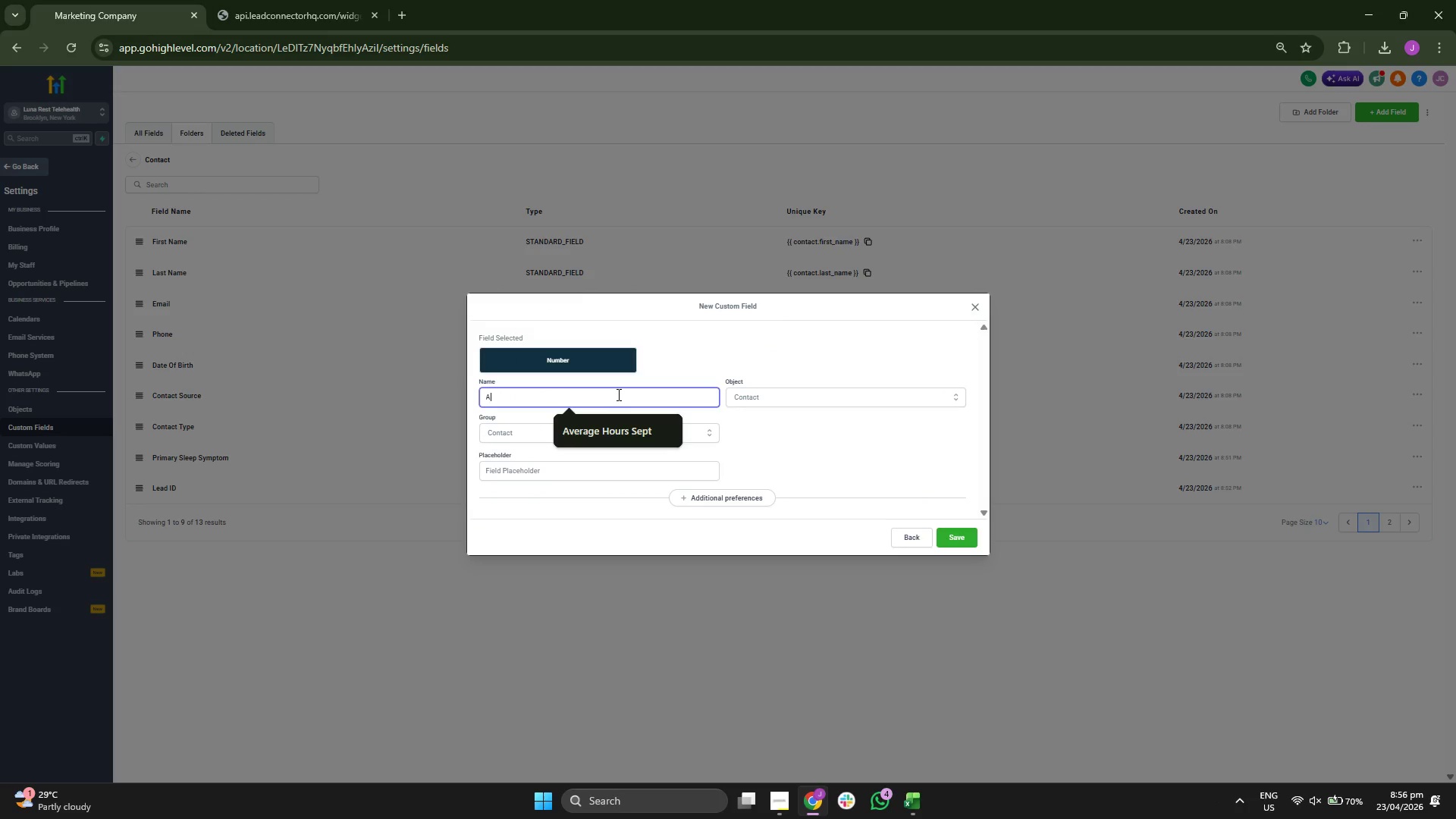 
key(CapsLock)
 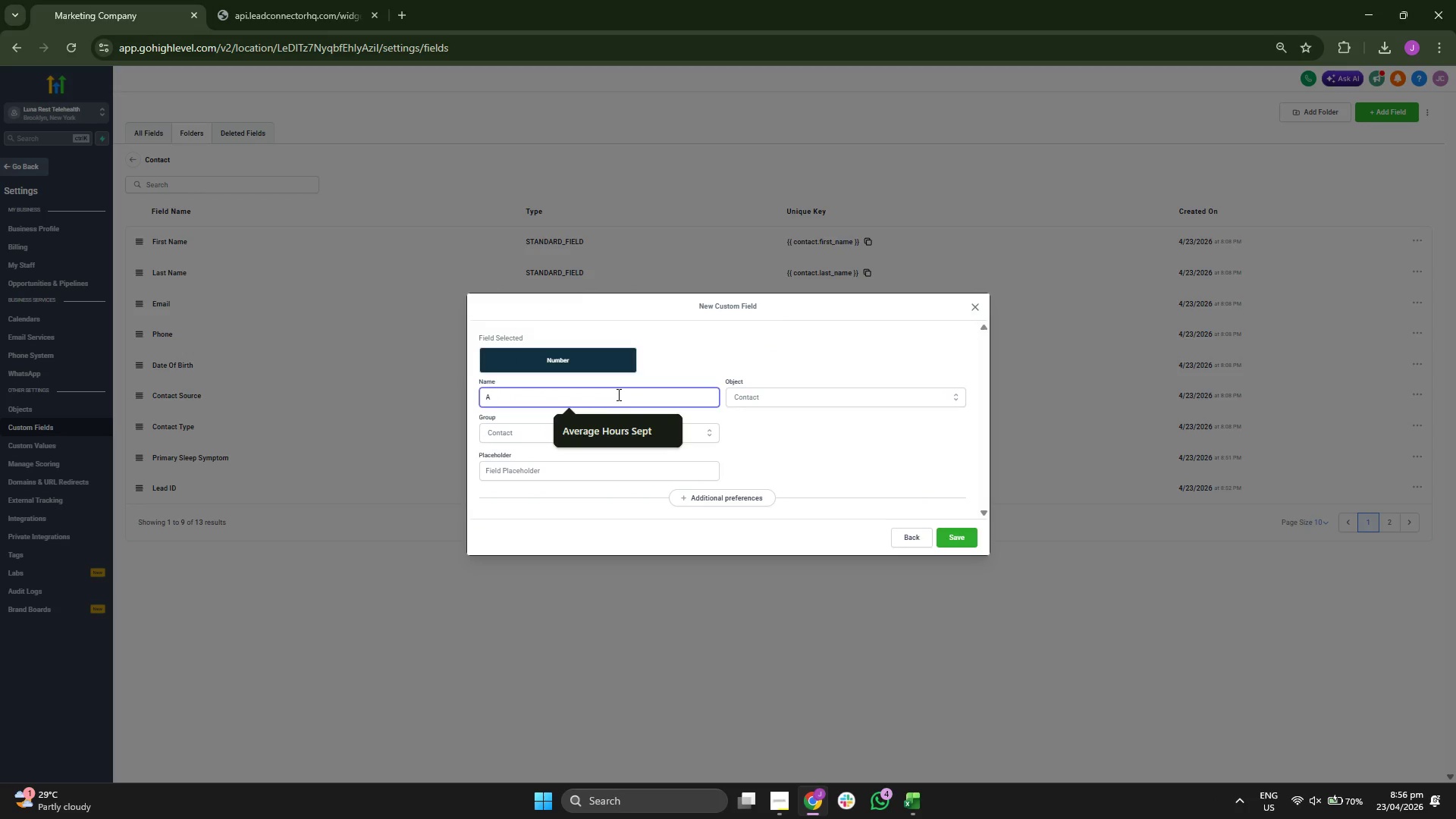 
key(V)
 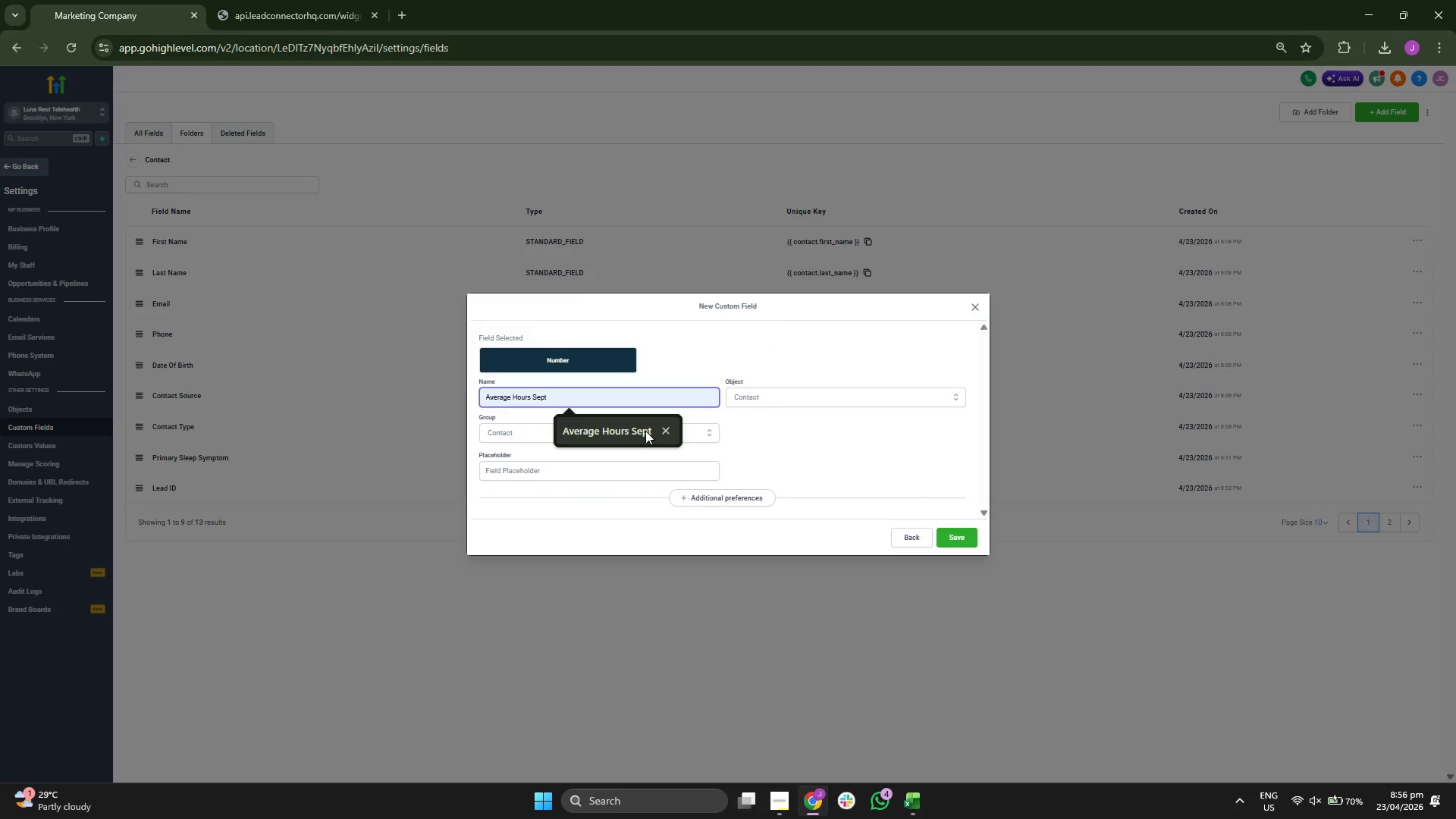 
left_click([645, 431])
 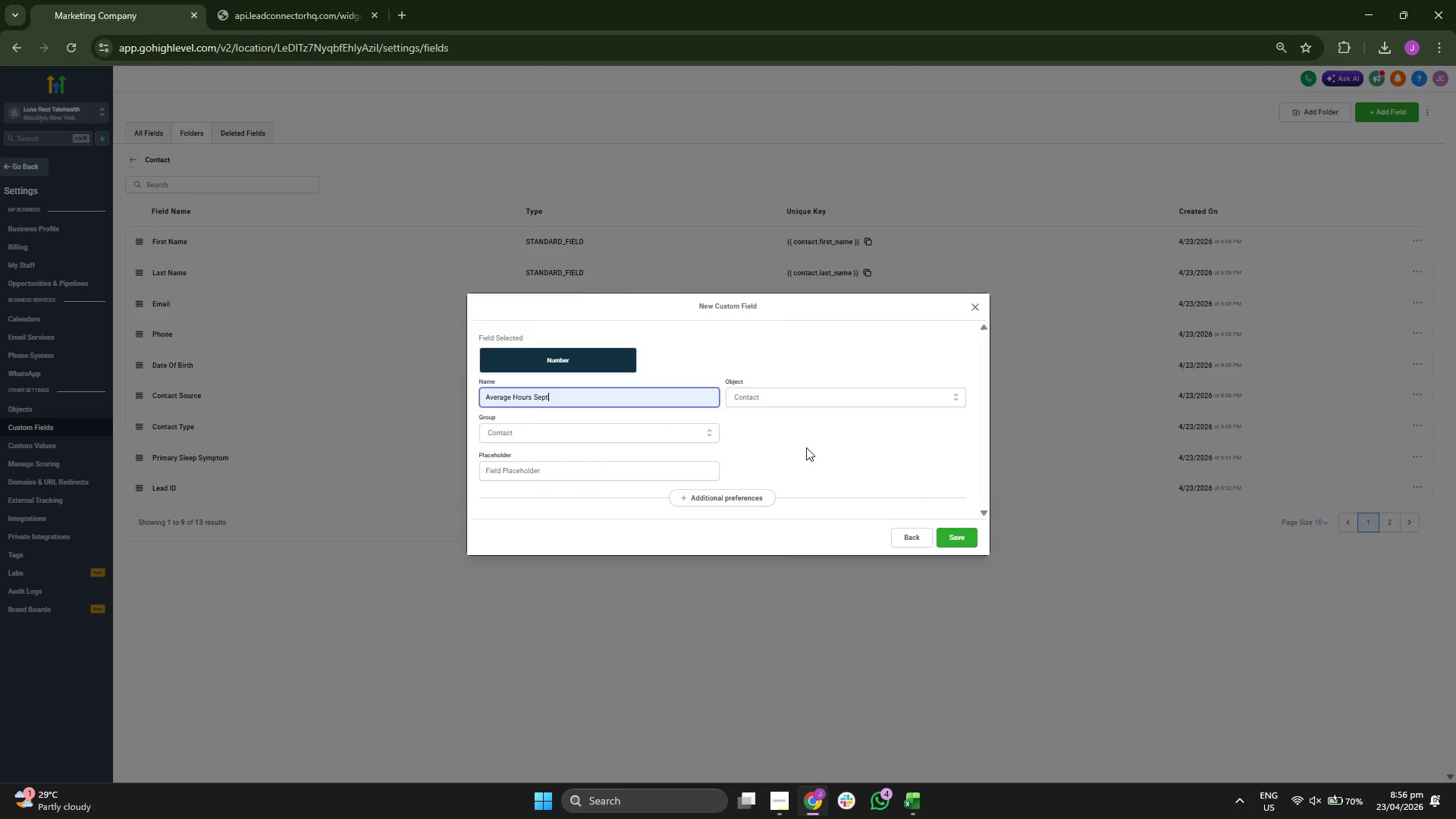 
left_click([808, 447])
 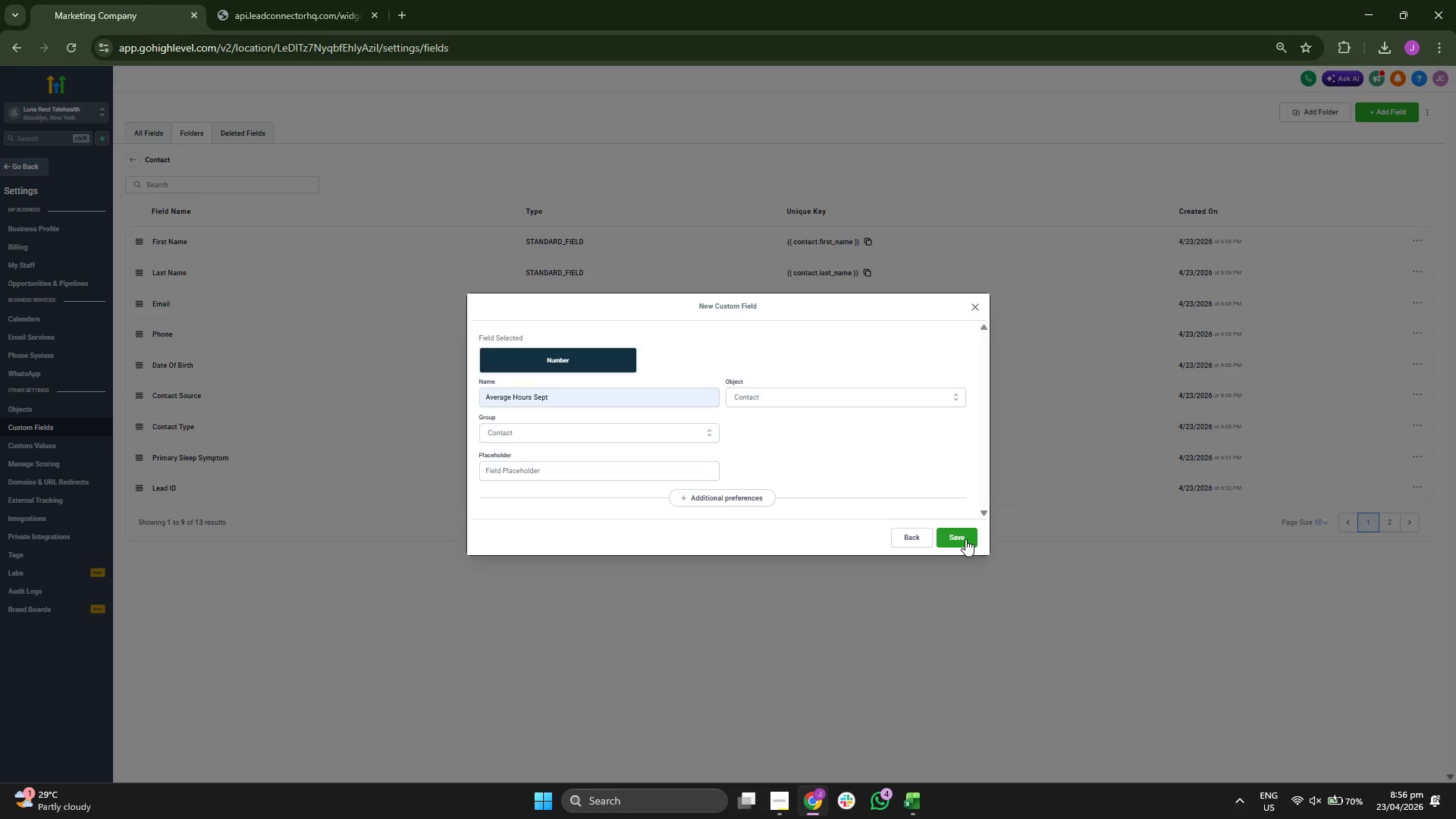 
wait(5.03)
 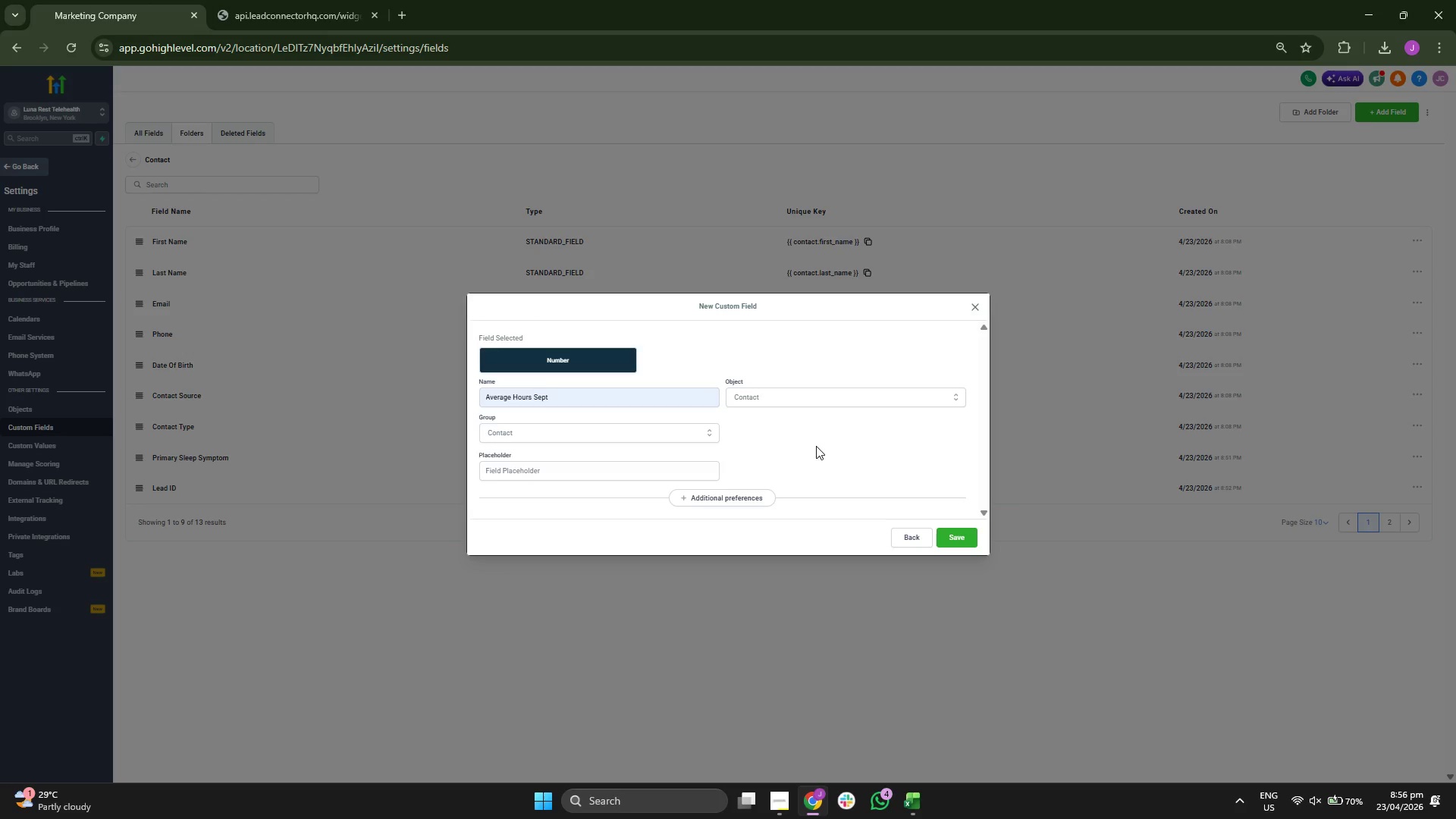 
left_click([557, 397])
 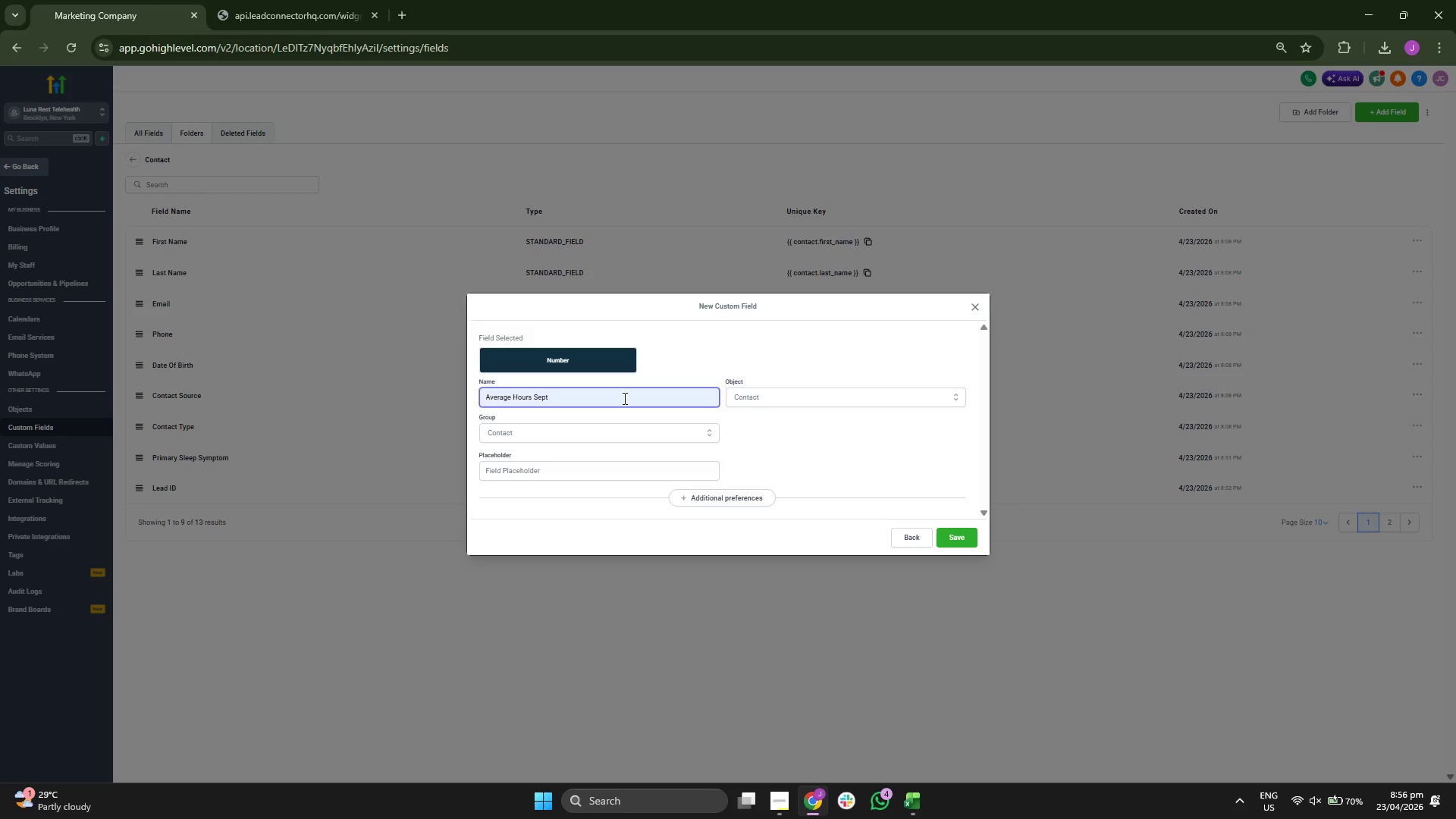 
key(ArrowLeft)
 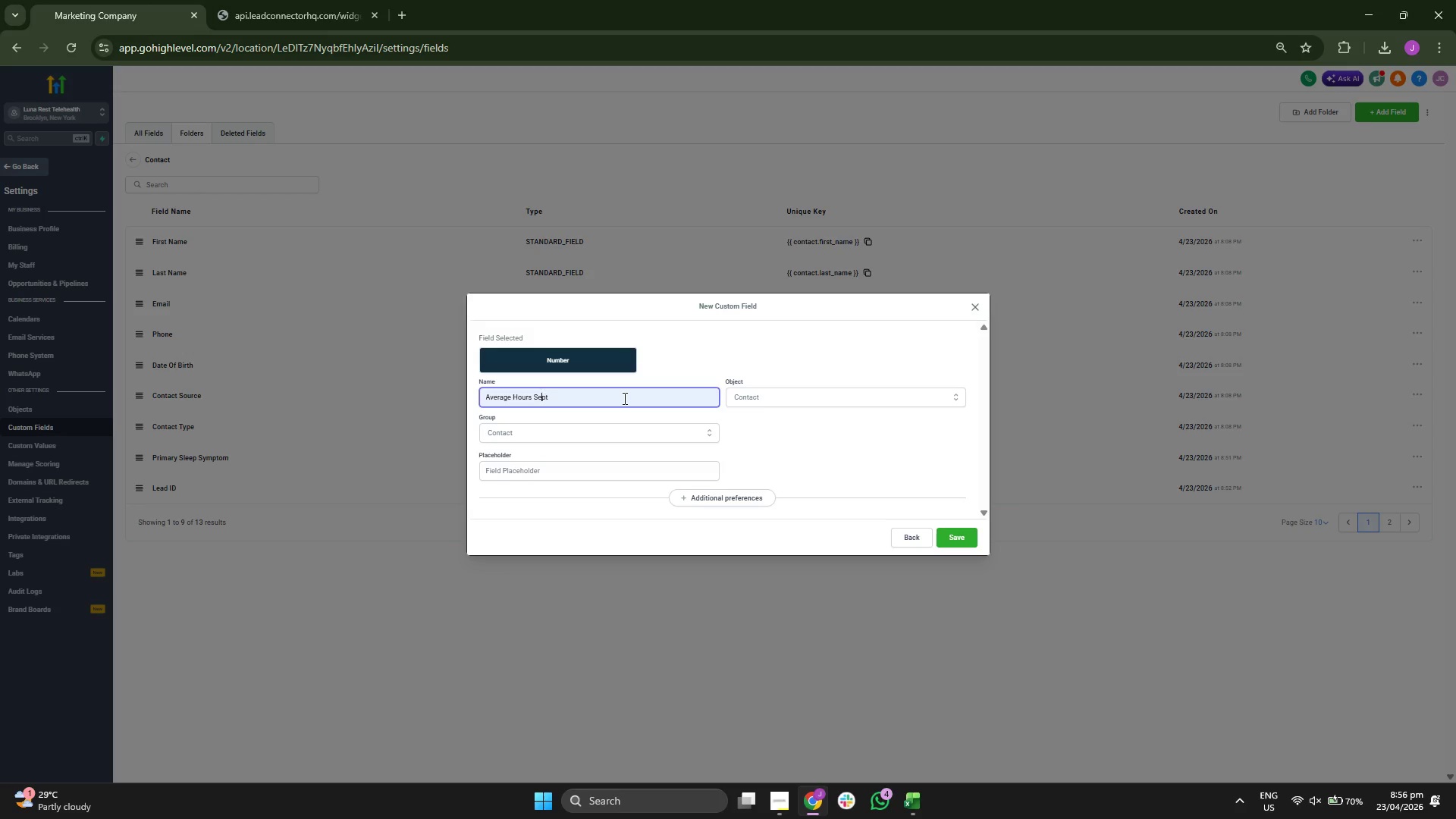 
key(ArrowLeft)
 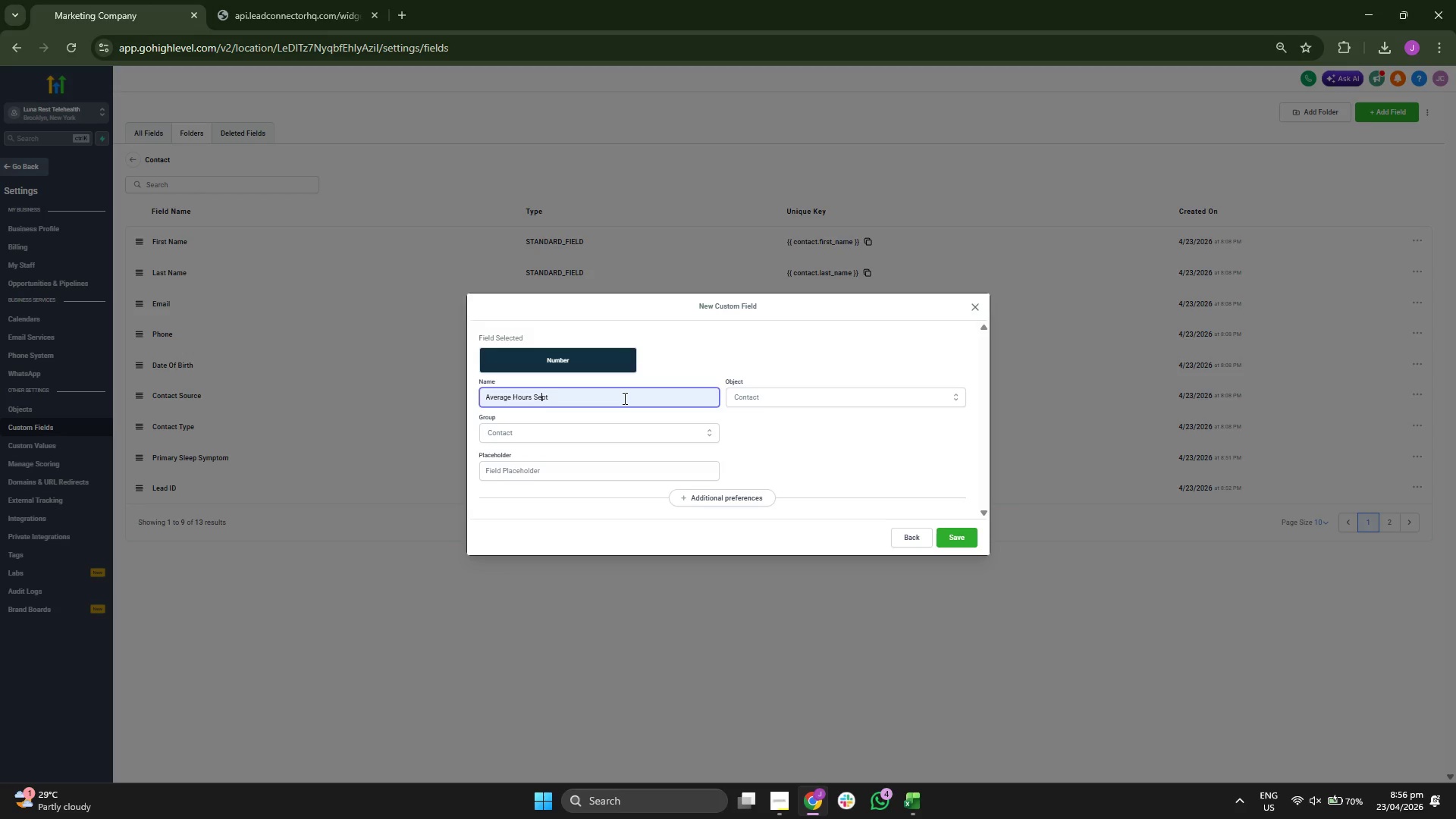 
key(ArrowLeft)
 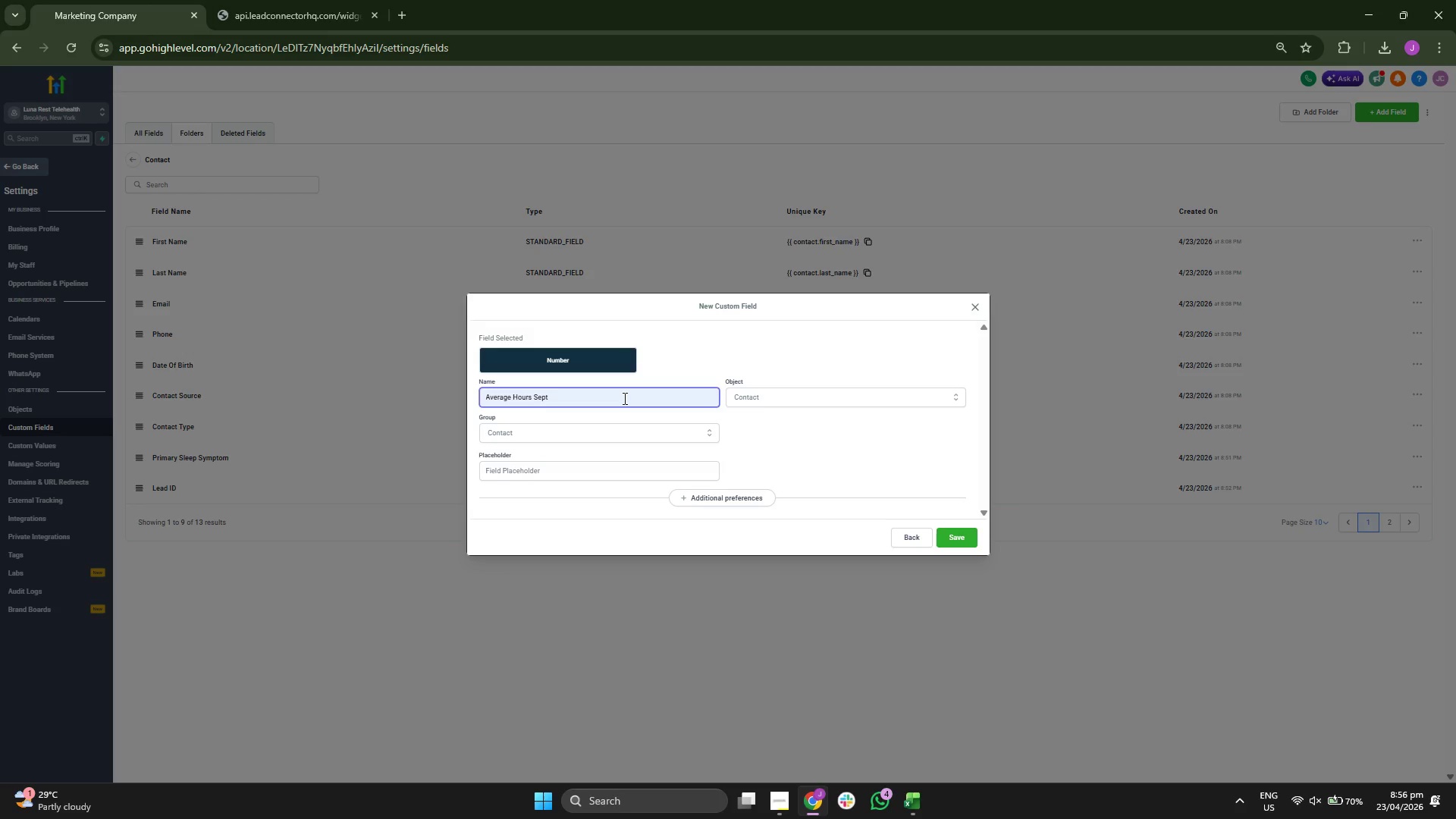 
key(L)
 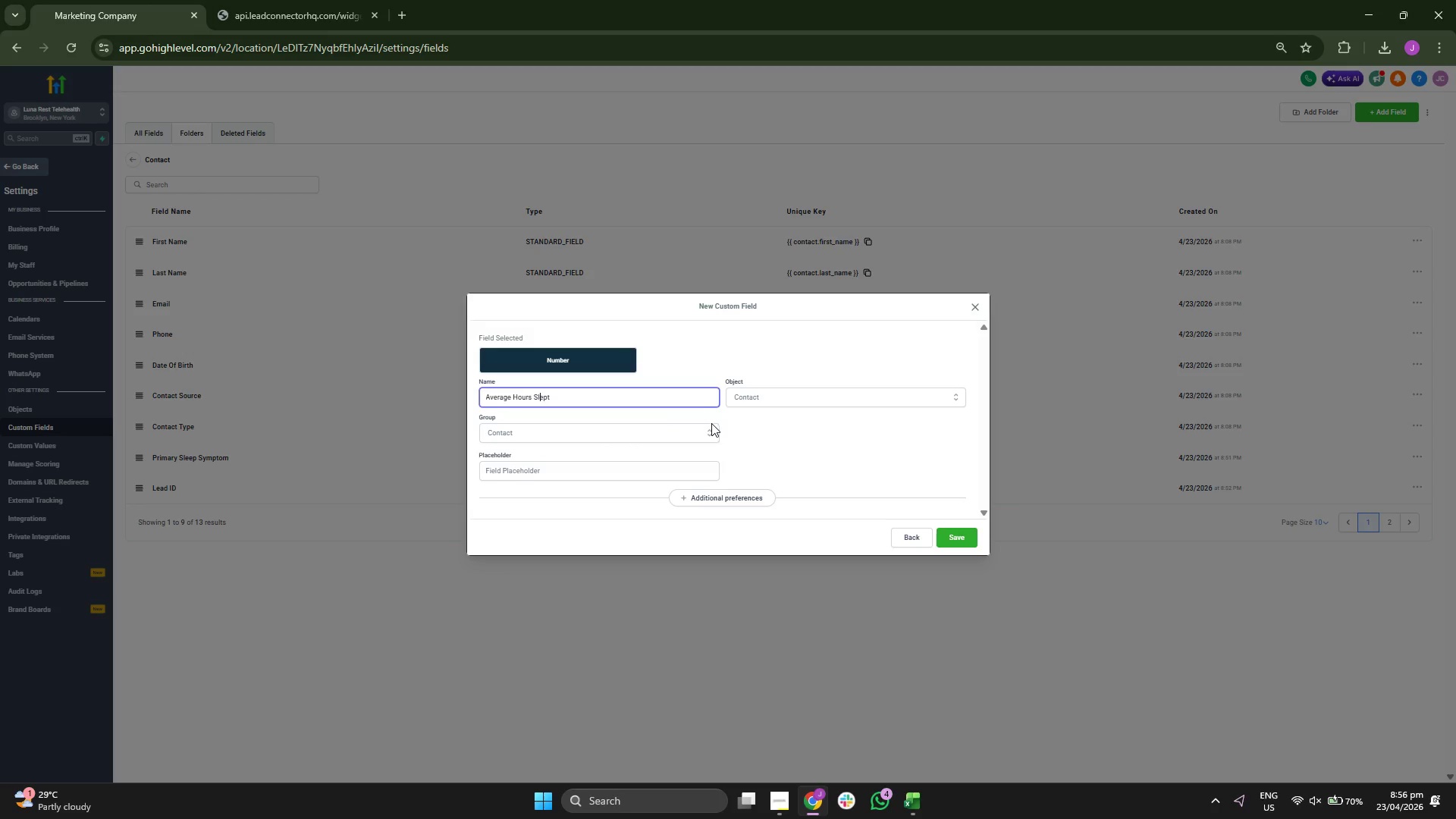 
left_click([842, 431])
 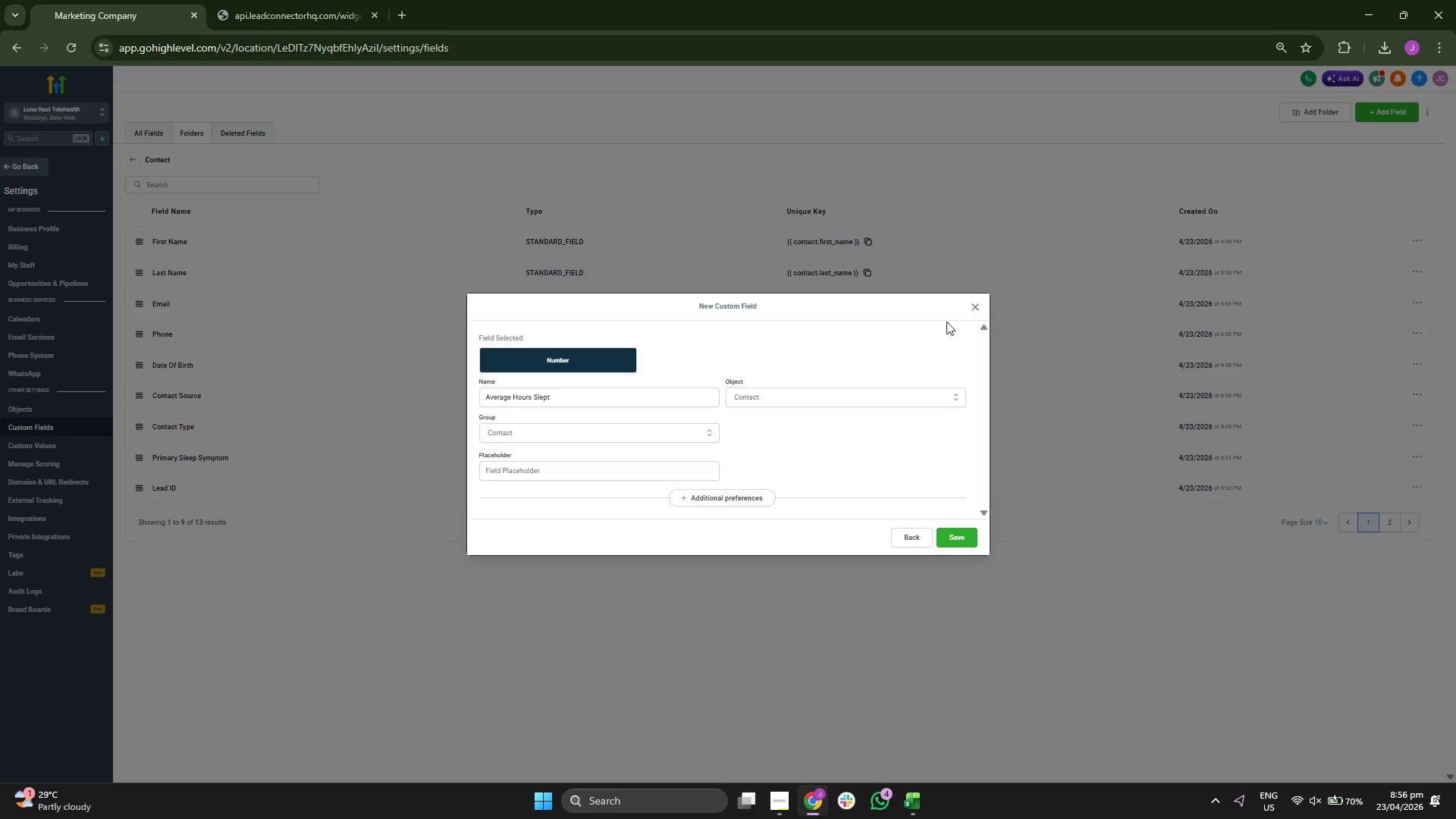 
left_click([974, 301])
 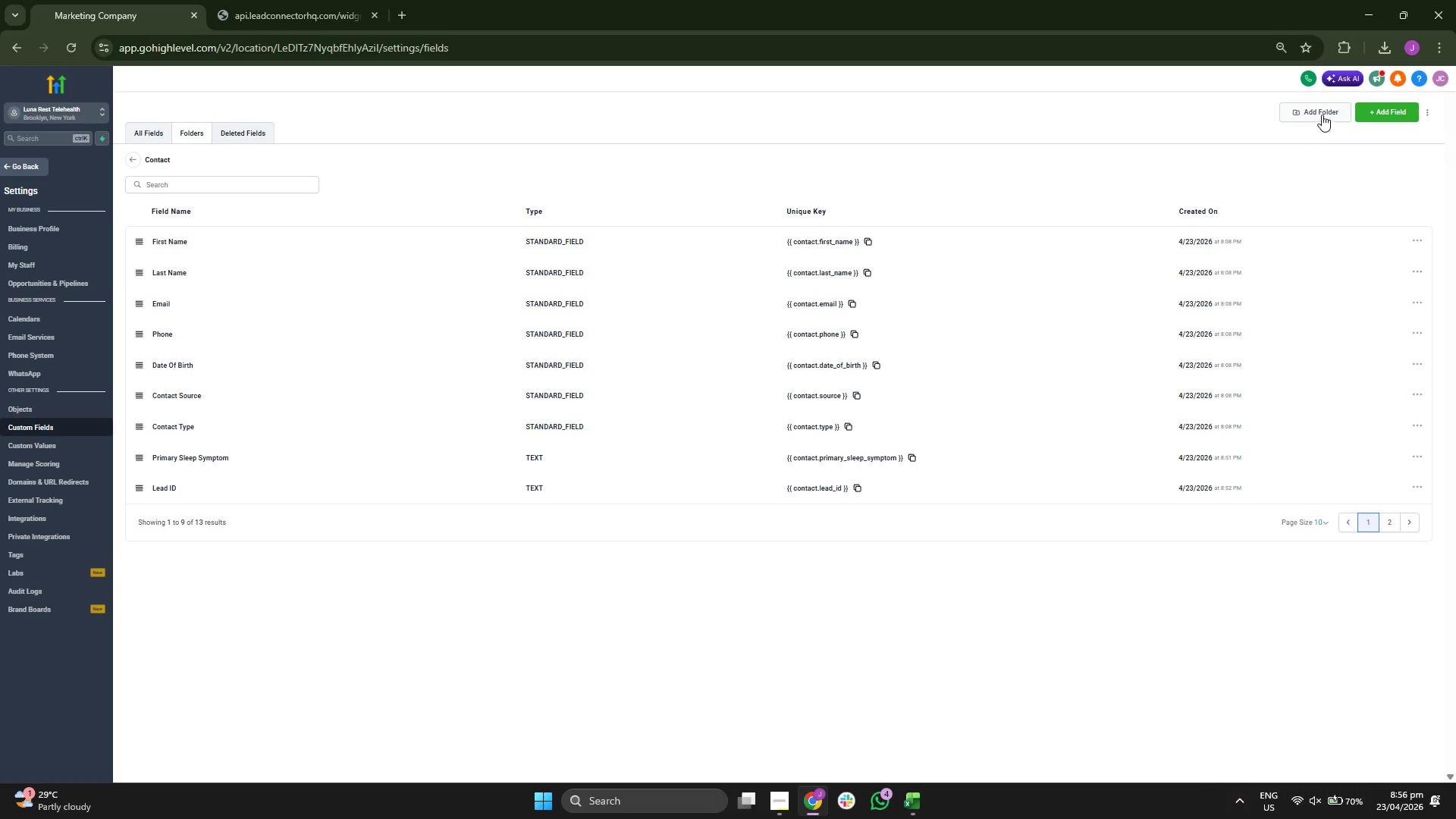 
left_click([1370, 110])
 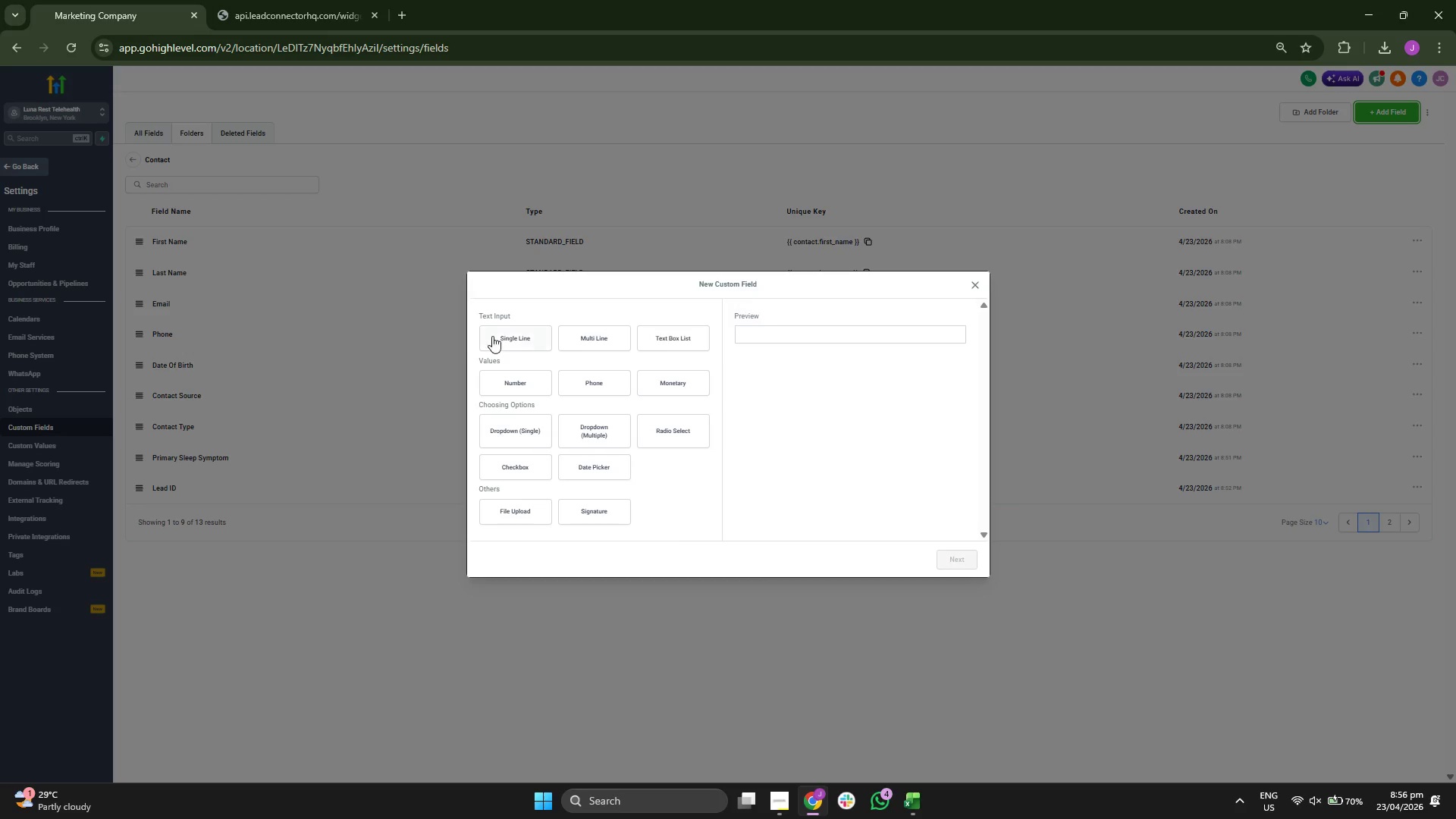 
left_click([500, 338])
 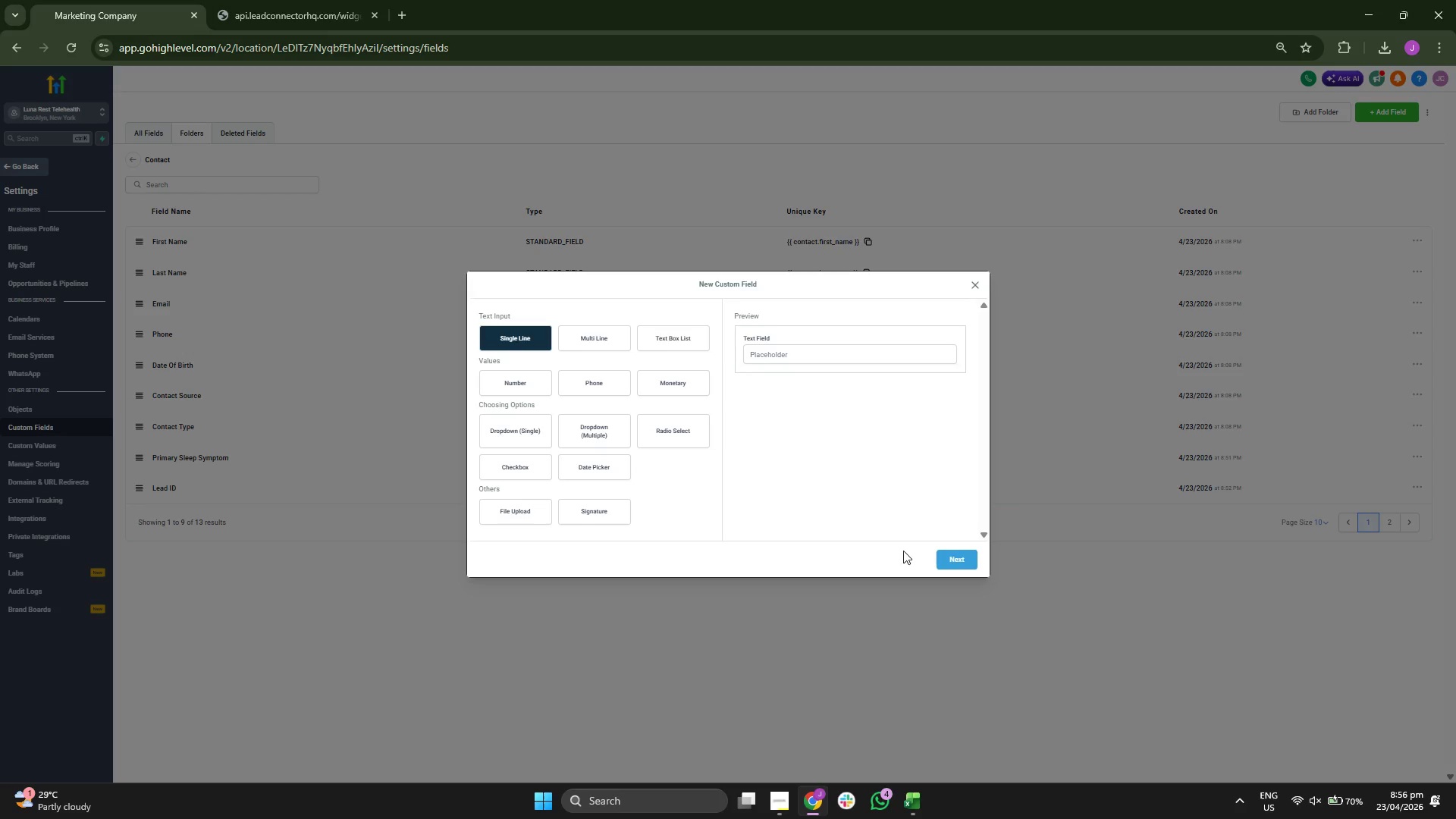 
left_click([952, 562])
 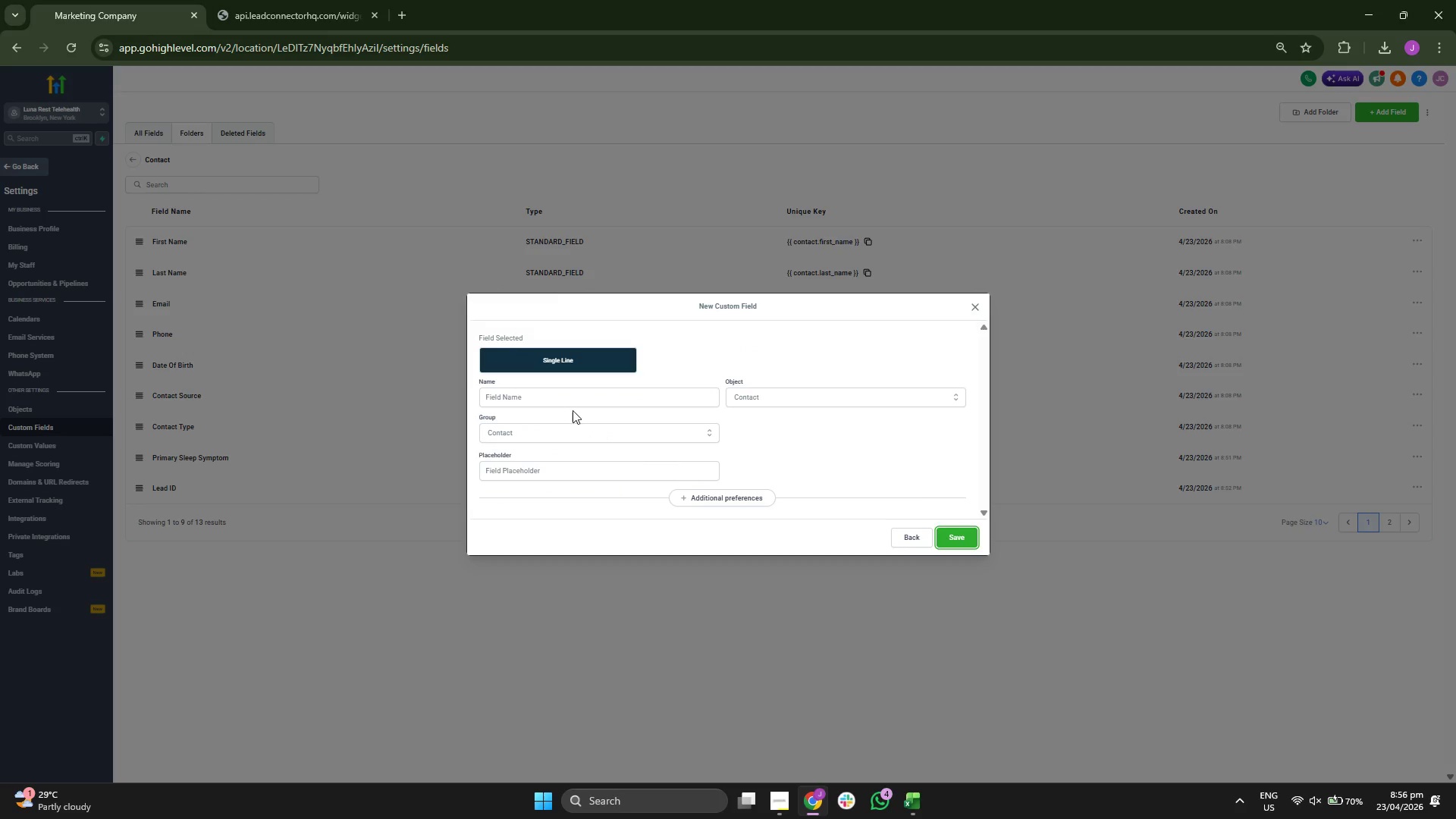 
left_click([573, 396])
 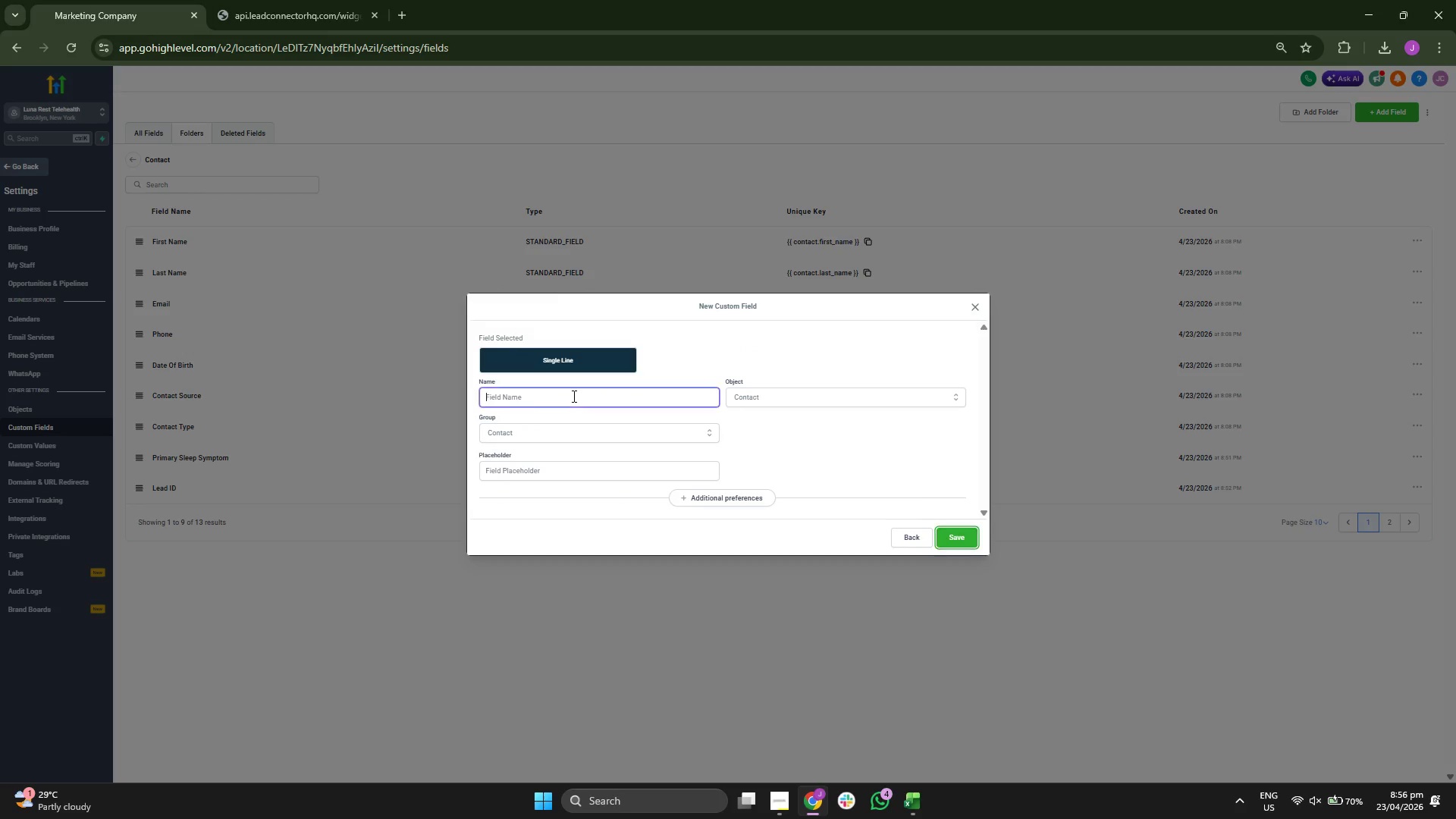 
type(Aver)
 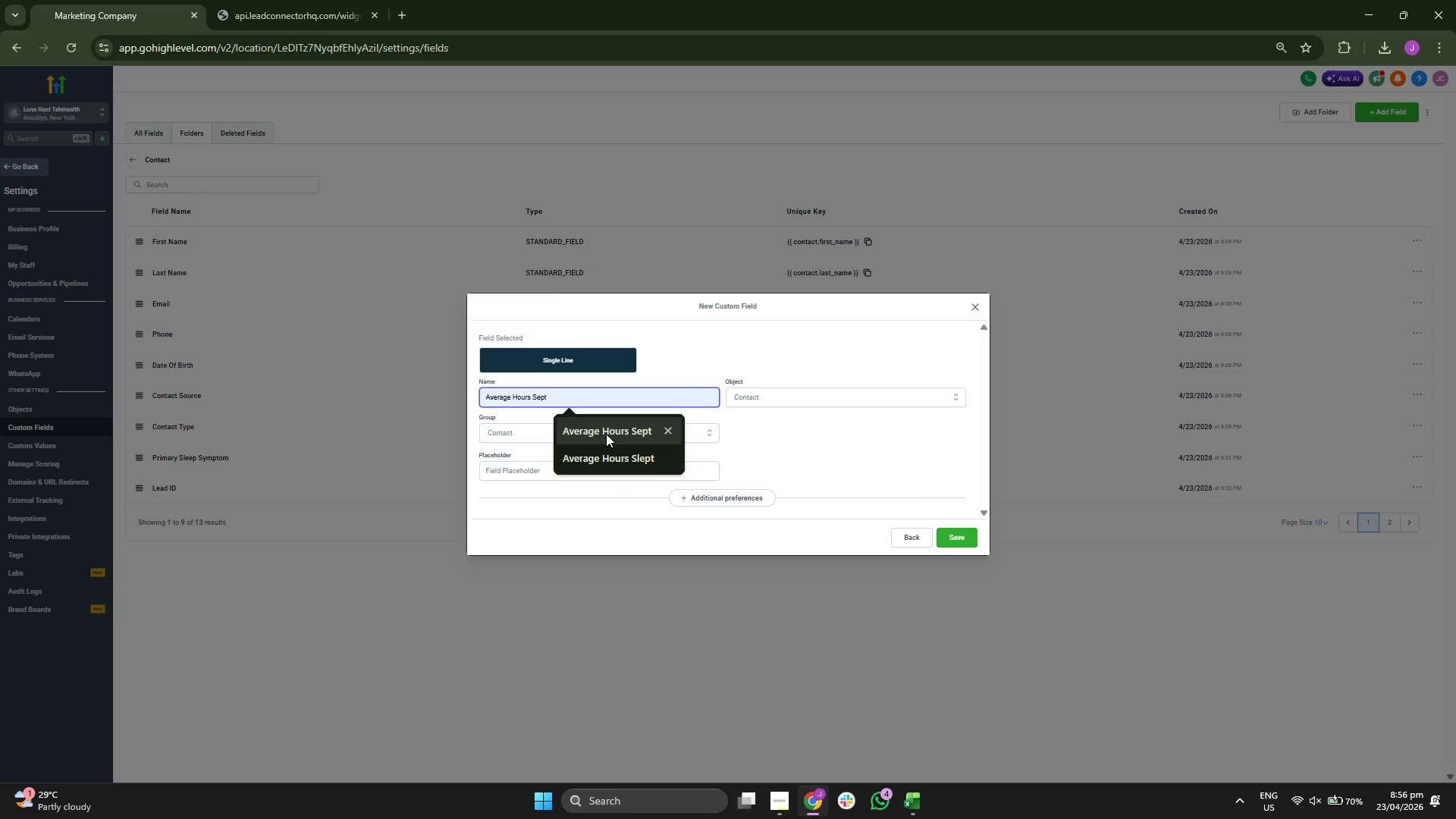 
left_click([610, 434])
 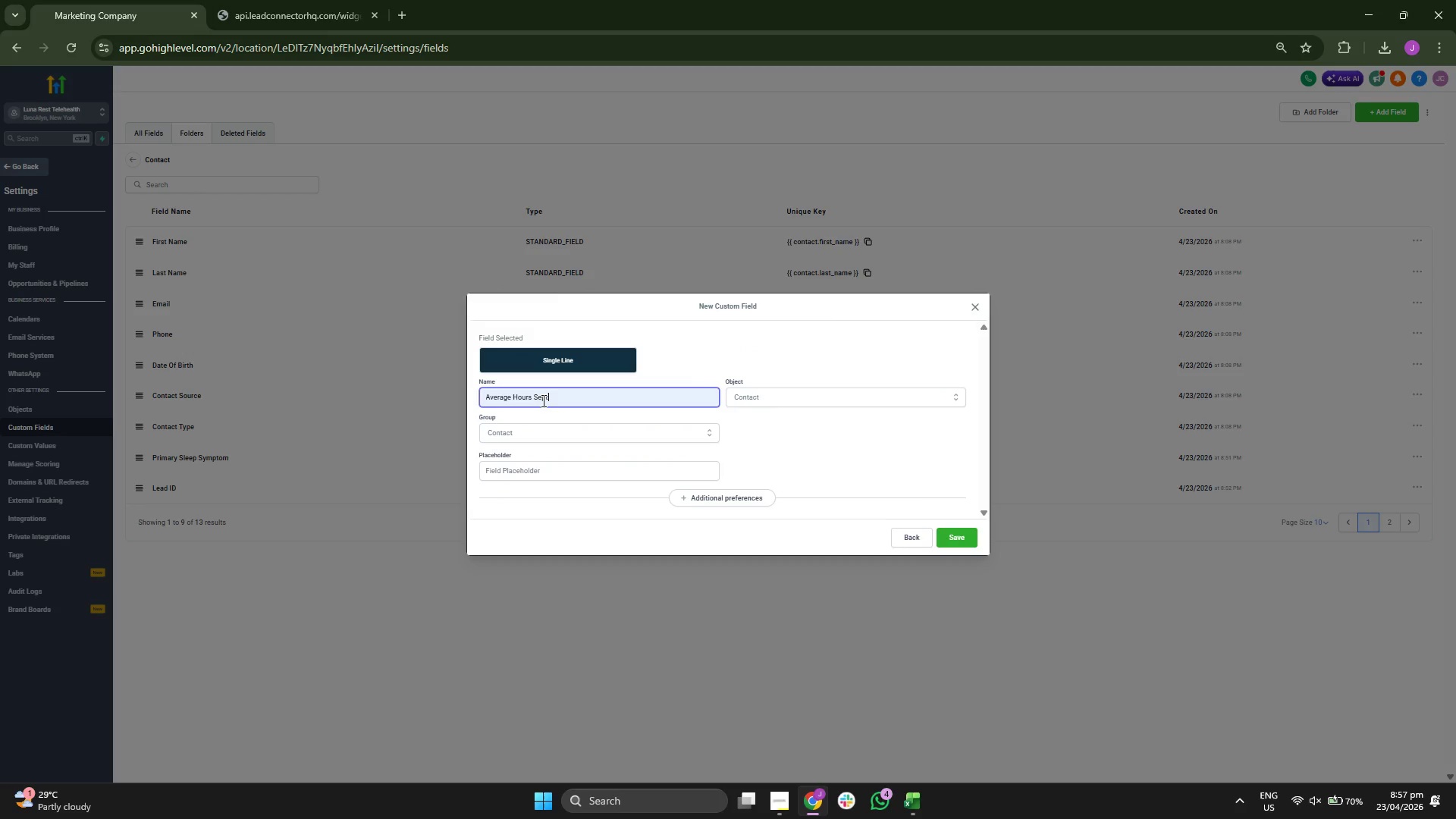 
left_click([539, 394])
 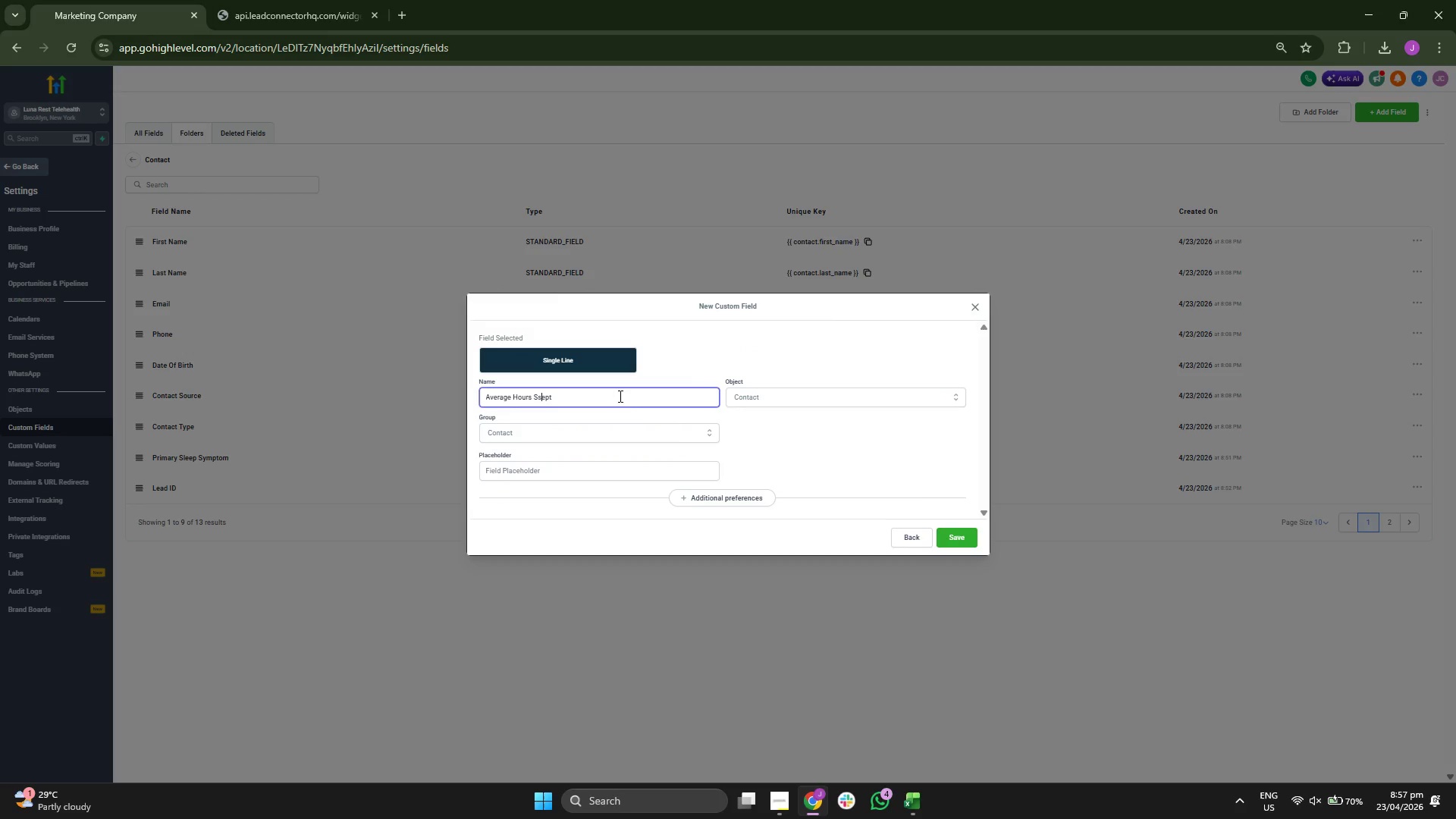 
key(S)
 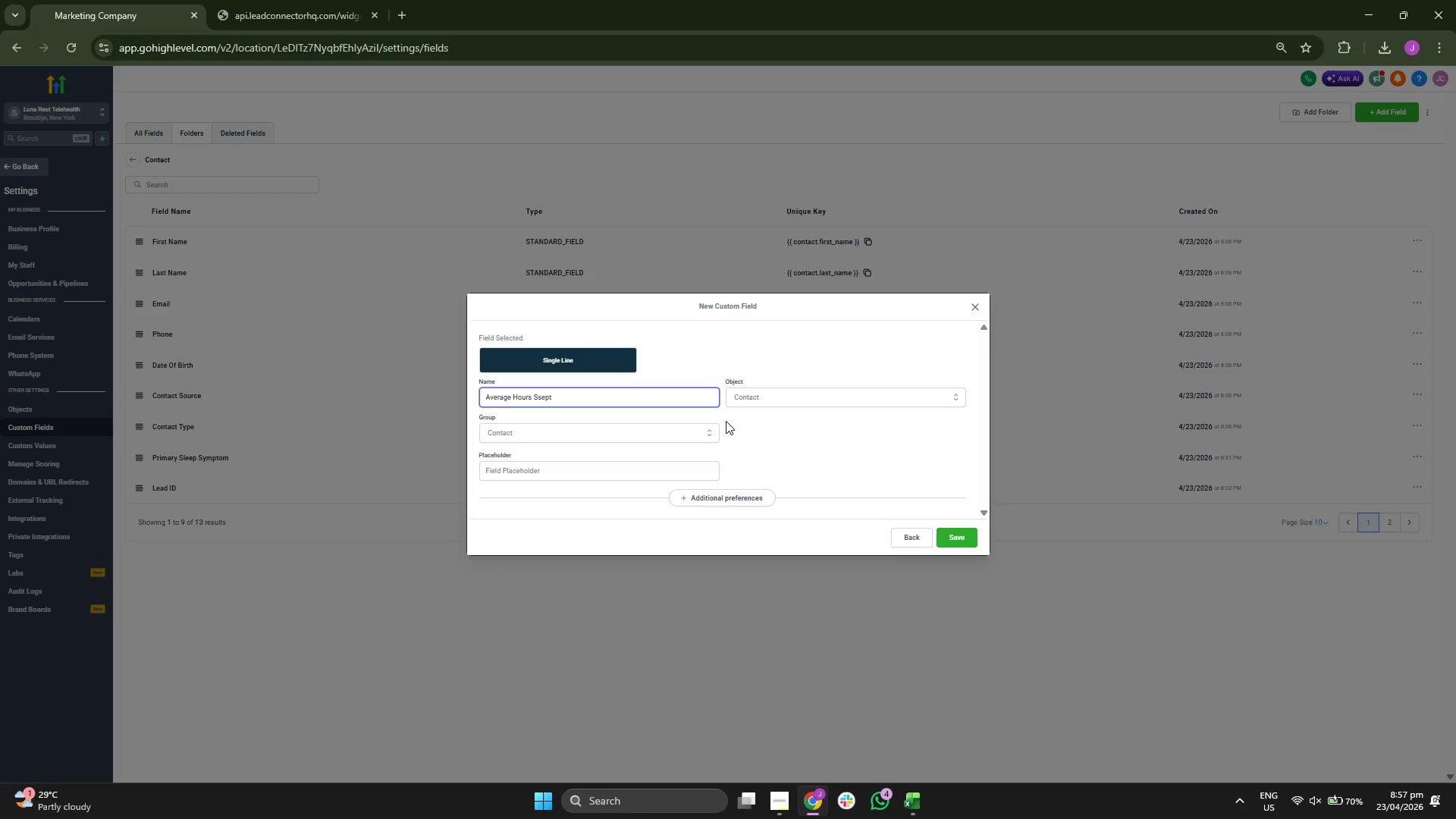 
key(Backspace)
 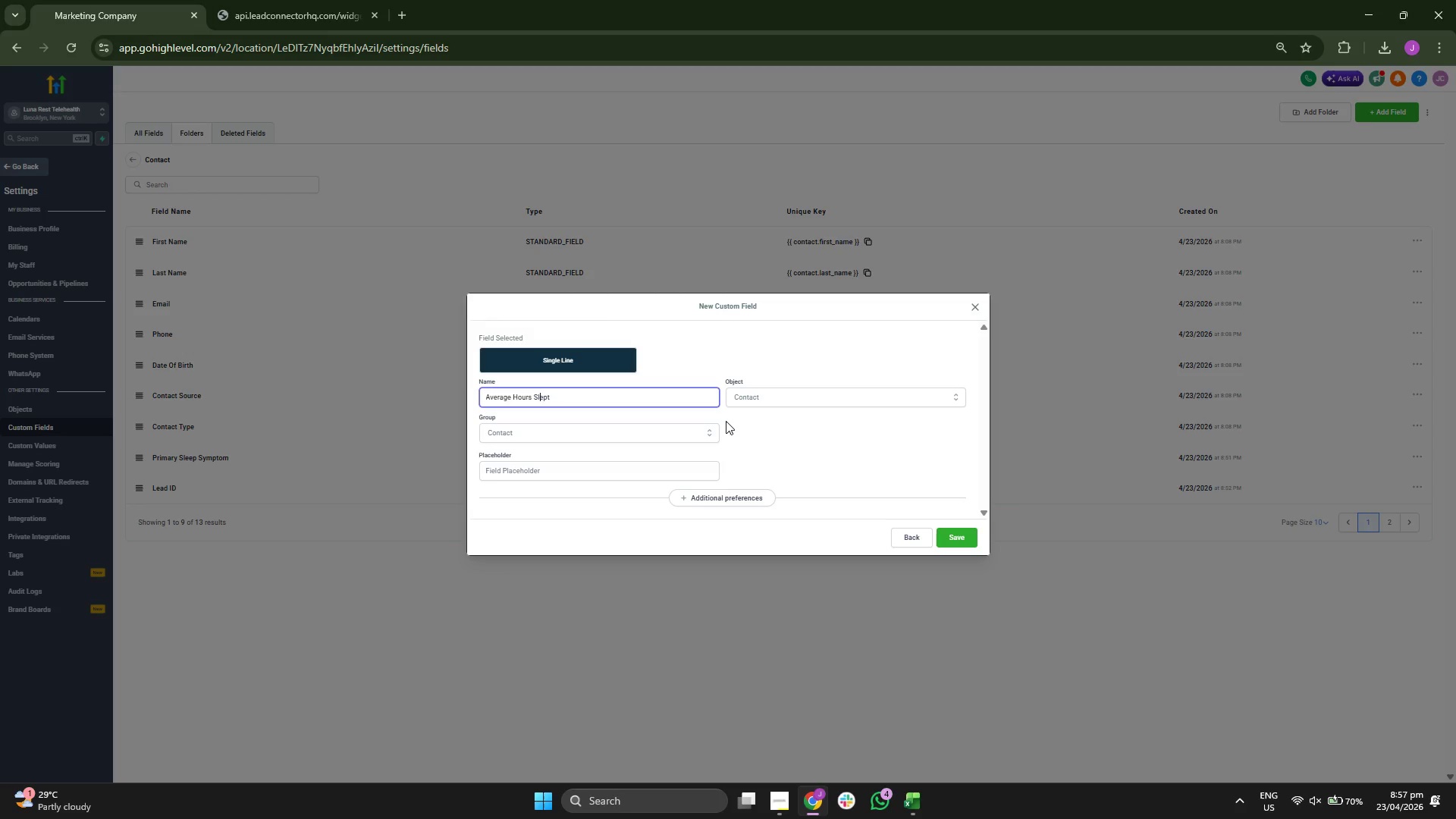 
key(L)
 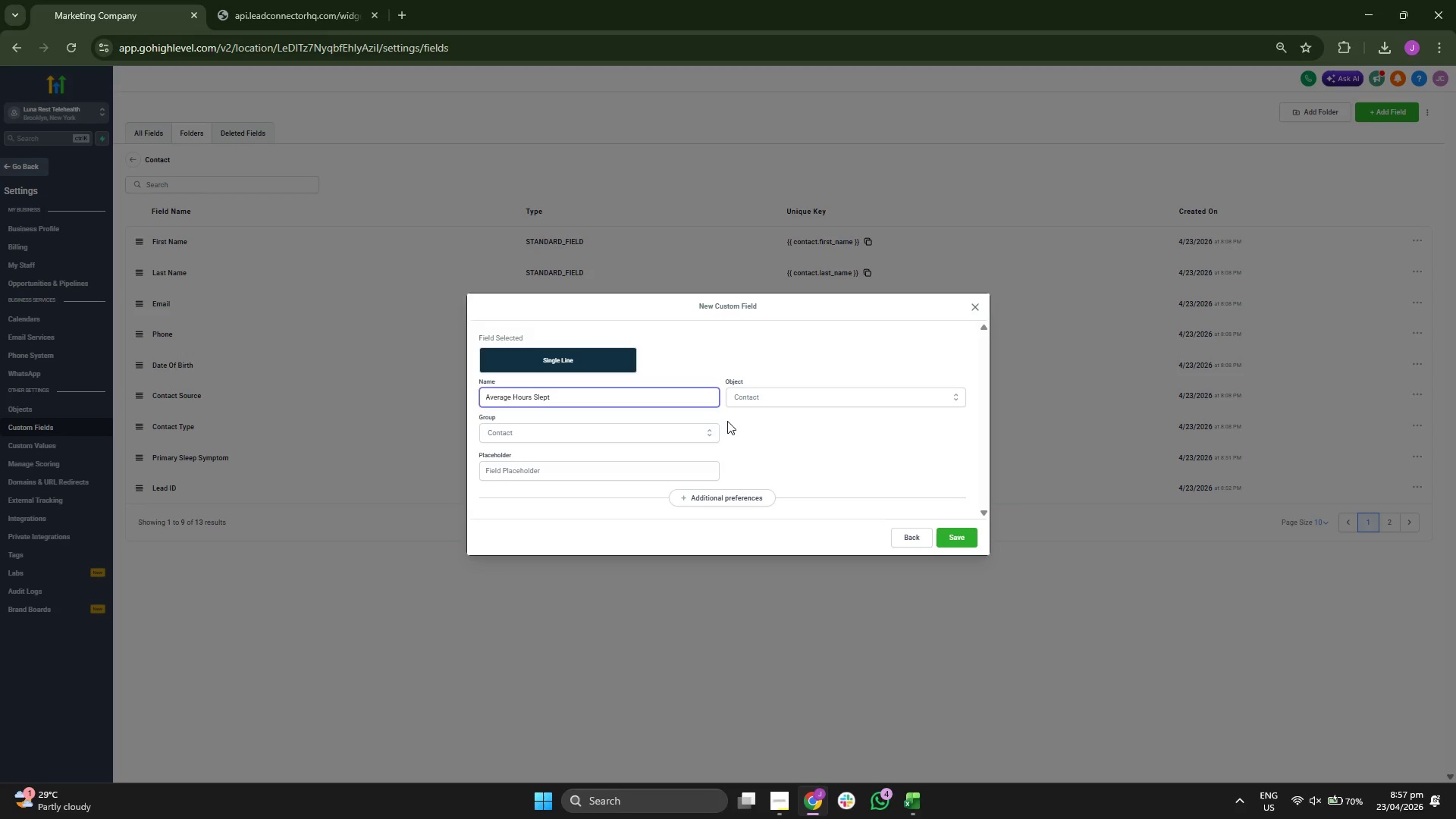 
left_click([836, 447])
 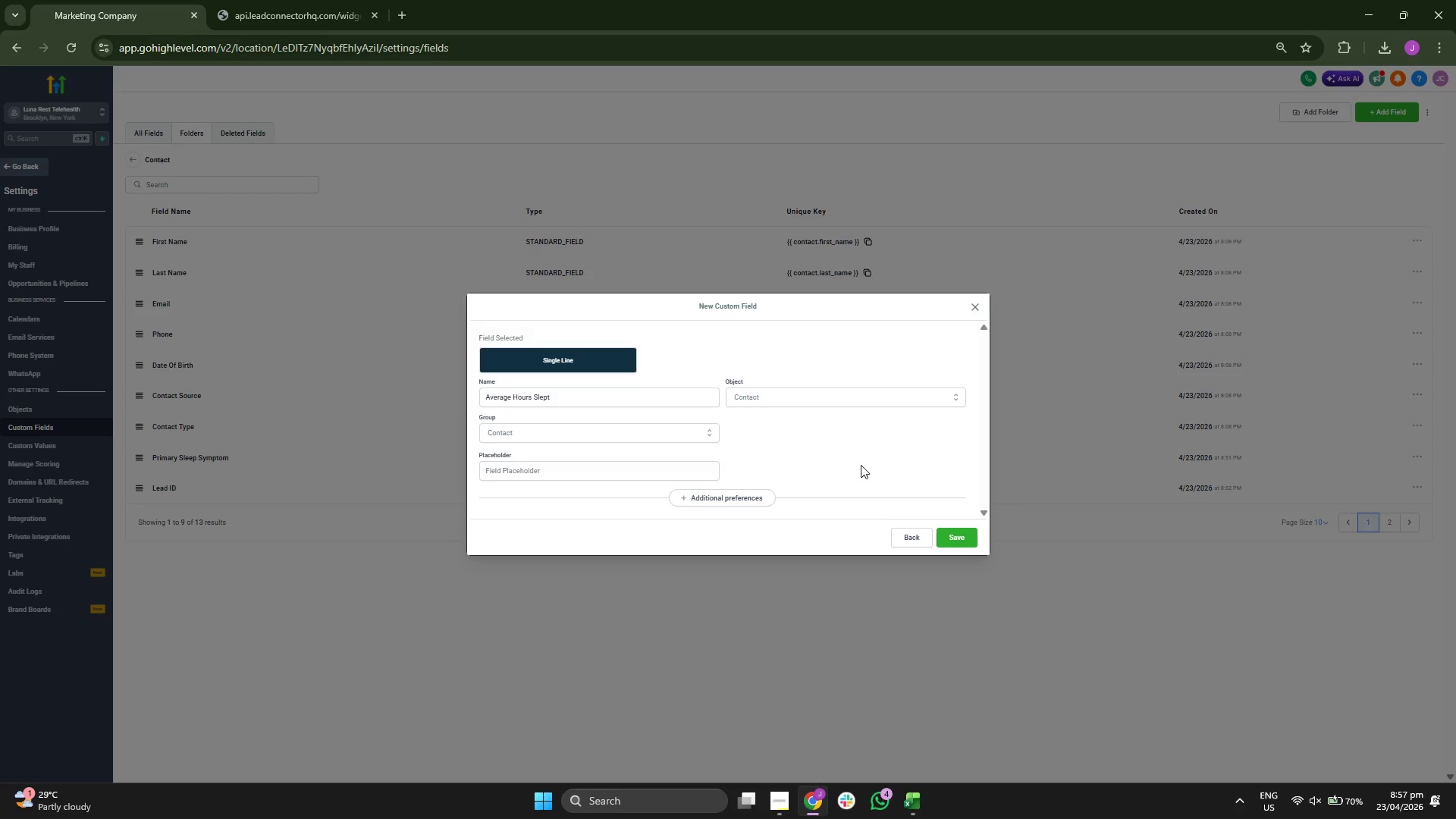 
wait(5.12)
 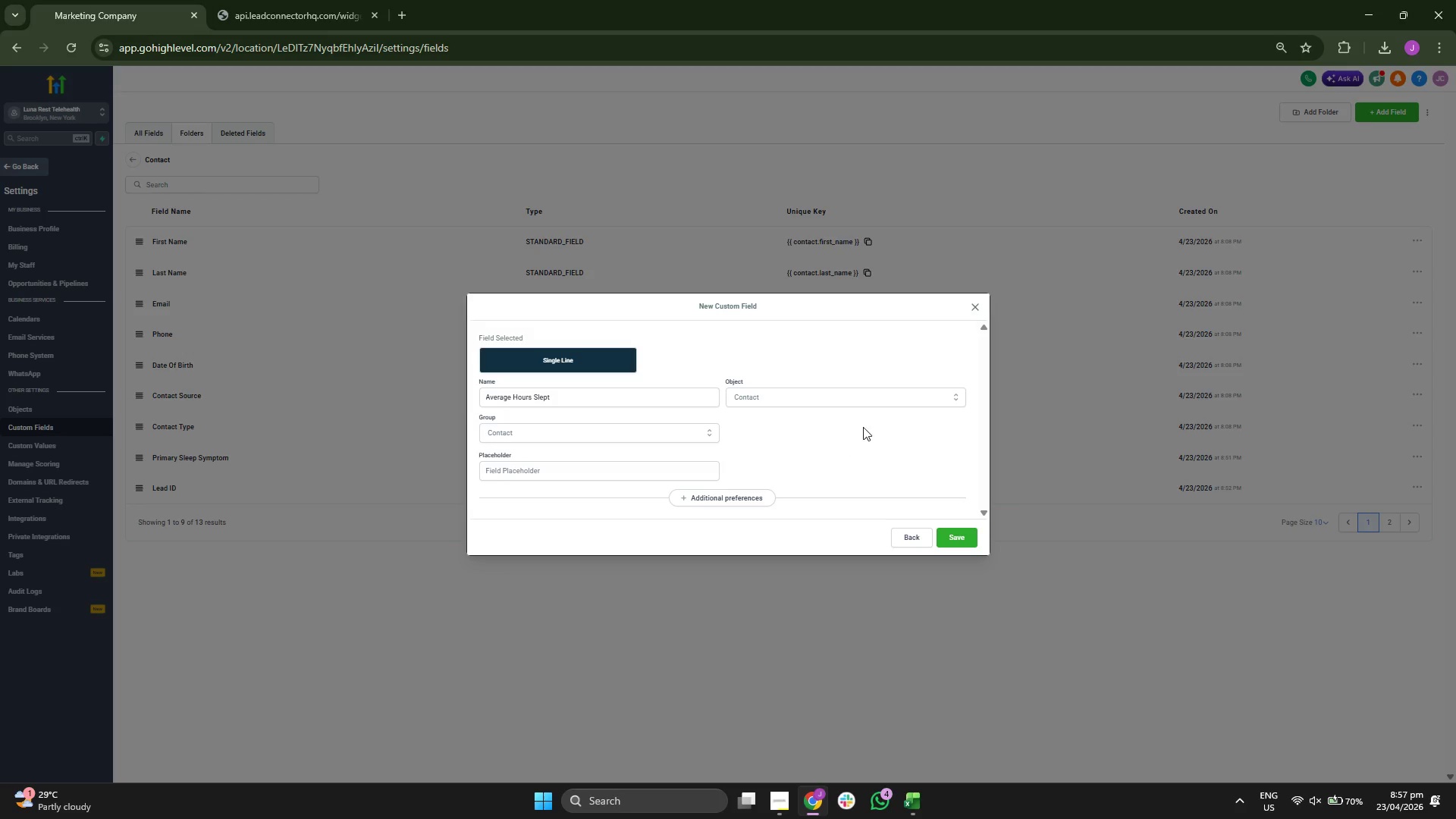 
left_click([958, 535])
 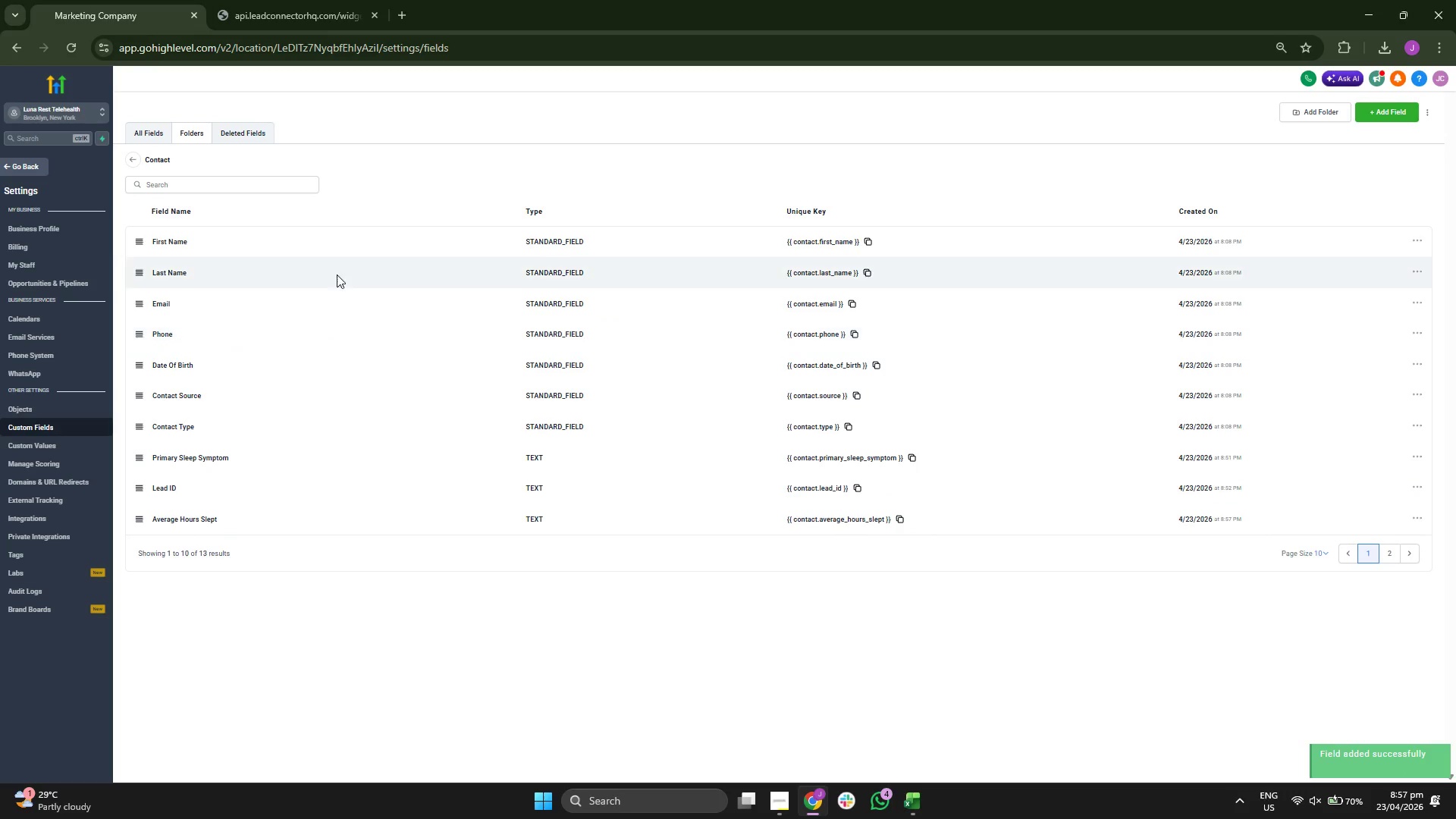 
left_click([40, 168])
 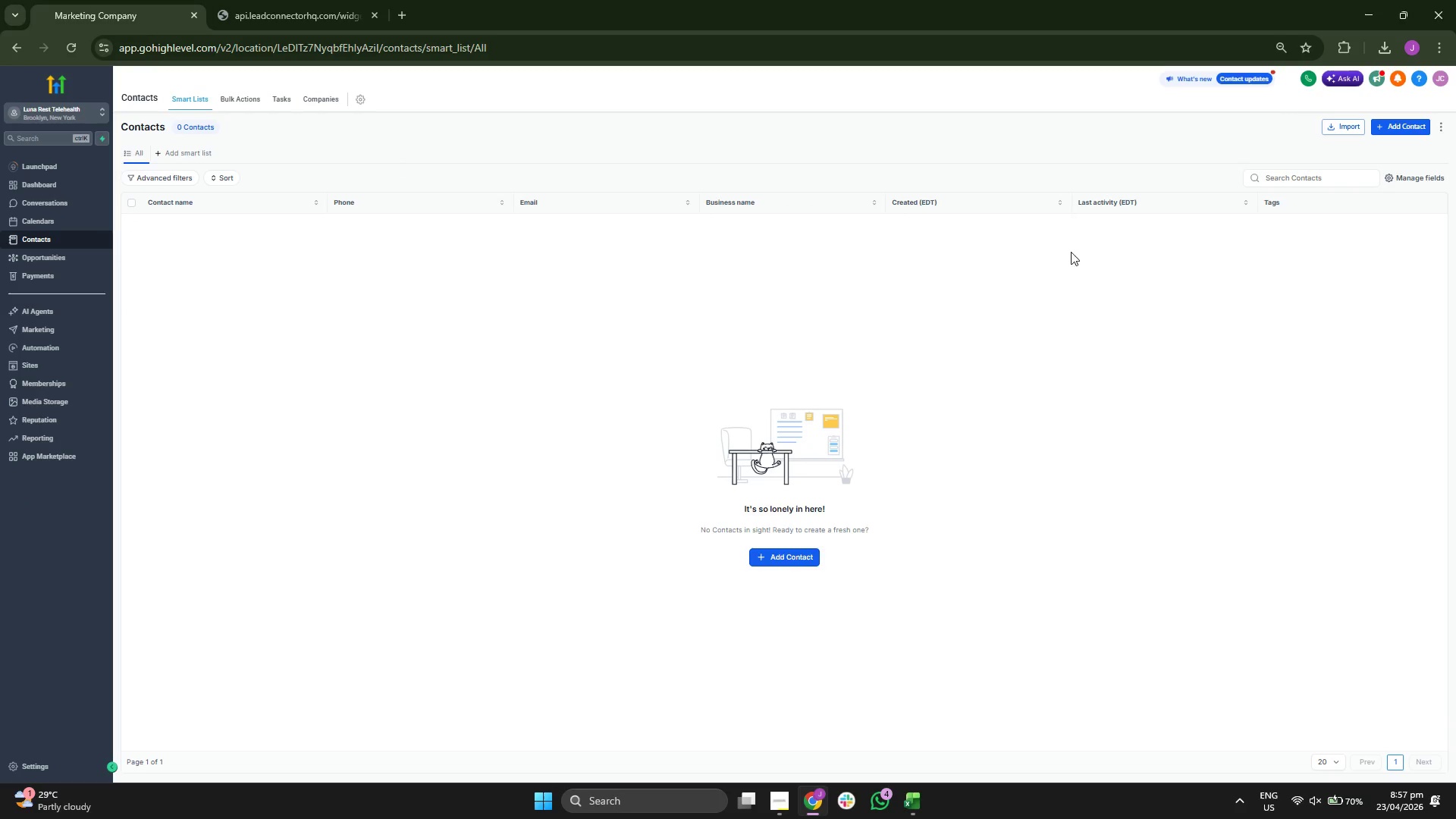 
wait(6.39)
 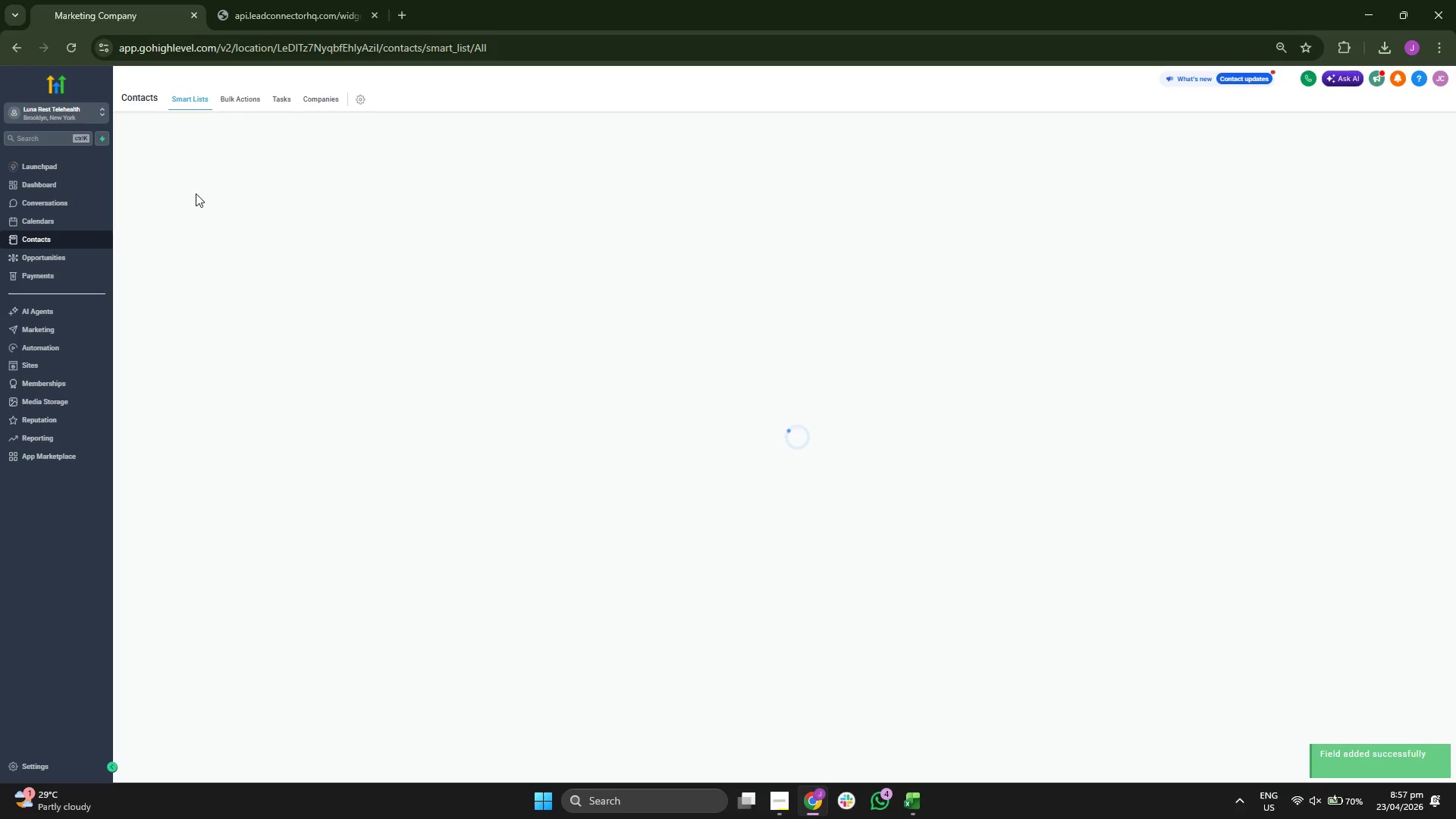 
double_click([1325, 124])
 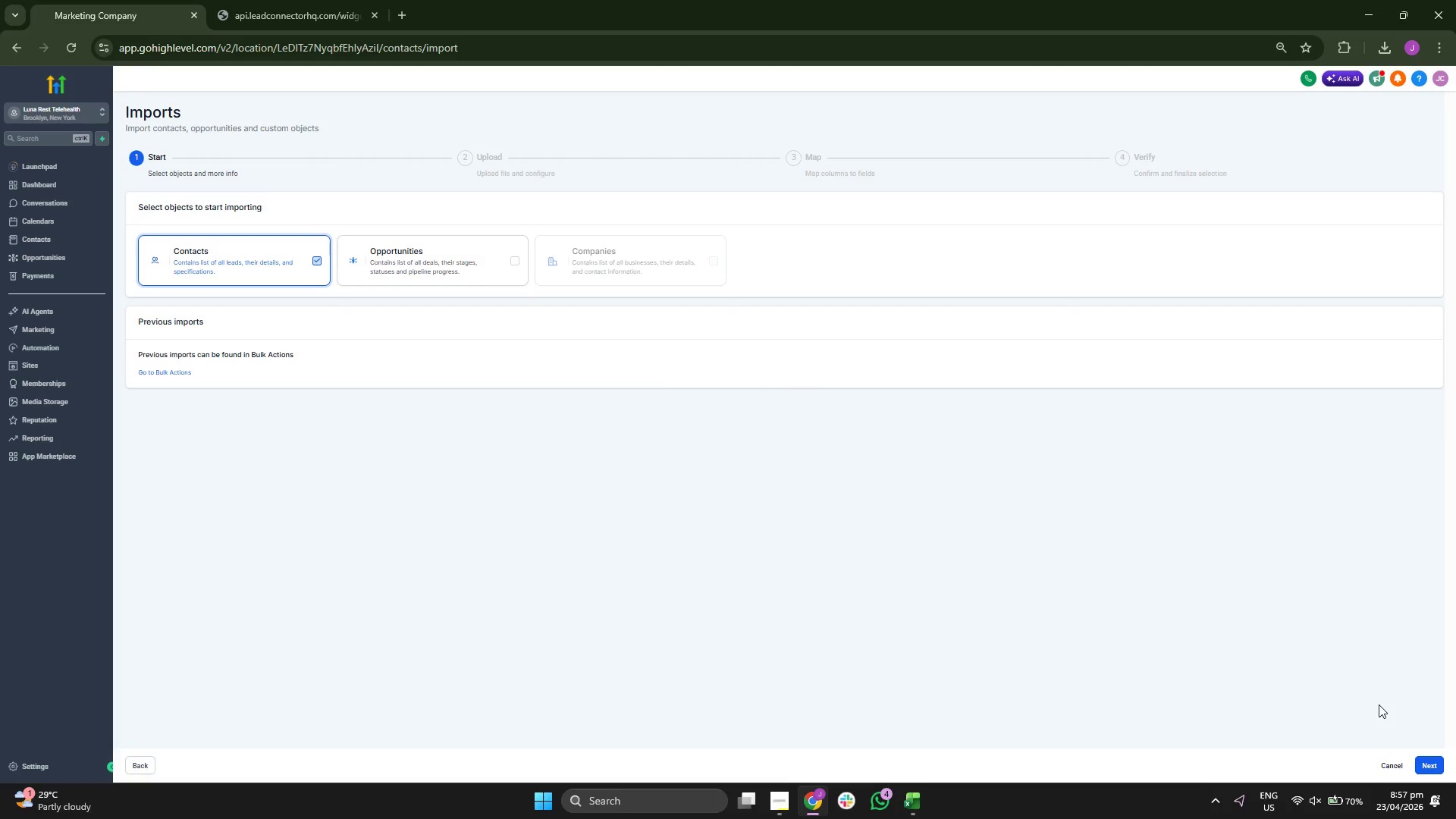 
left_click([1438, 763])
 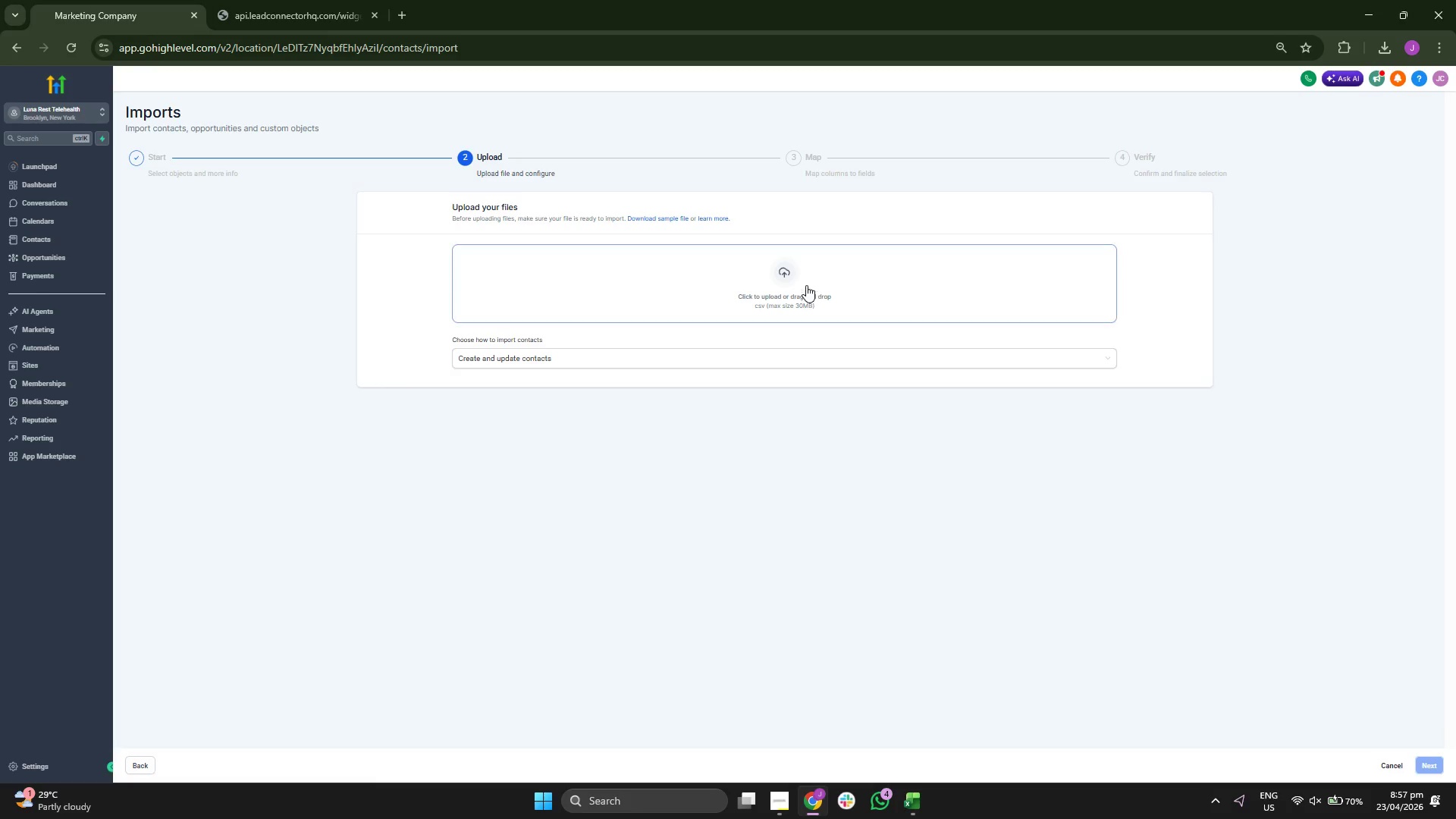 
left_click([806, 285])
 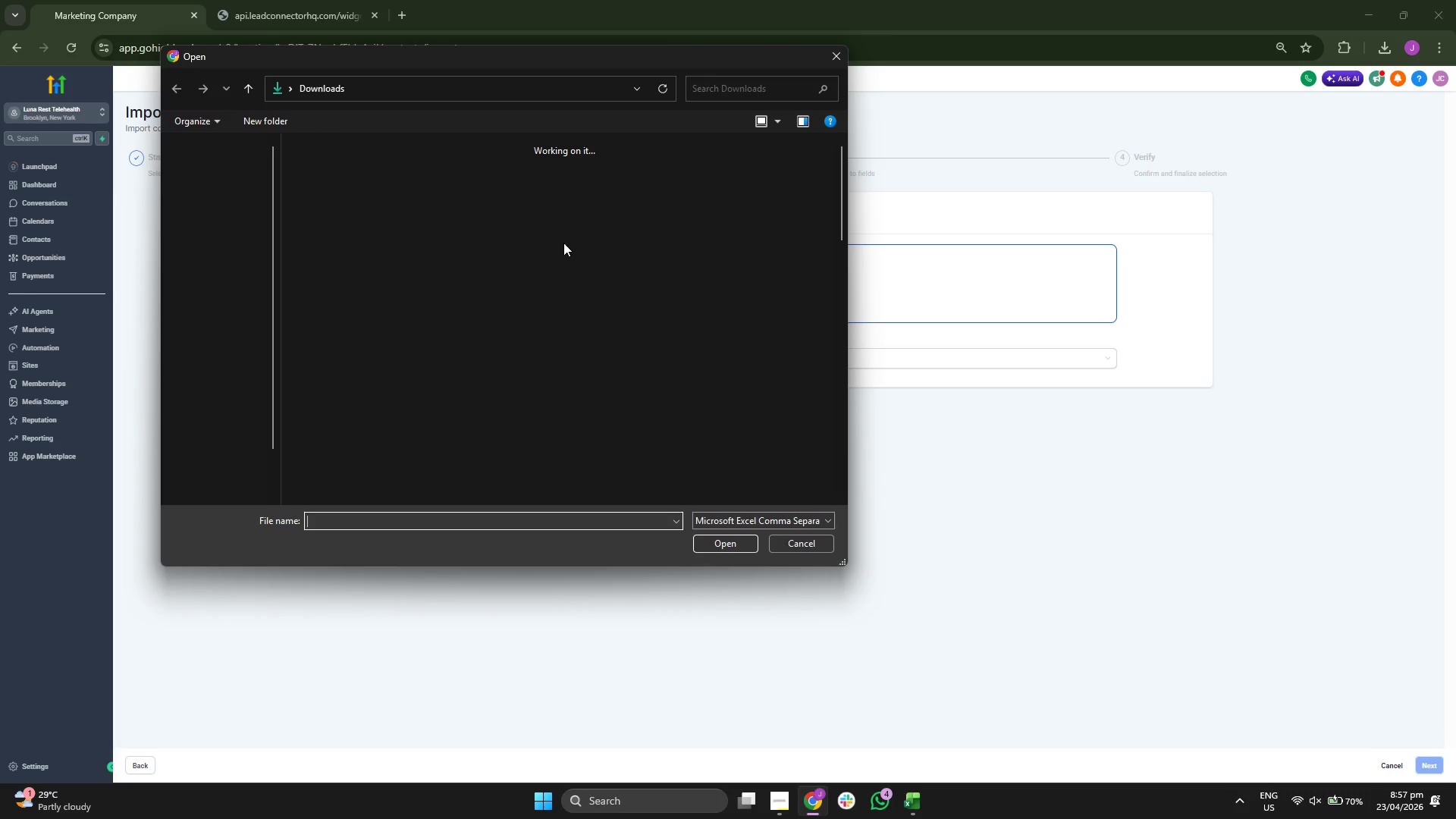 
double_click([357, 193])
 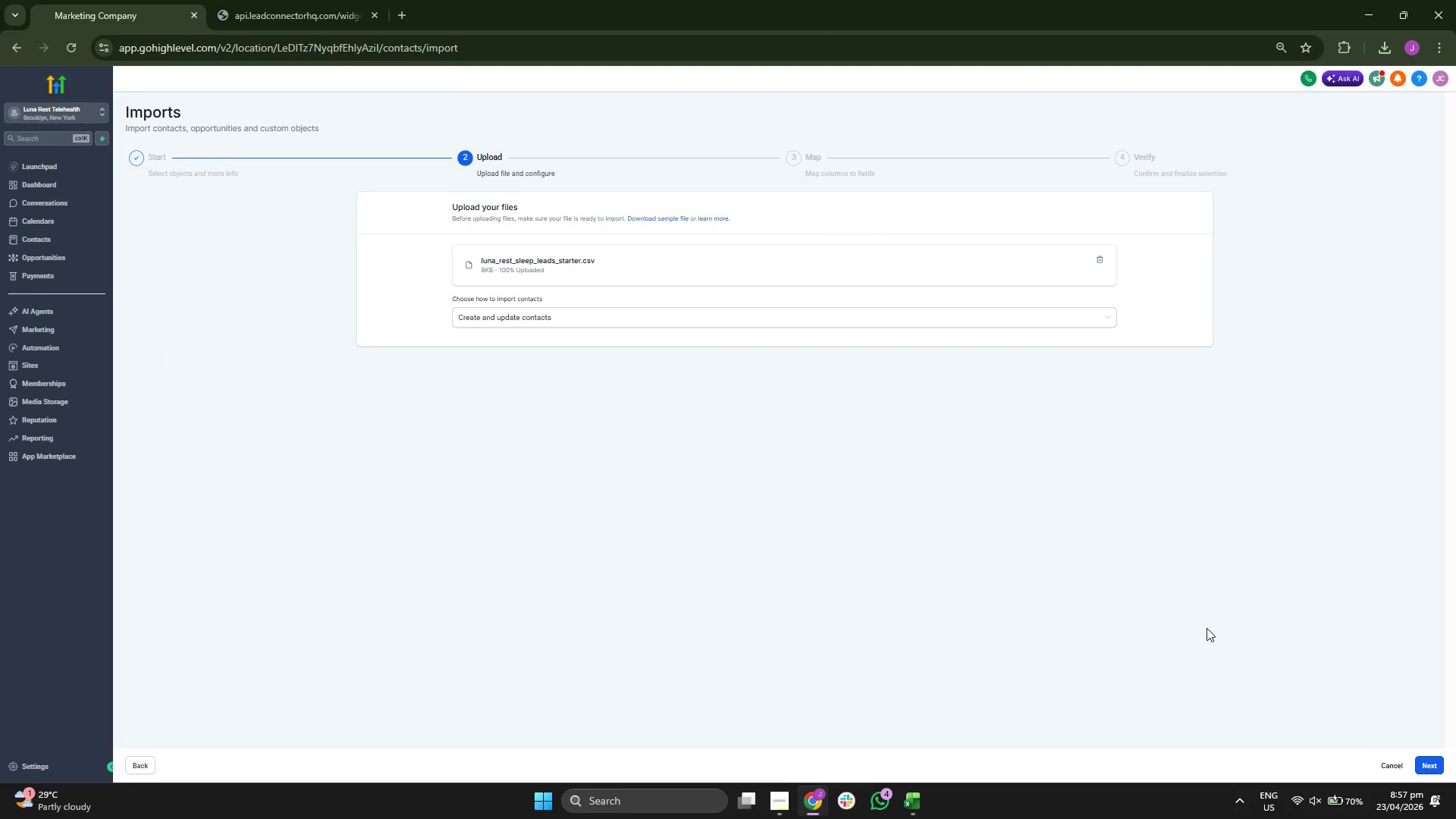 
left_click([1210, 616])
 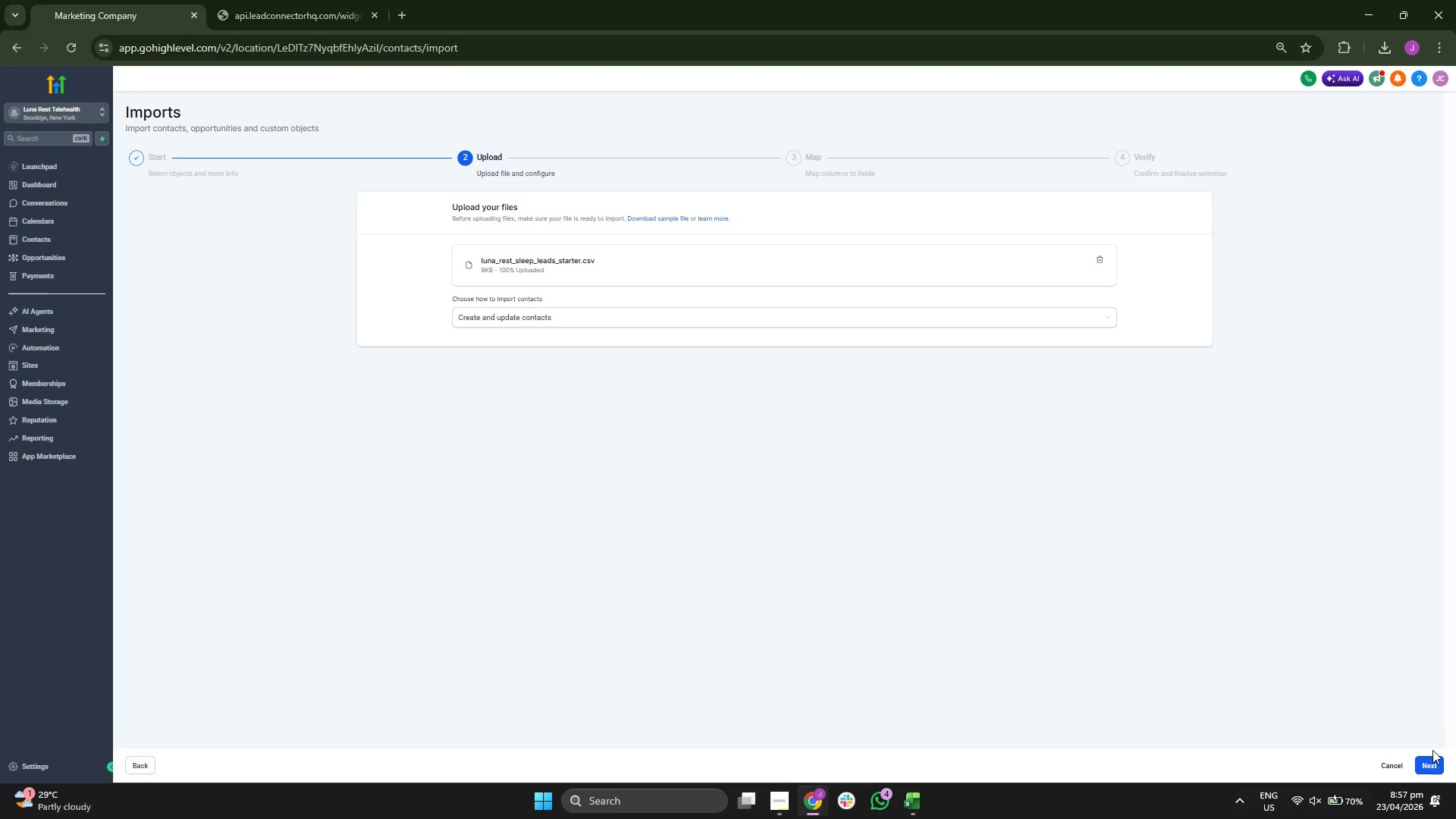 
left_click([1439, 762])
 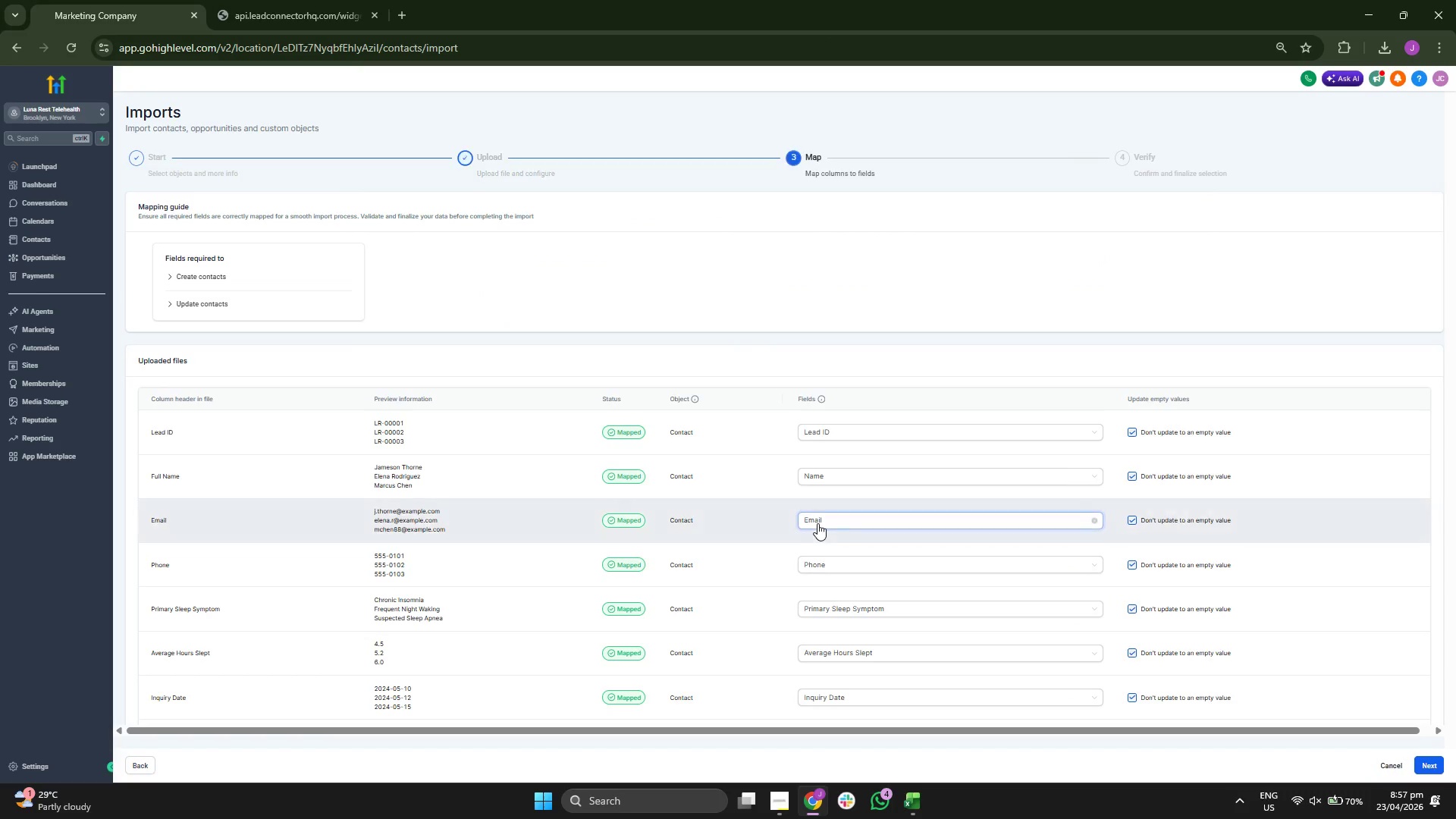 
scroll: coordinate [706, 452], scroll_direction: down, amount: 1.0
 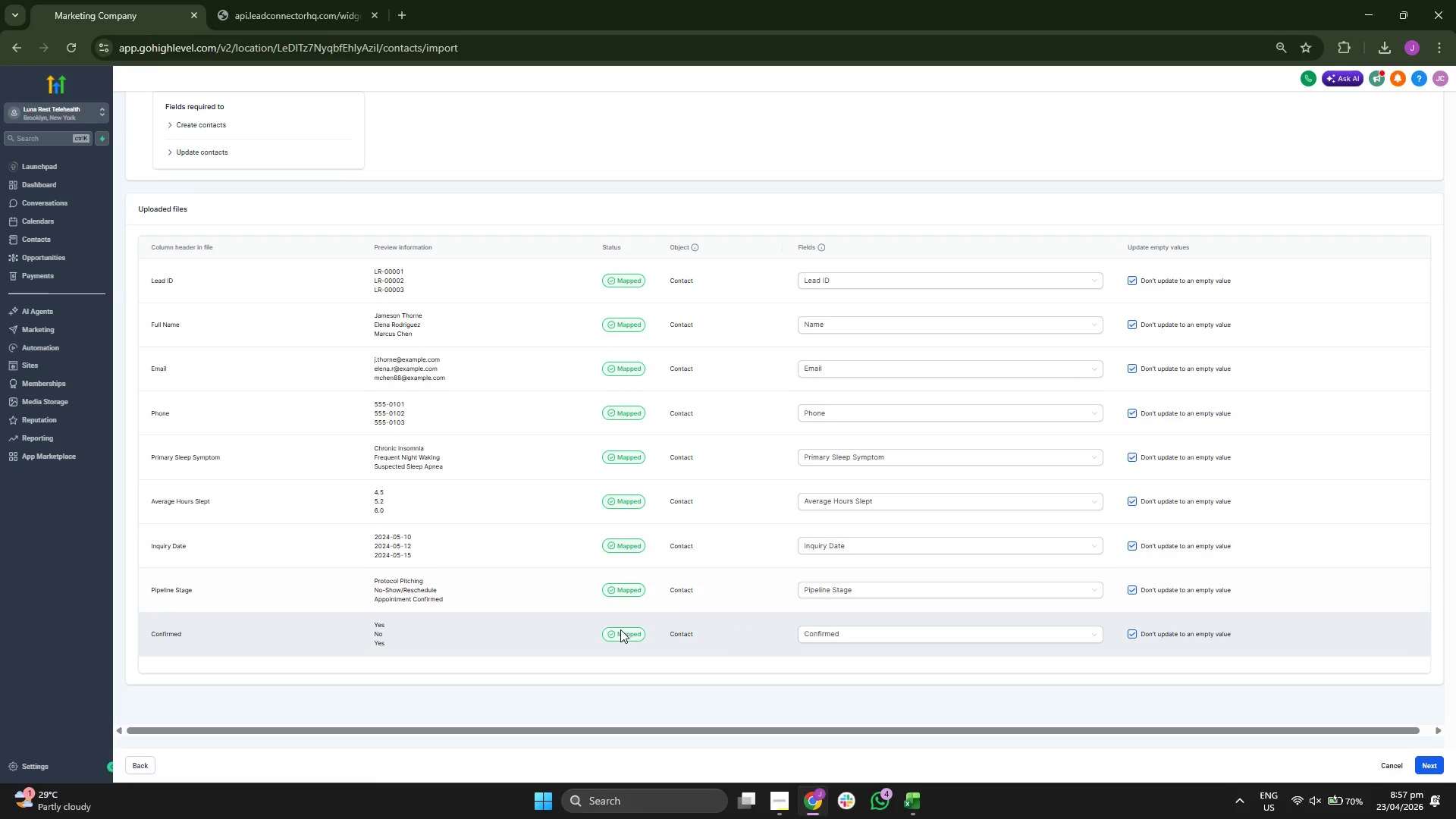 
scroll: coordinate [585, 543], scroll_direction: up, amount: 1.0
 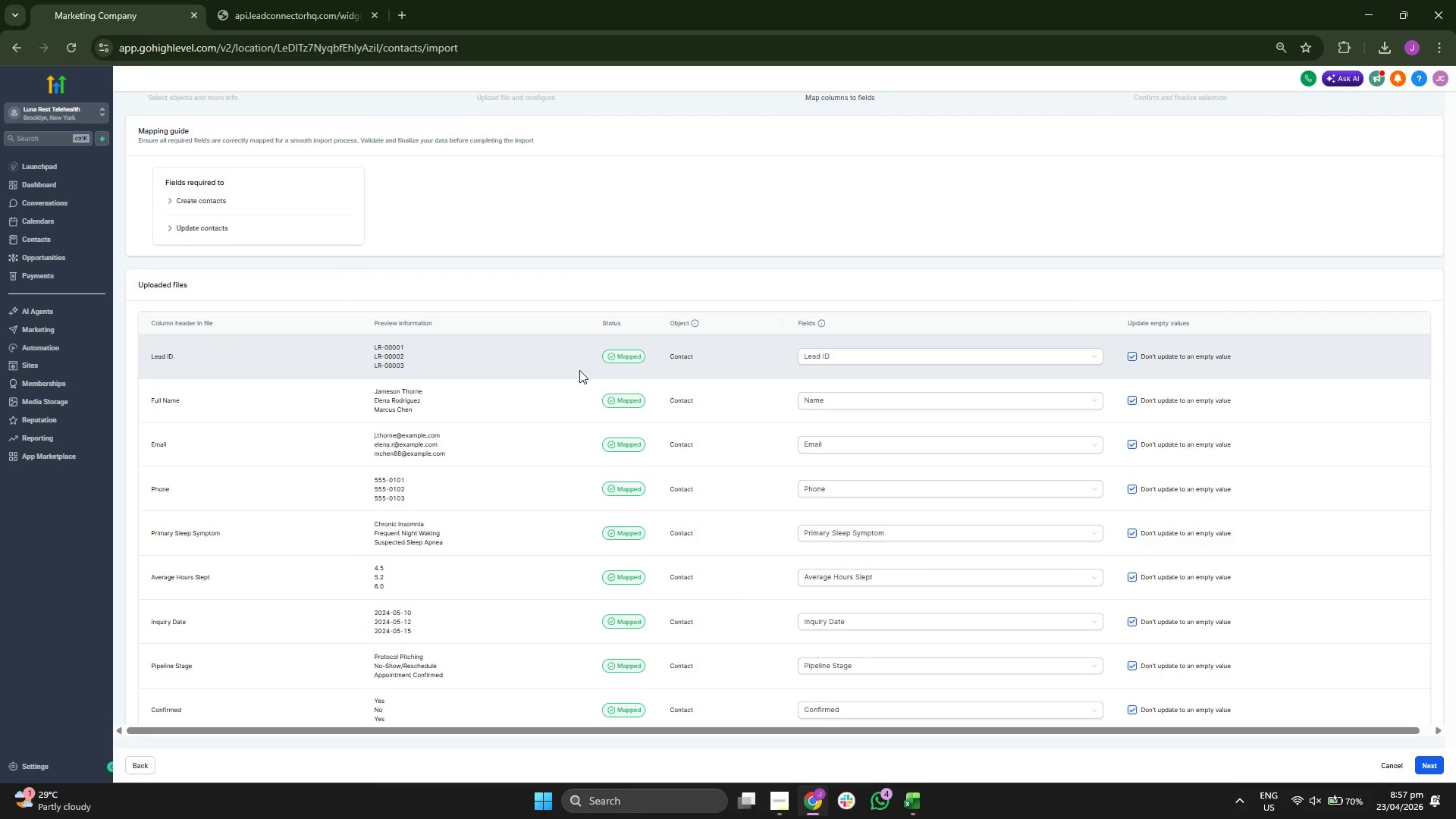 
scroll: coordinate [593, 470], scroll_direction: down, amount: 1.0
 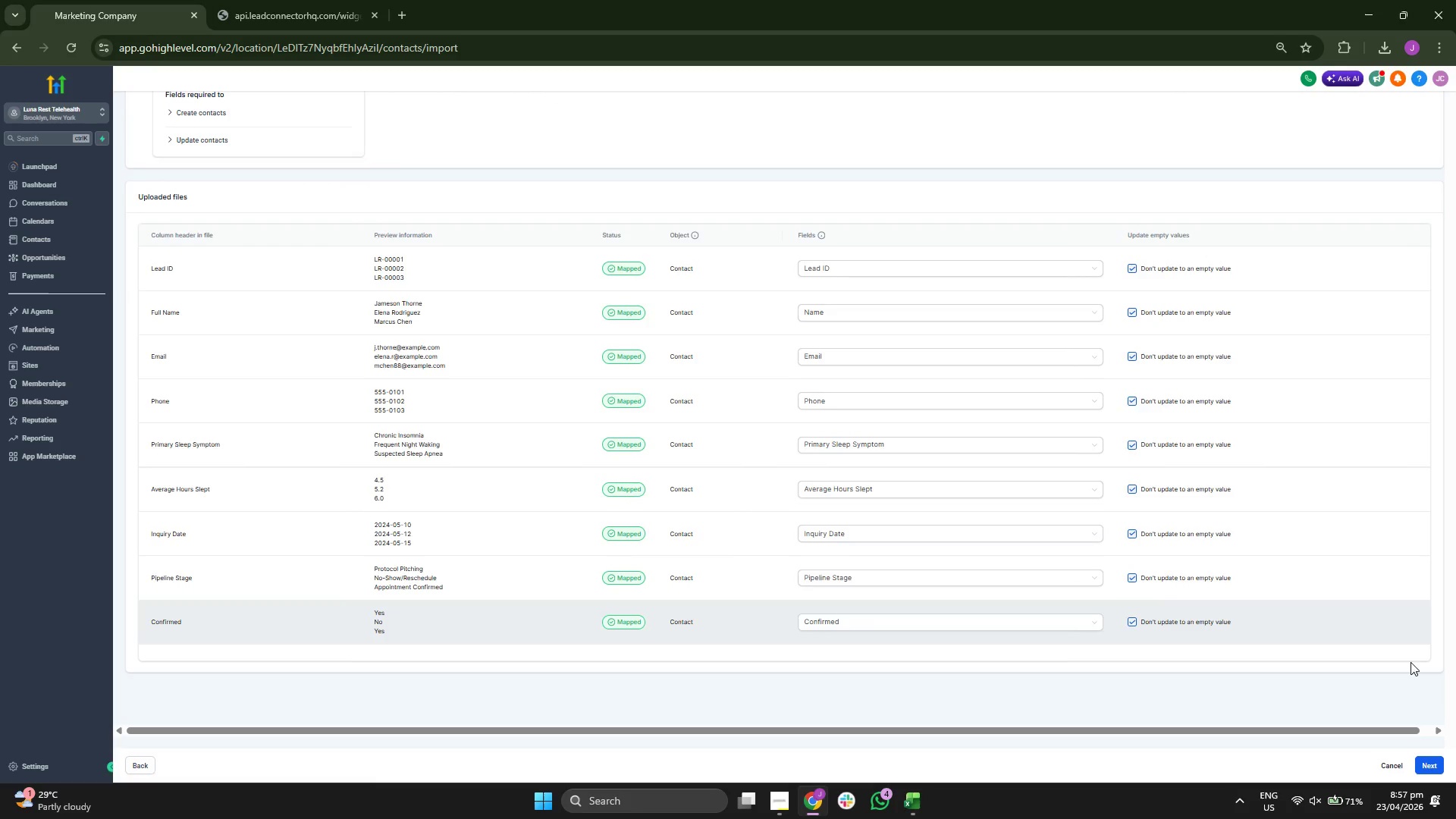 
left_click([1428, 764])
 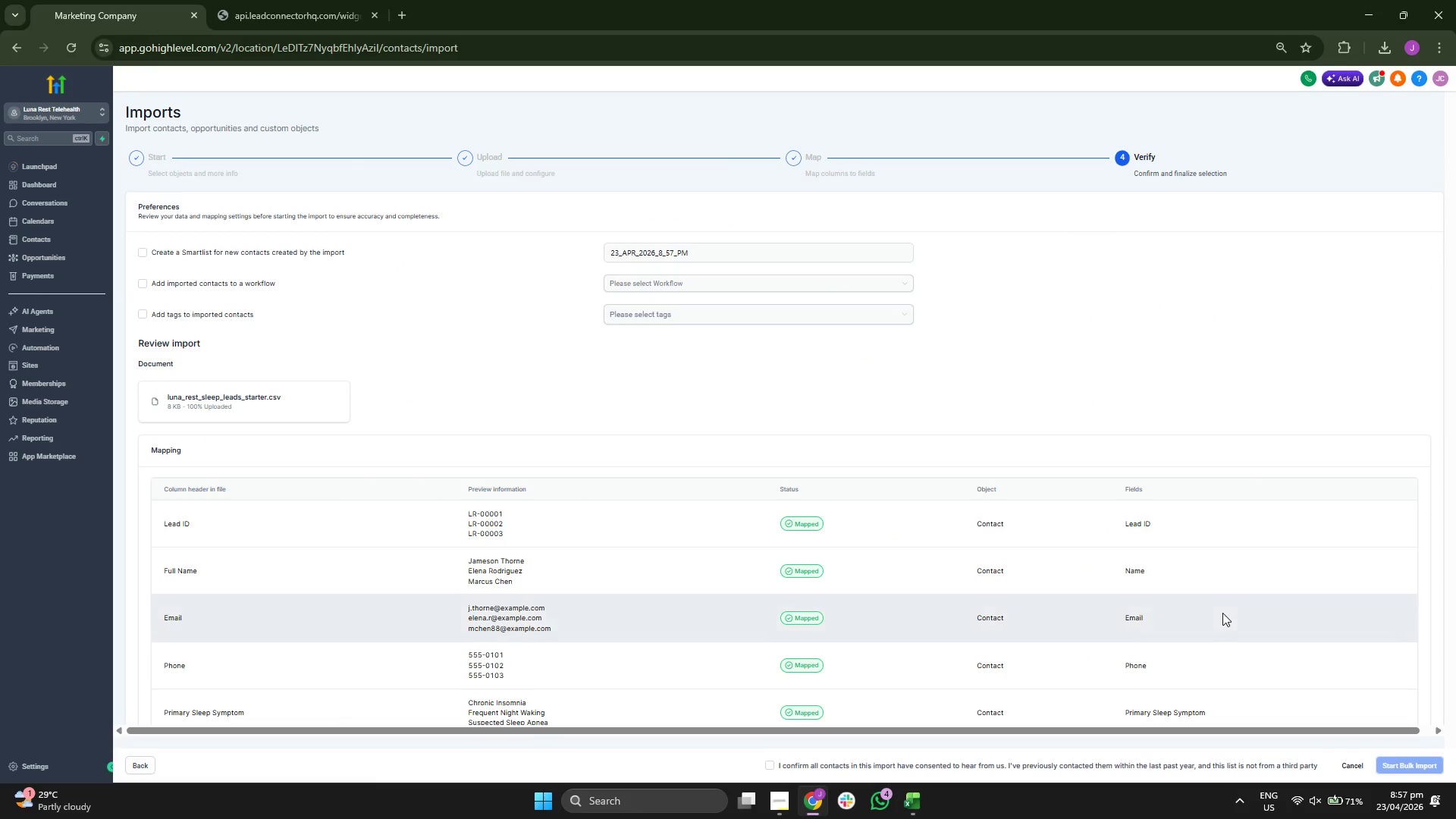 
scroll: coordinate [1153, 570], scroll_direction: down, amount: 1.0
 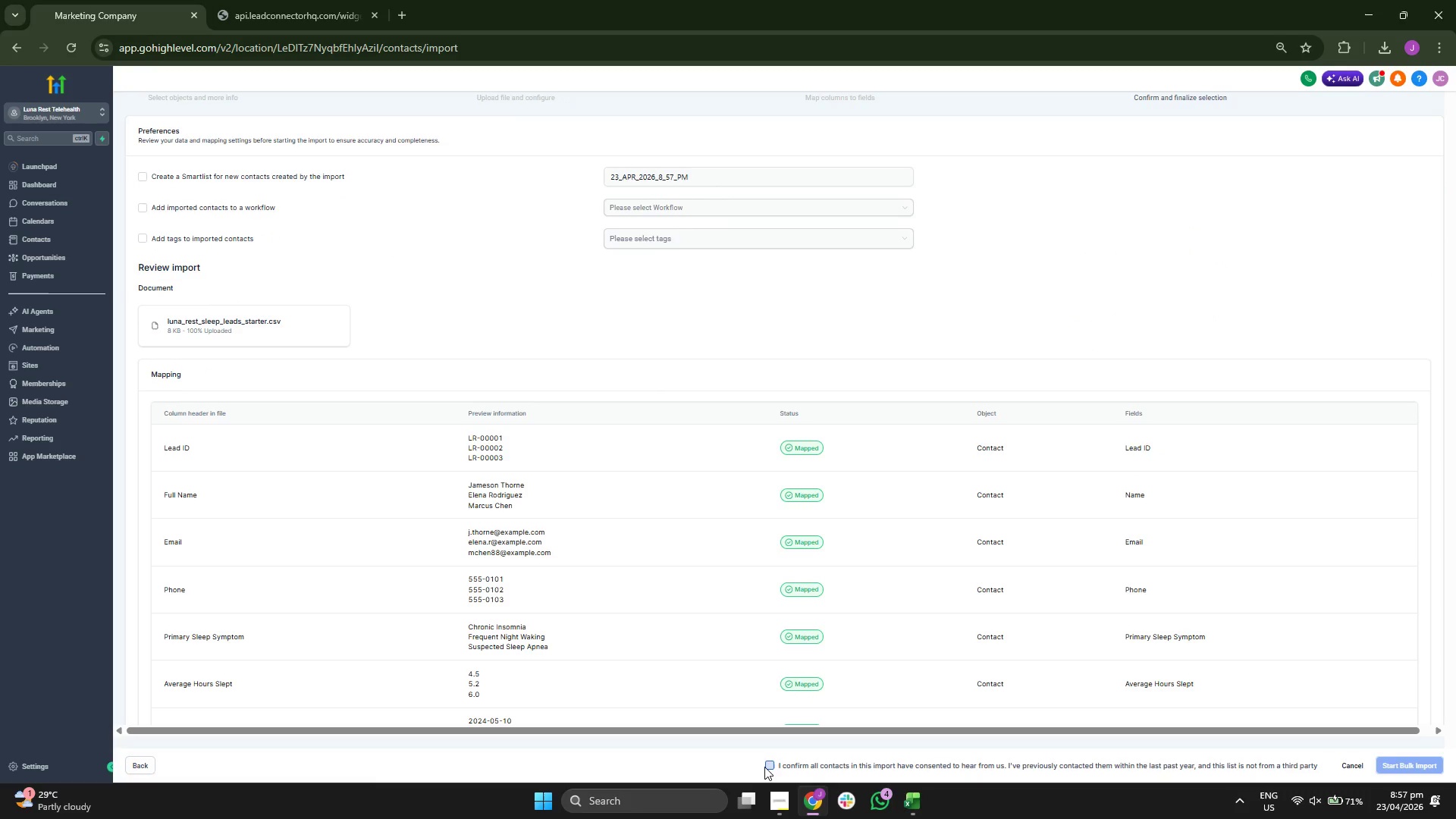 
double_click([770, 764])
 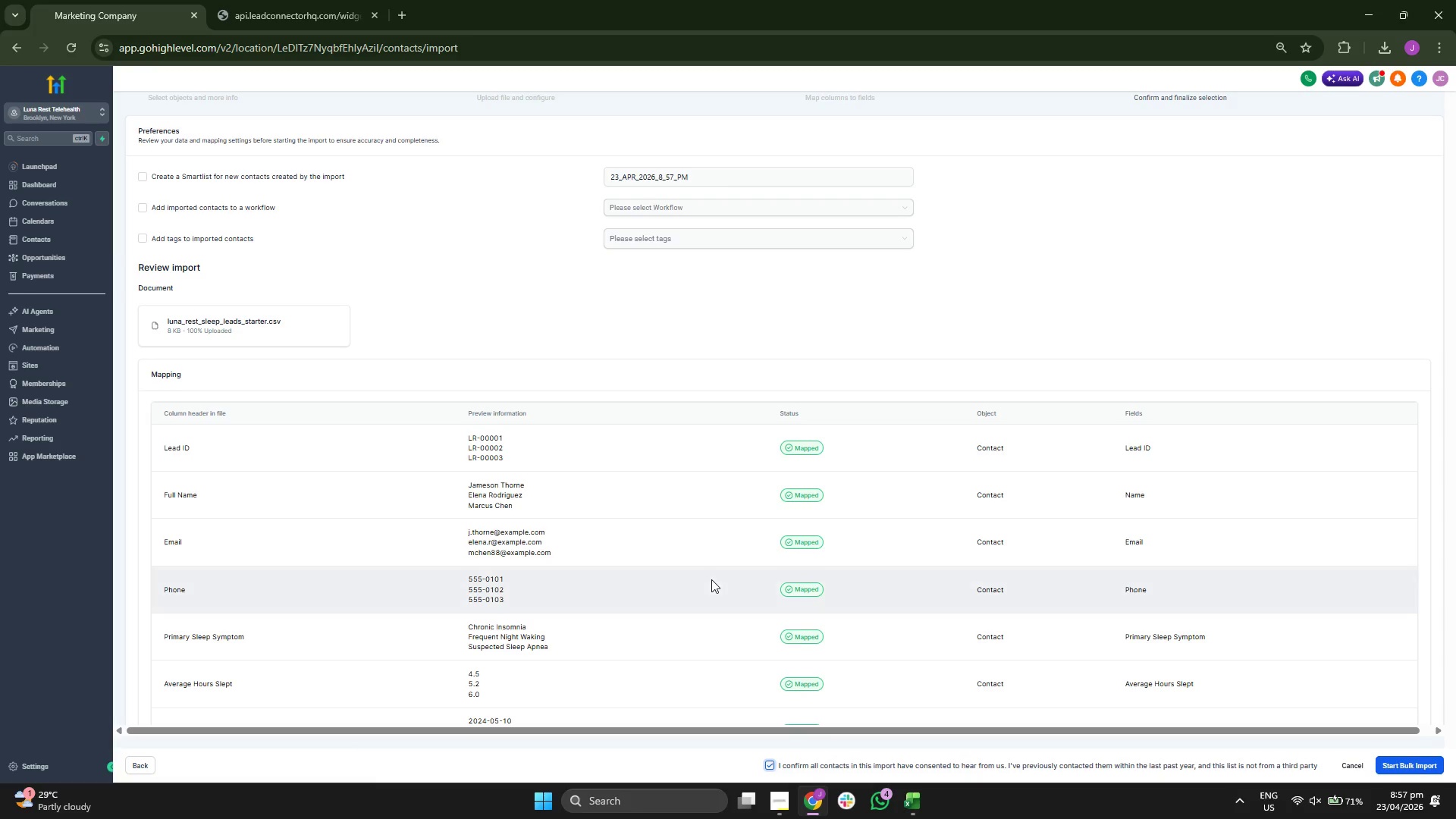 
scroll: coordinate [711, 579], scroll_direction: down, amount: 1.0
 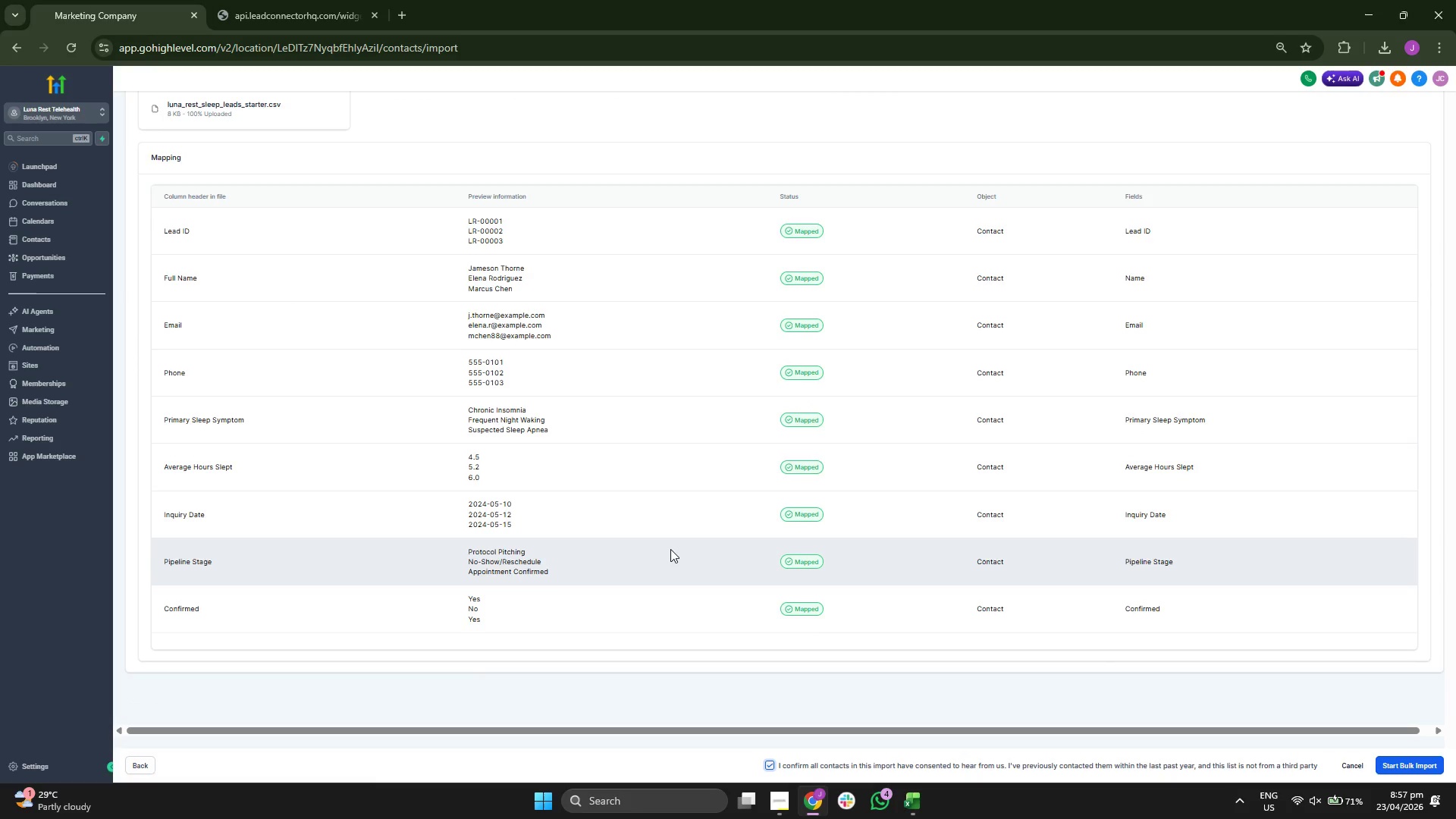 
scroll: coordinate [638, 388], scroll_direction: up, amount: 2.0
 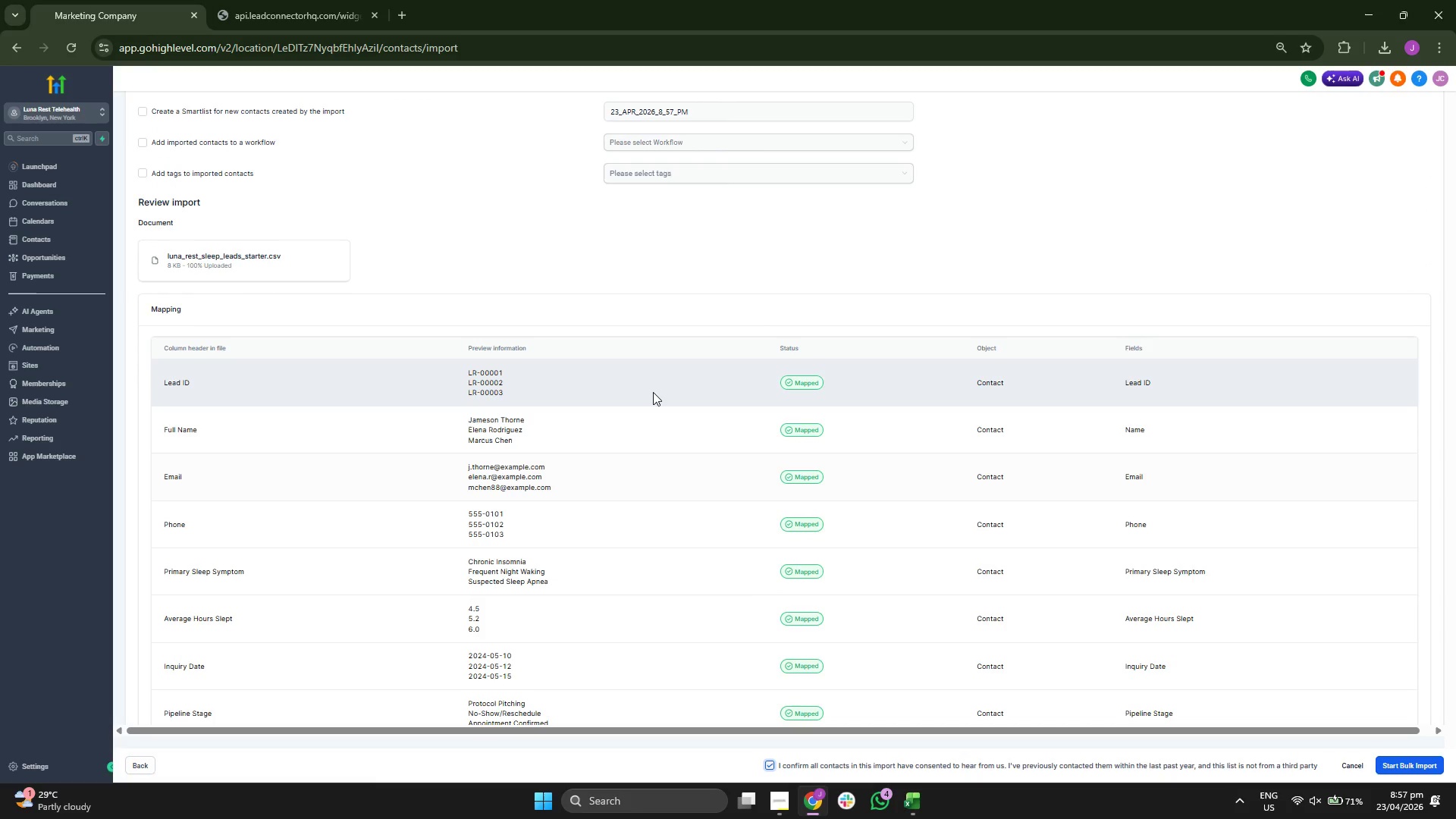 
scroll: coordinate [783, 445], scroll_direction: none, amount: 0.0
 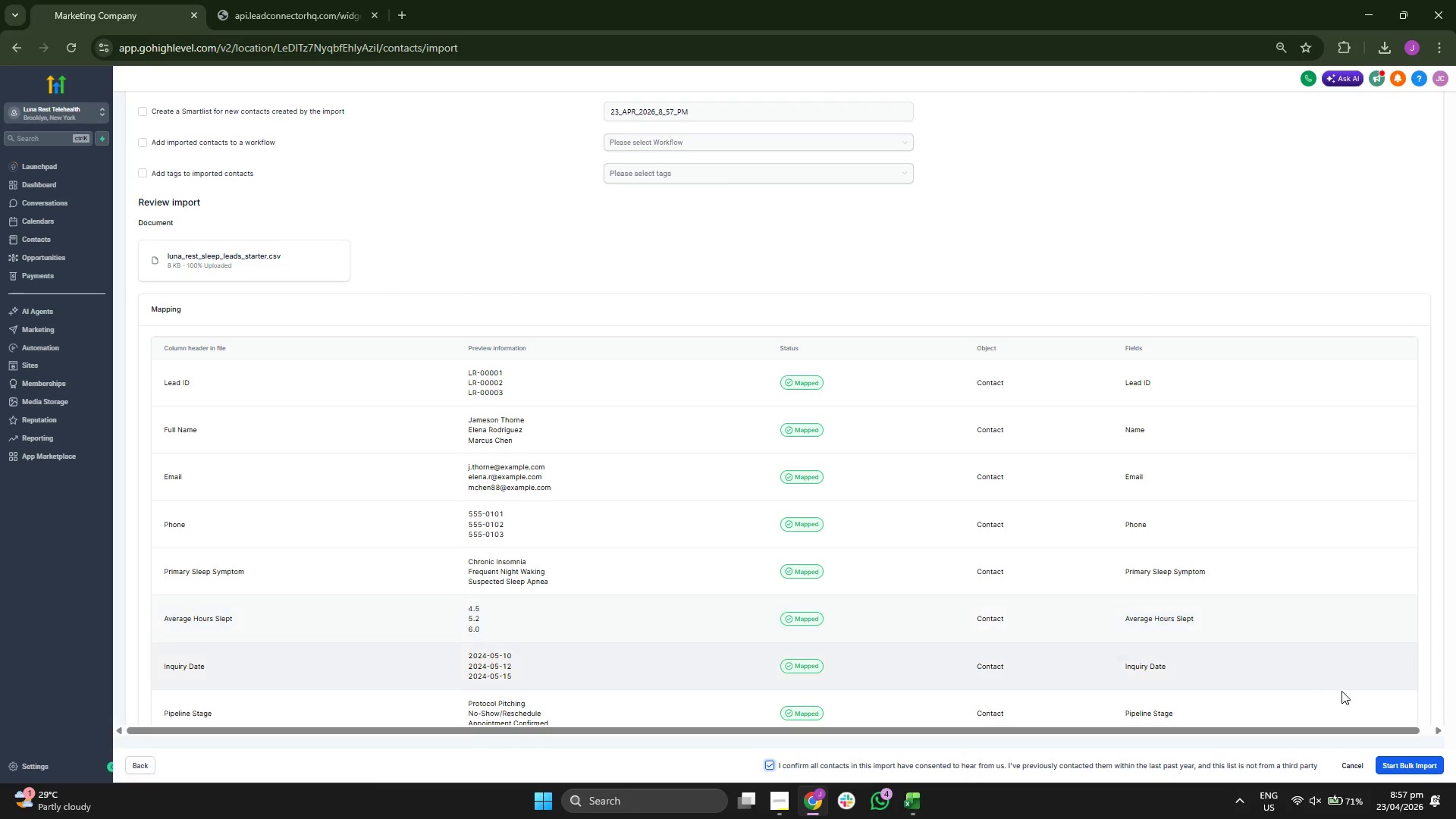 
scroll: coordinate [1338, 635], scroll_direction: down, amount: 3.0
 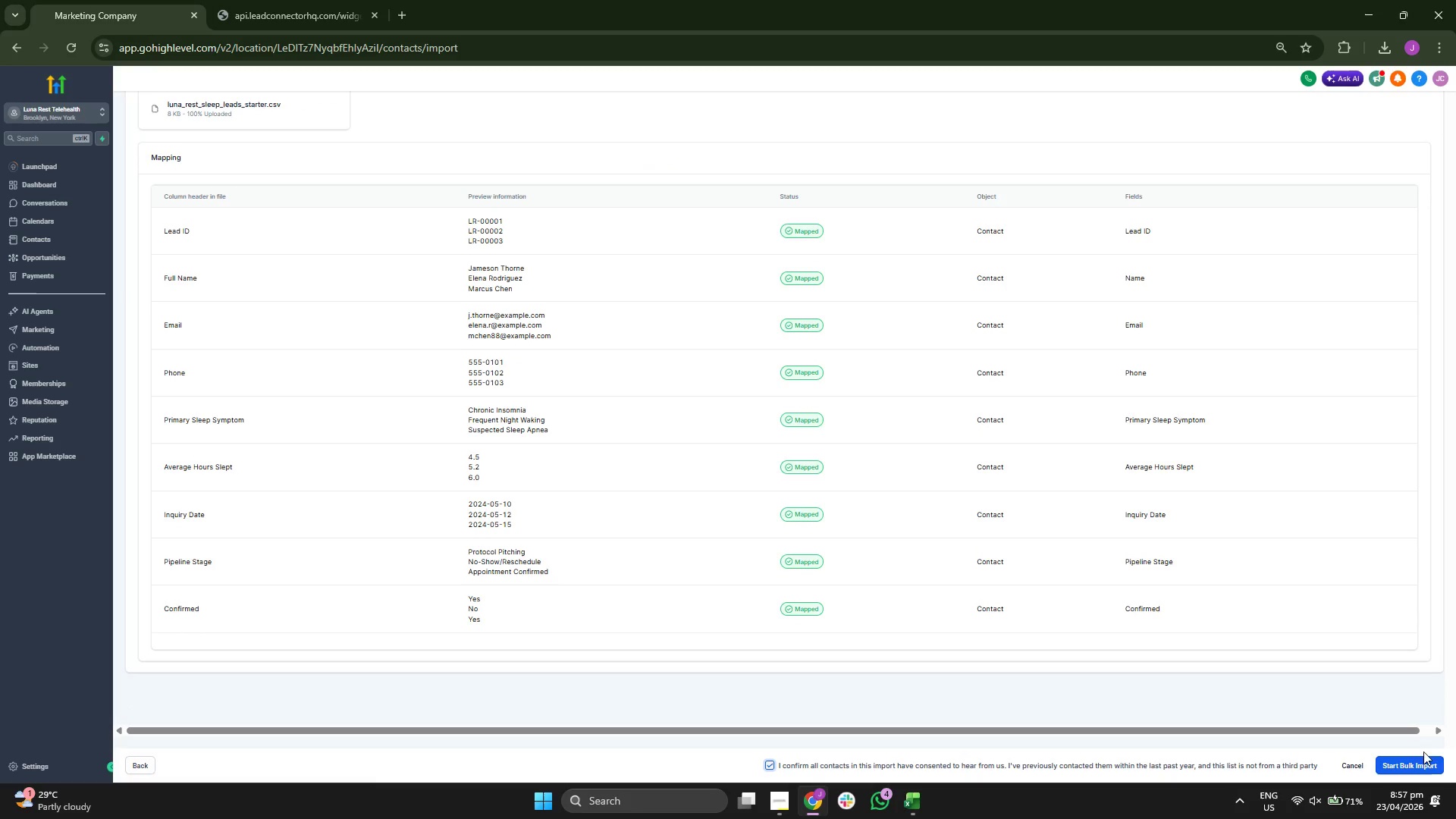 
left_click([1416, 762])
 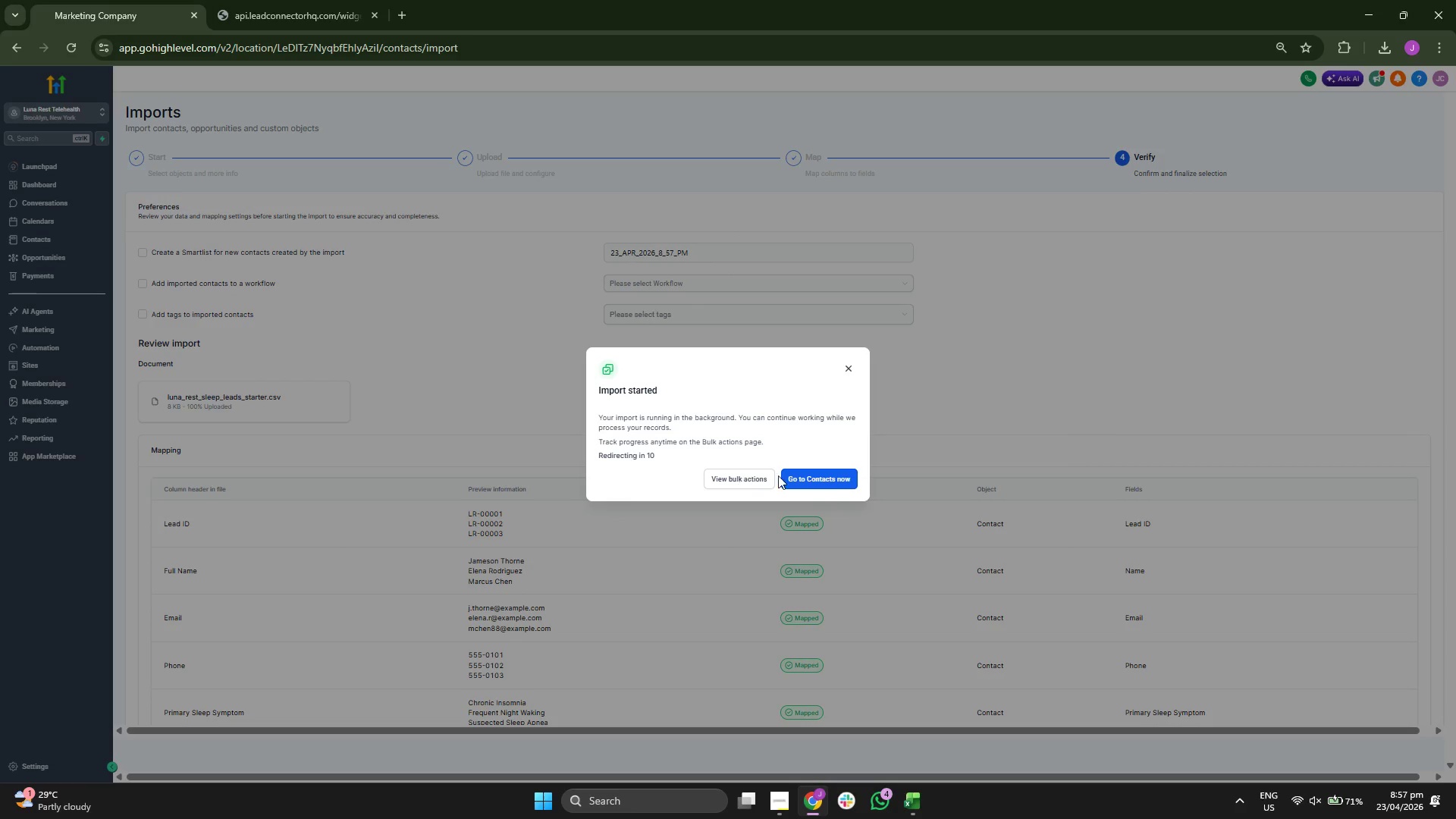 
left_click([830, 482])
 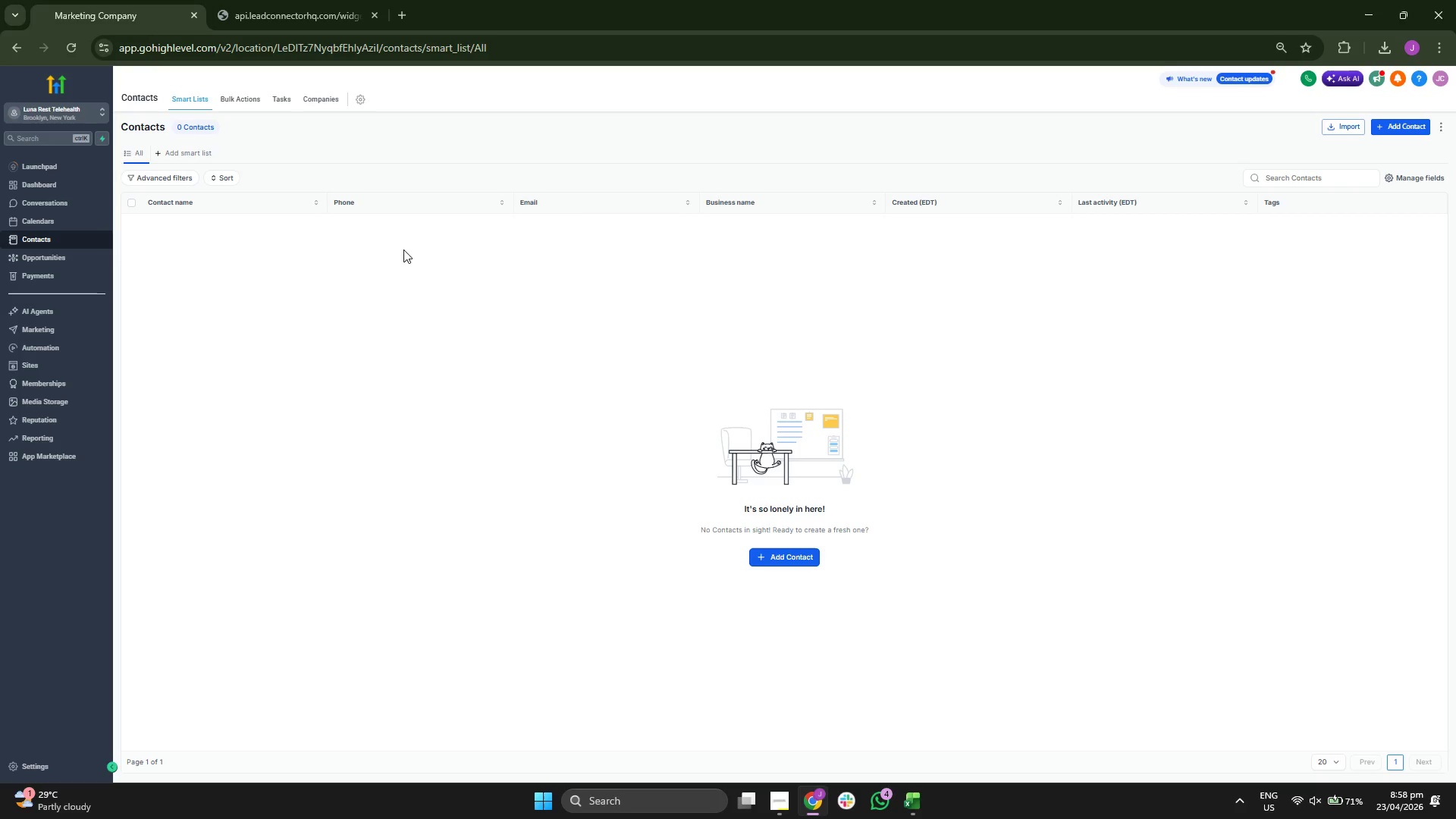 
left_click([233, 99])
 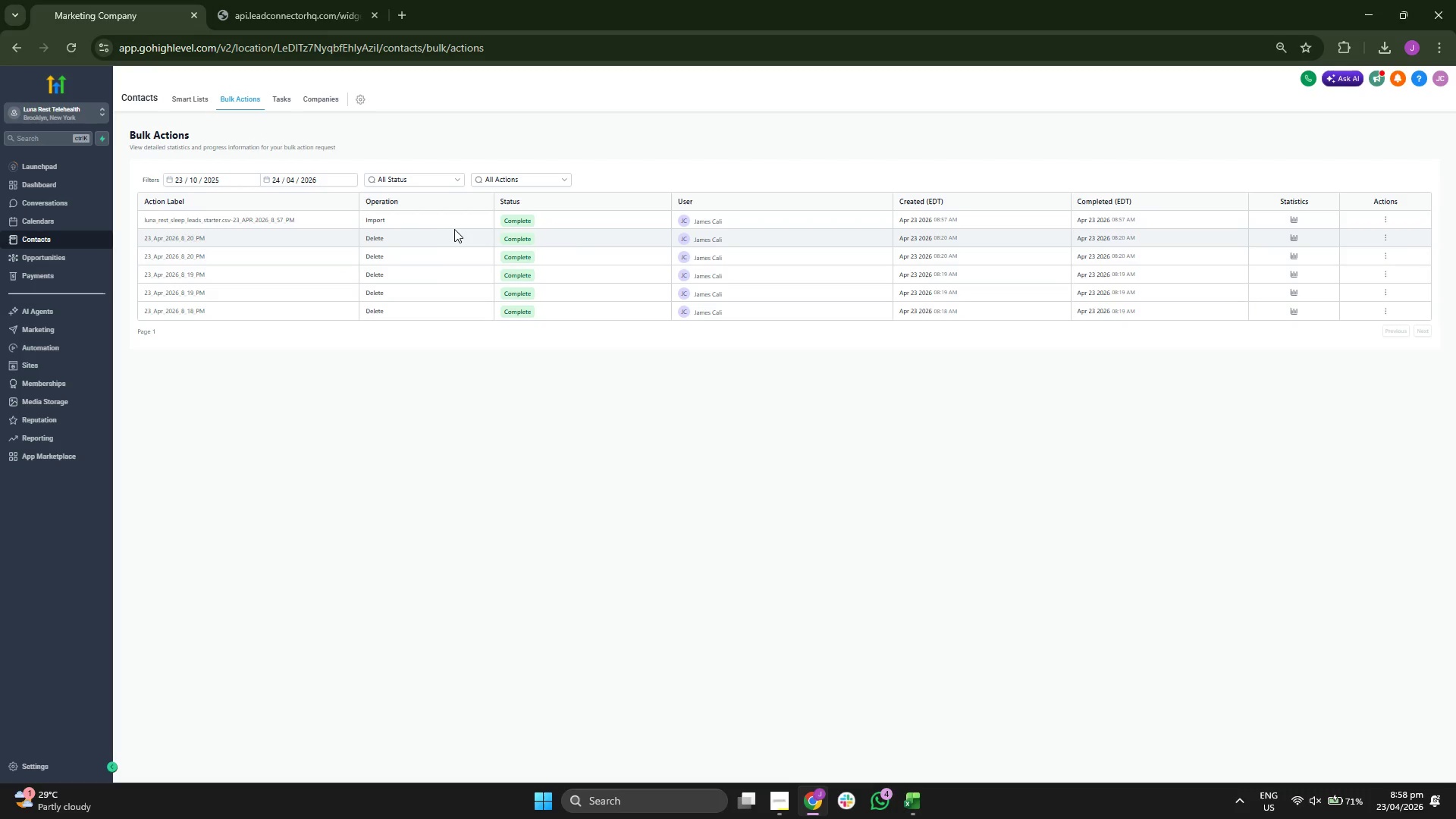 
wait(7.48)
 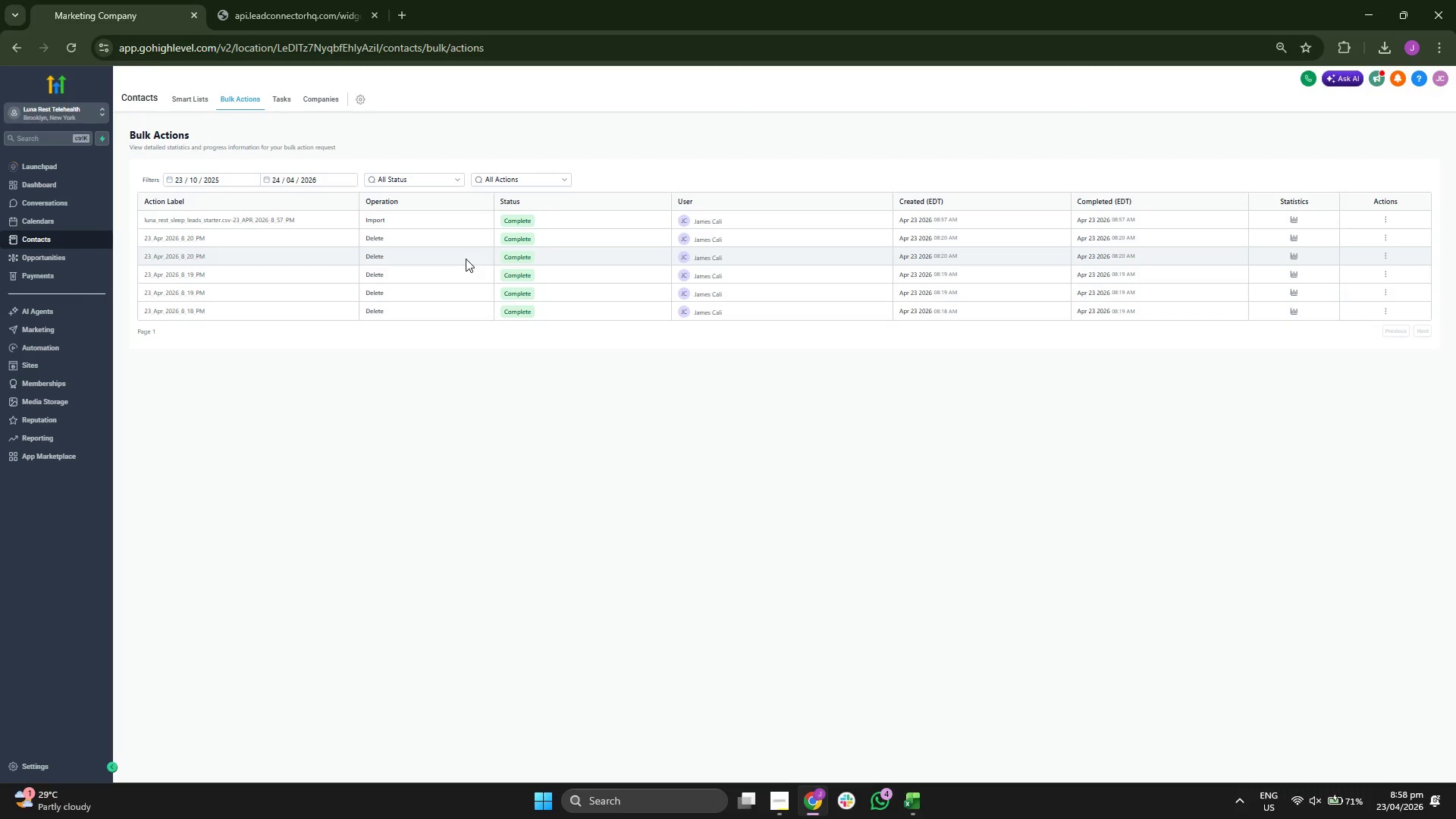 
left_click([192, 99])
 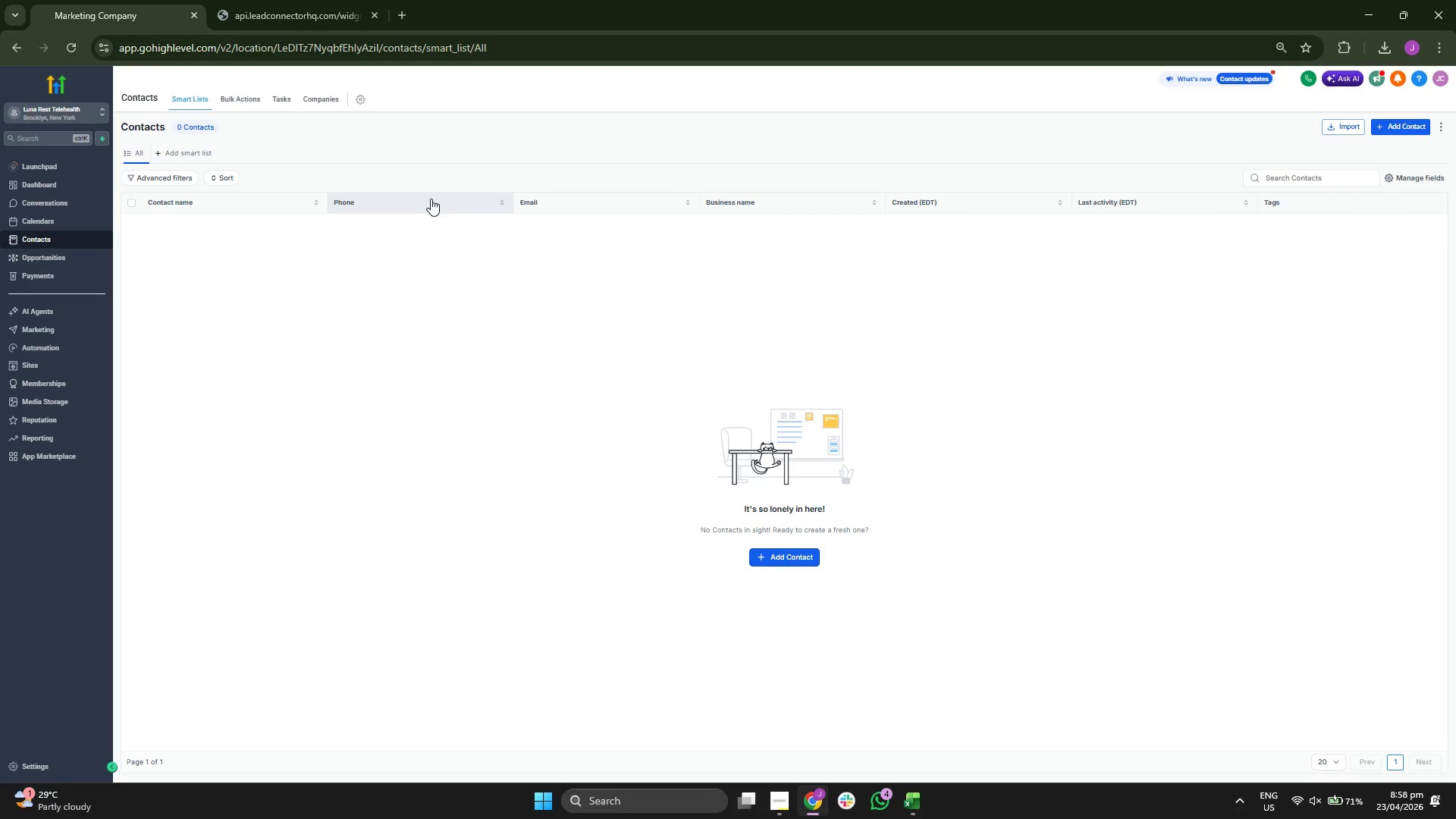 
wait(6.72)
 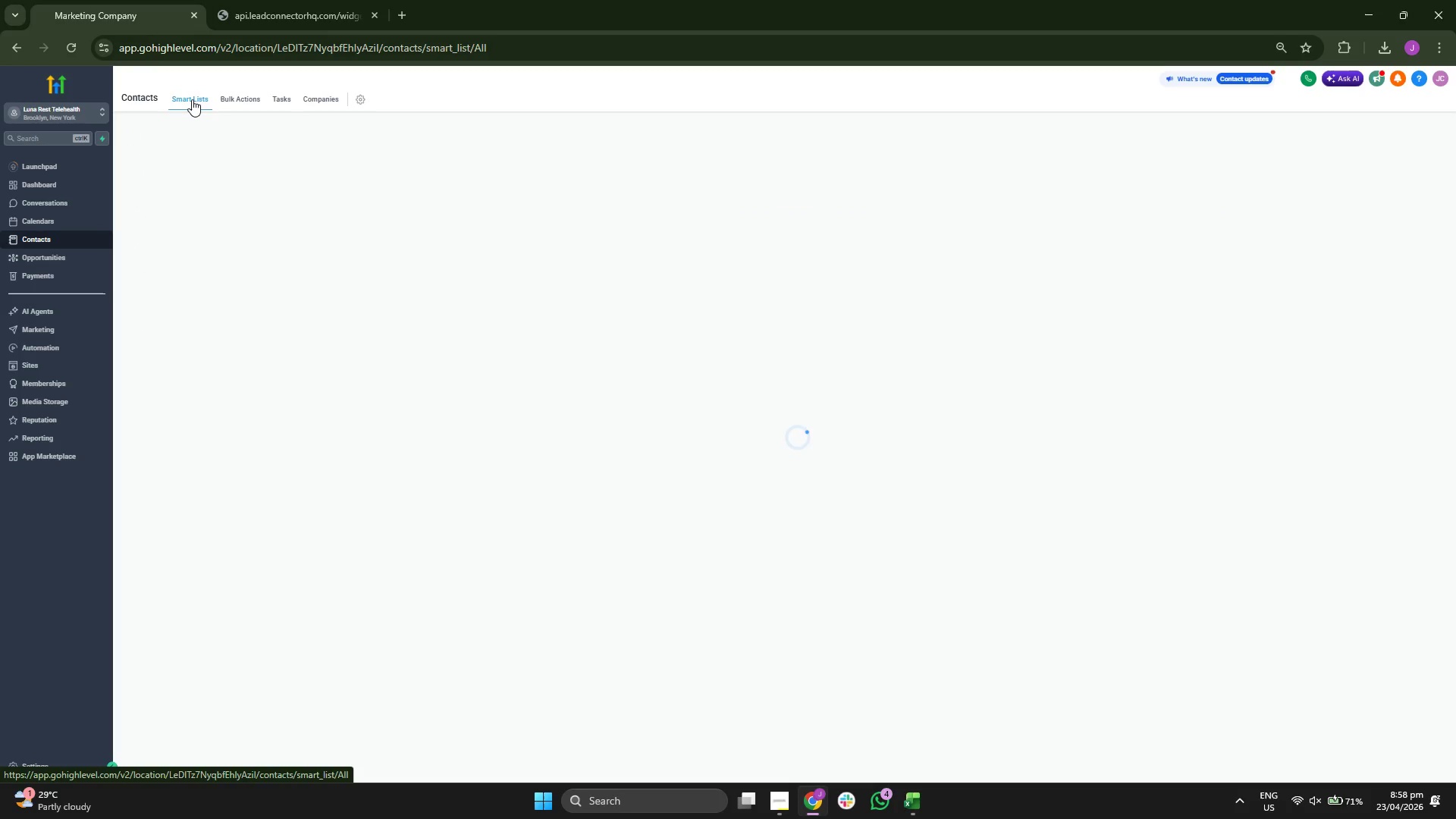 
left_click([259, 108])
 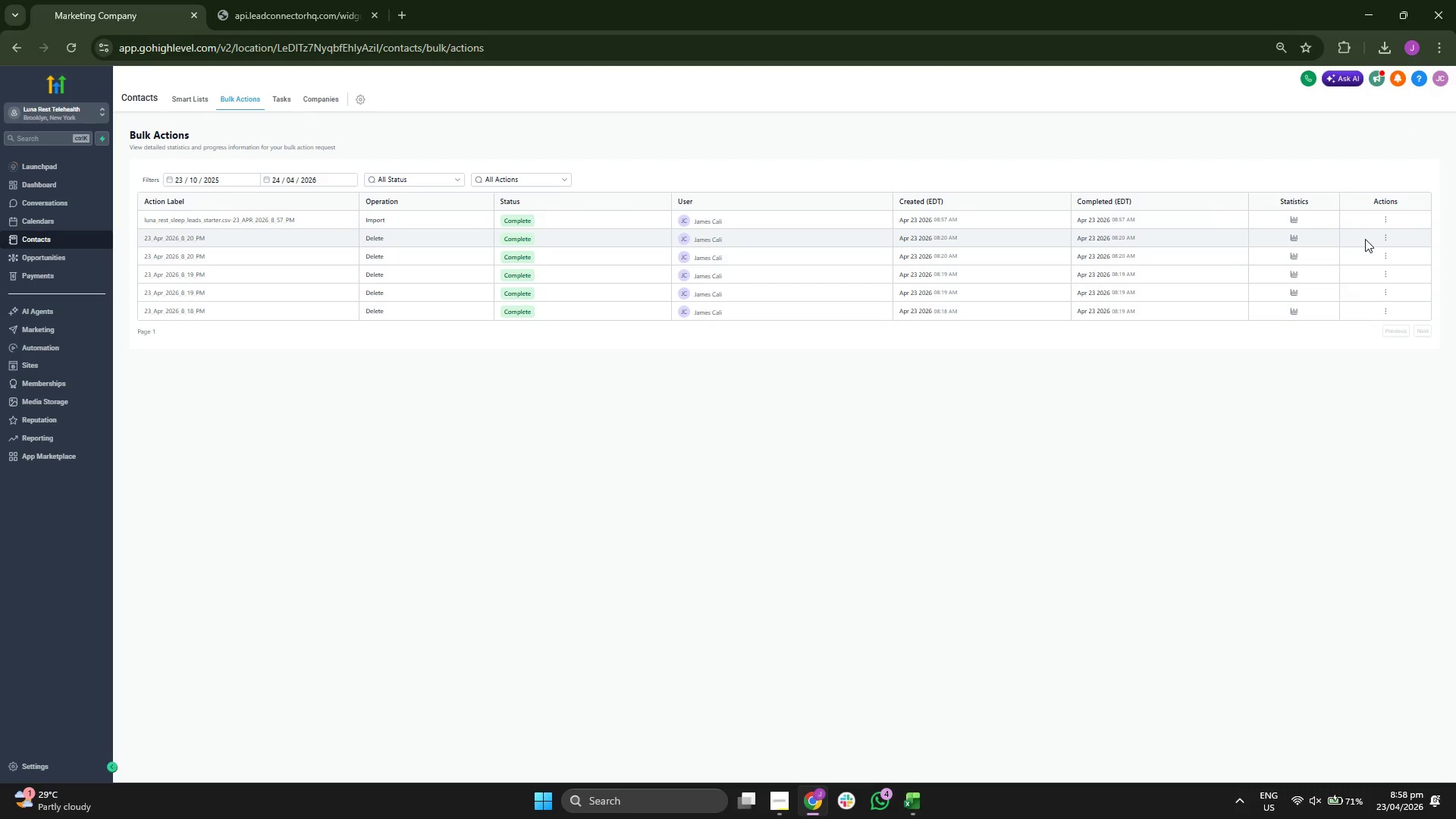 
left_click([1387, 218])
 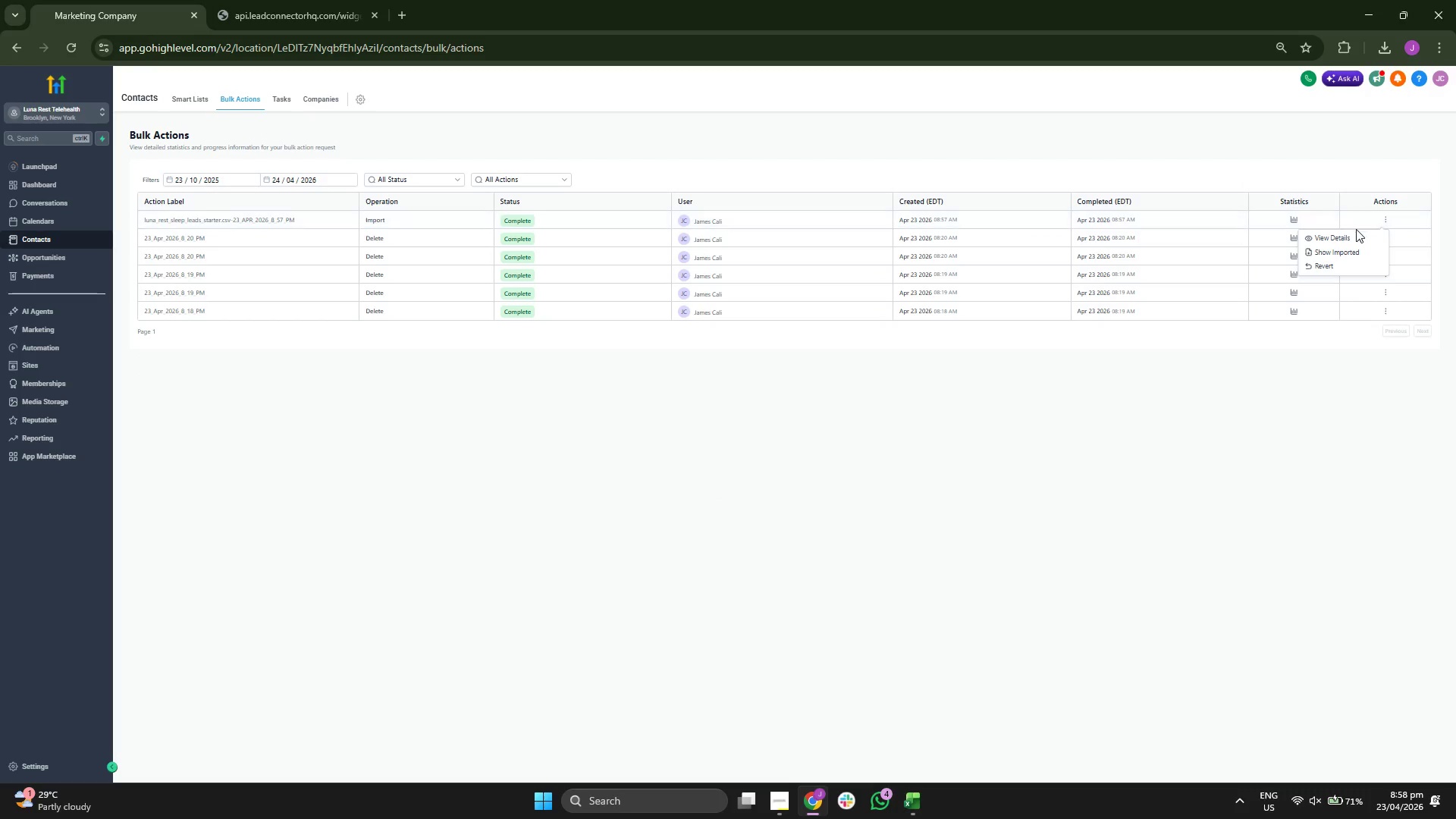 
left_click([1348, 234])
 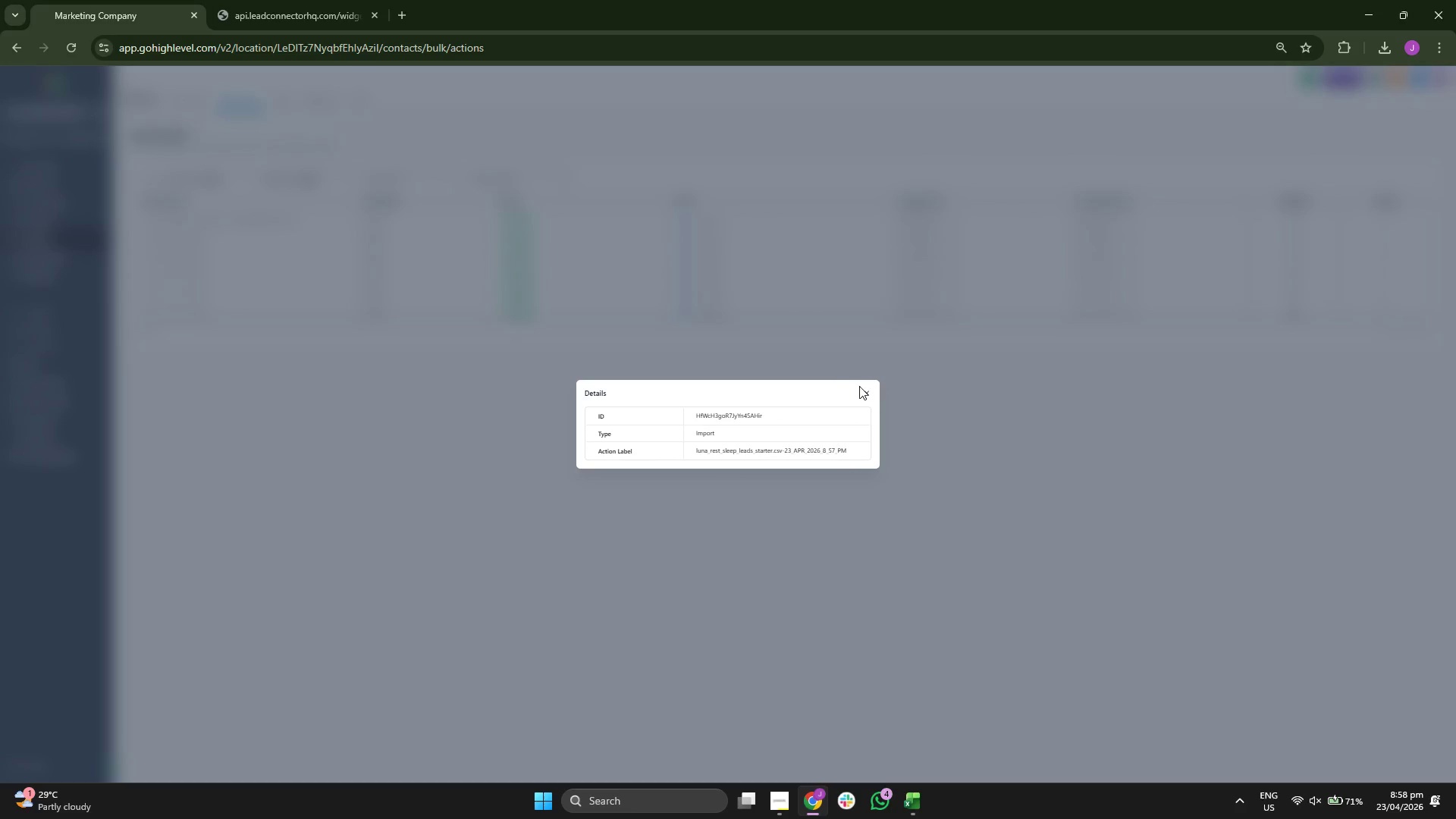 
double_click([871, 391])
 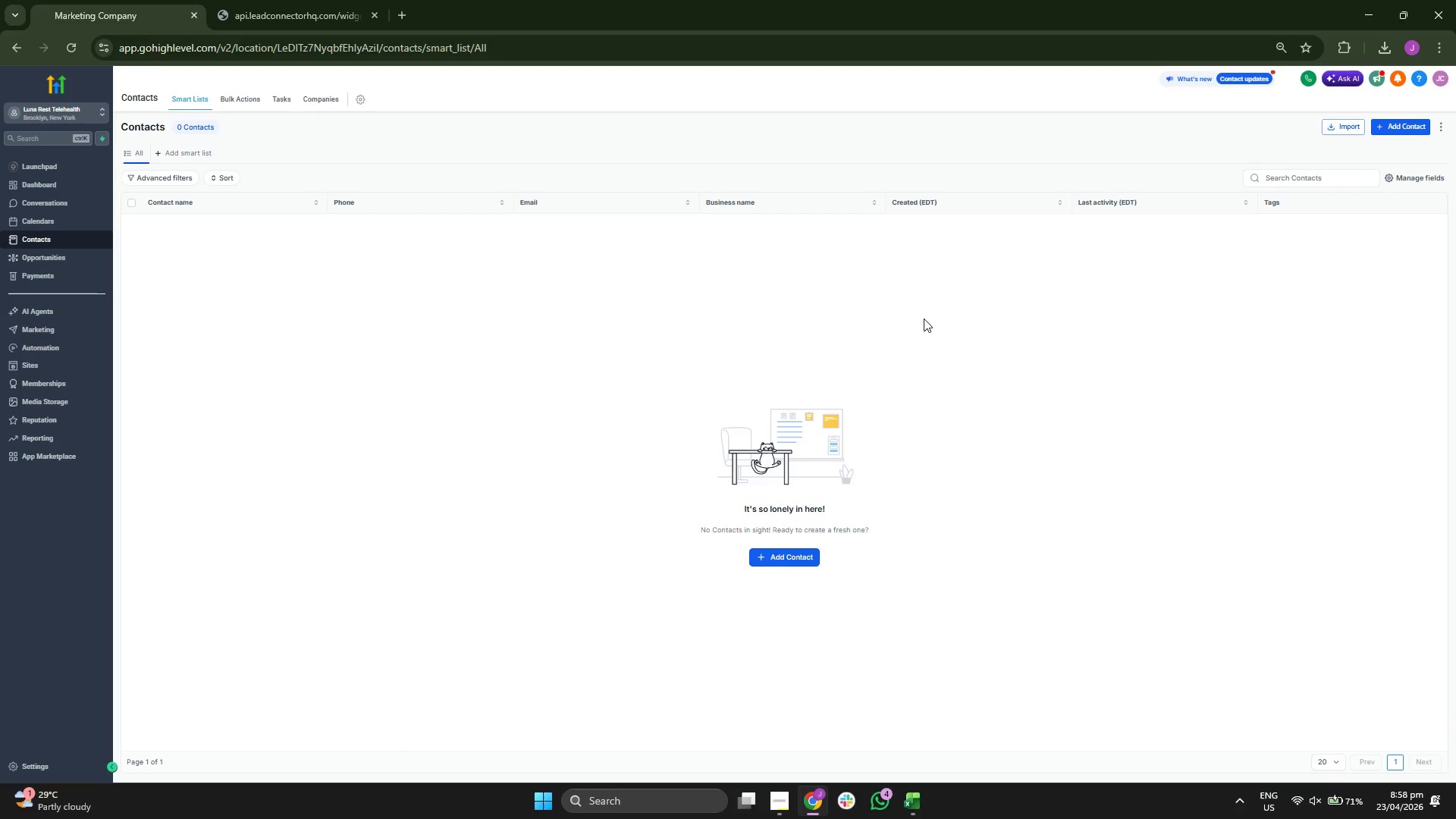 
wait(14.75)
 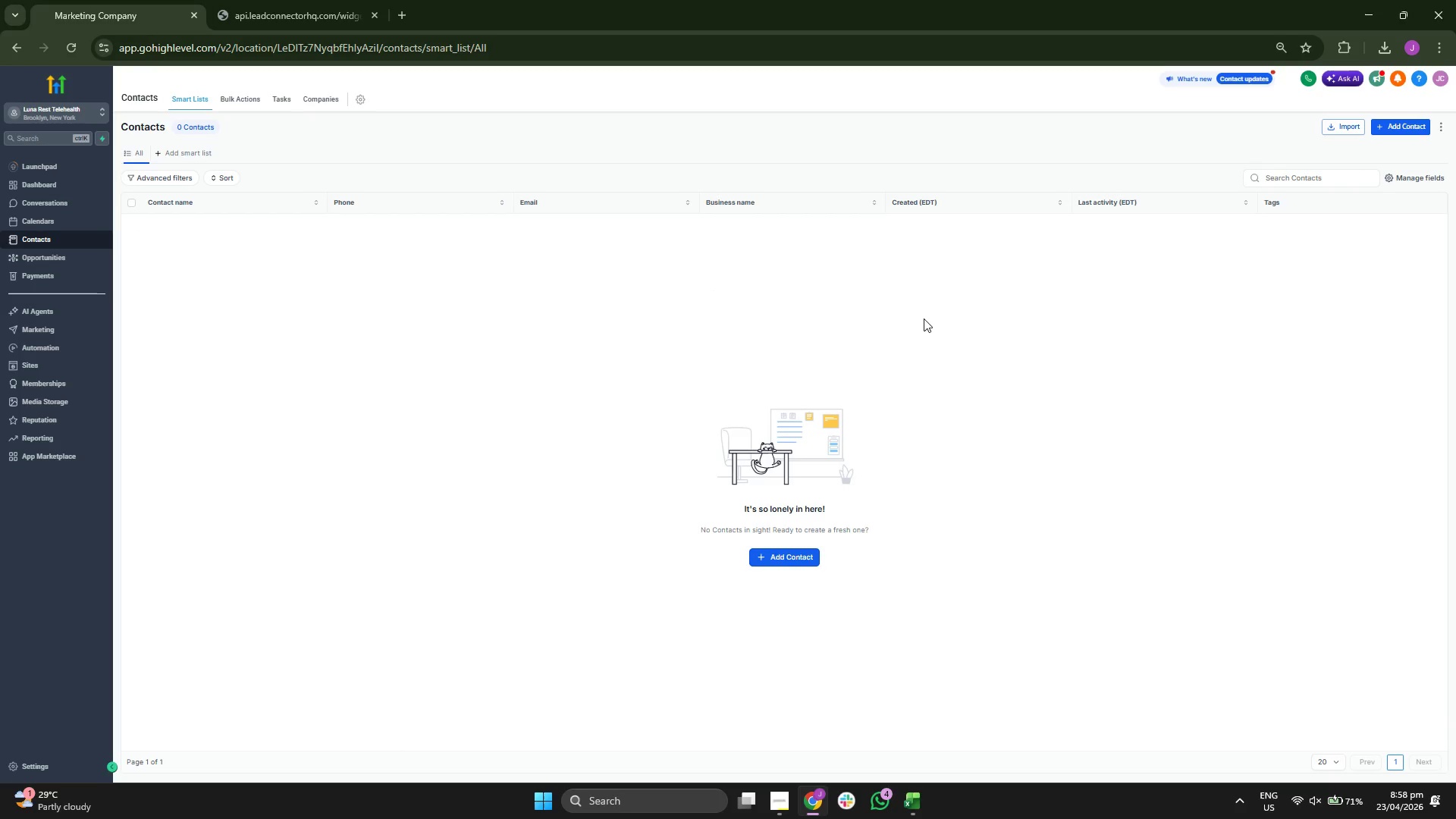 
scroll: coordinate [752, 443], scroll_direction: up, amount: 4.0
 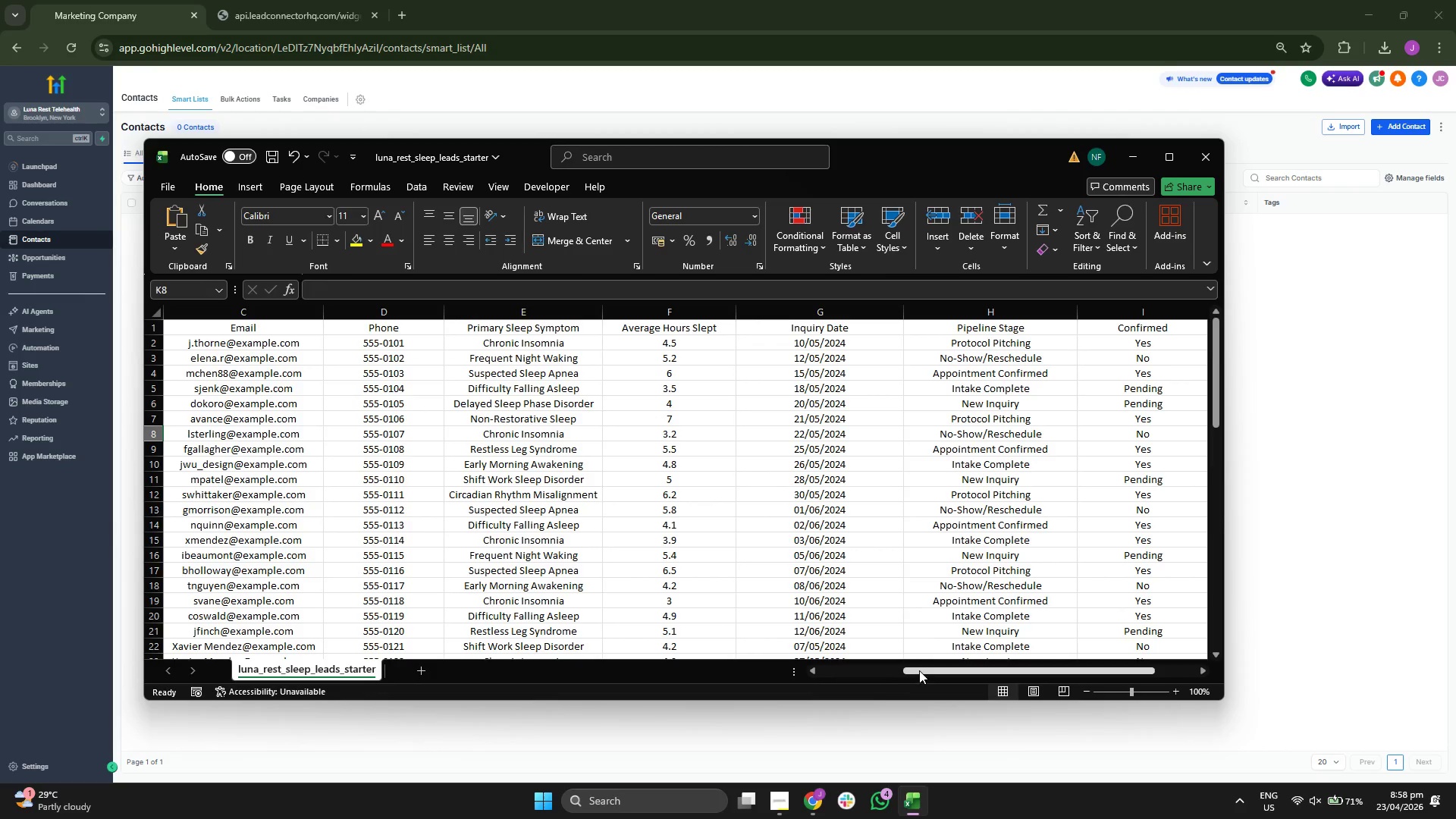 
left_click_drag(start_coordinate=[918, 673], to_coordinate=[793, 677])
 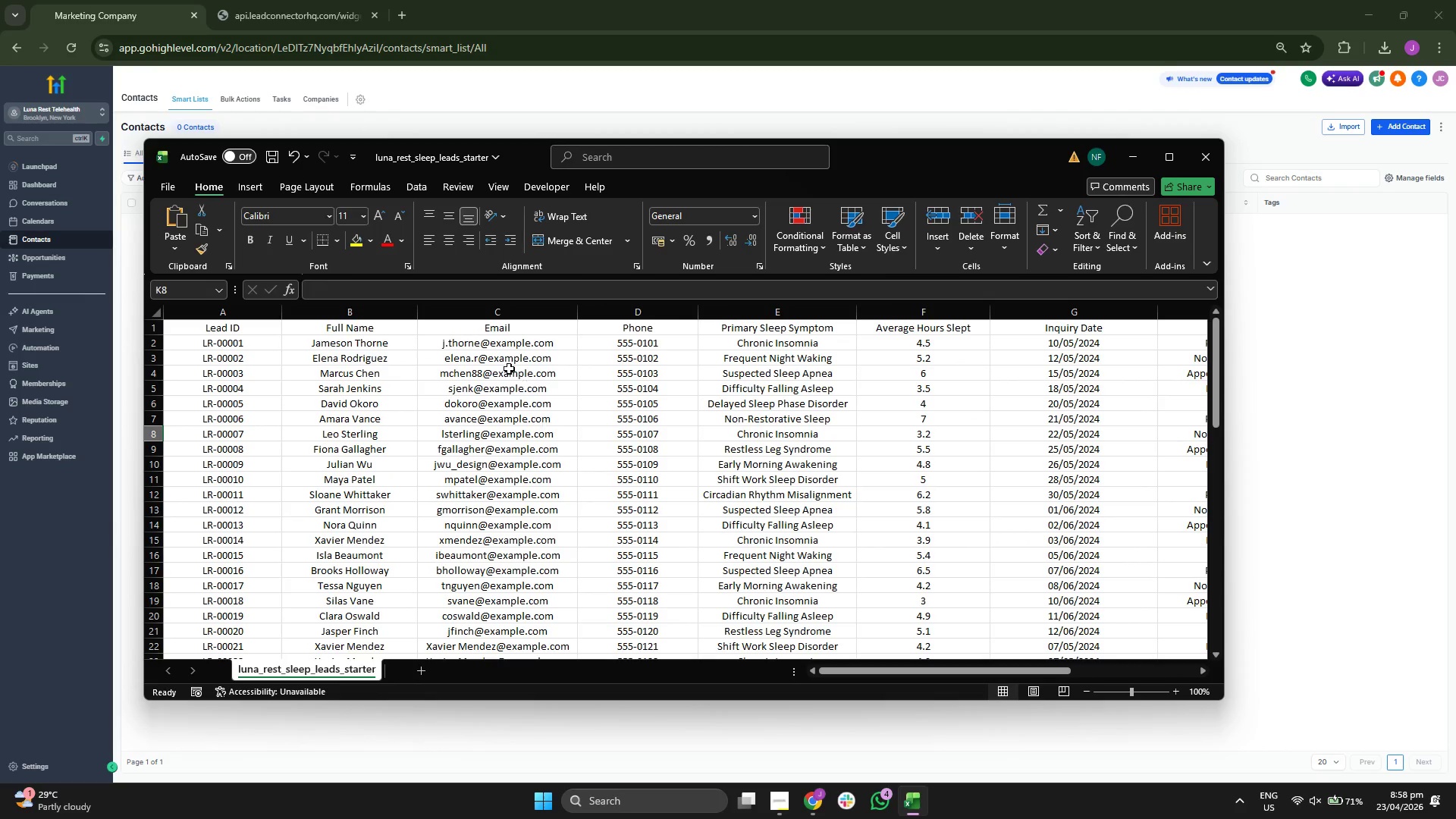 
left_click([485, 365])
 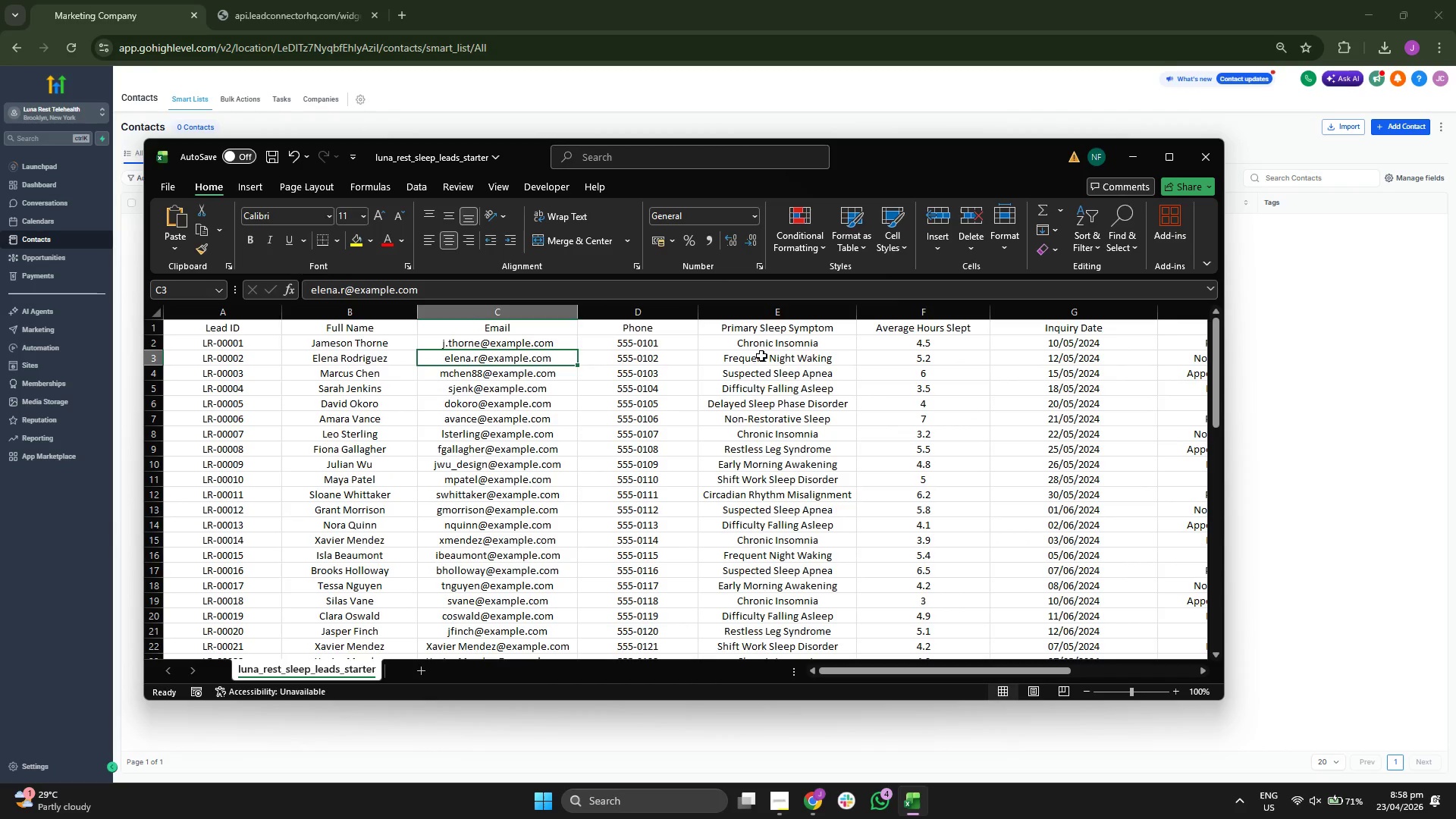 
scroll: coordinate [513, 382], scroll_direction: up, amount: 3.0
 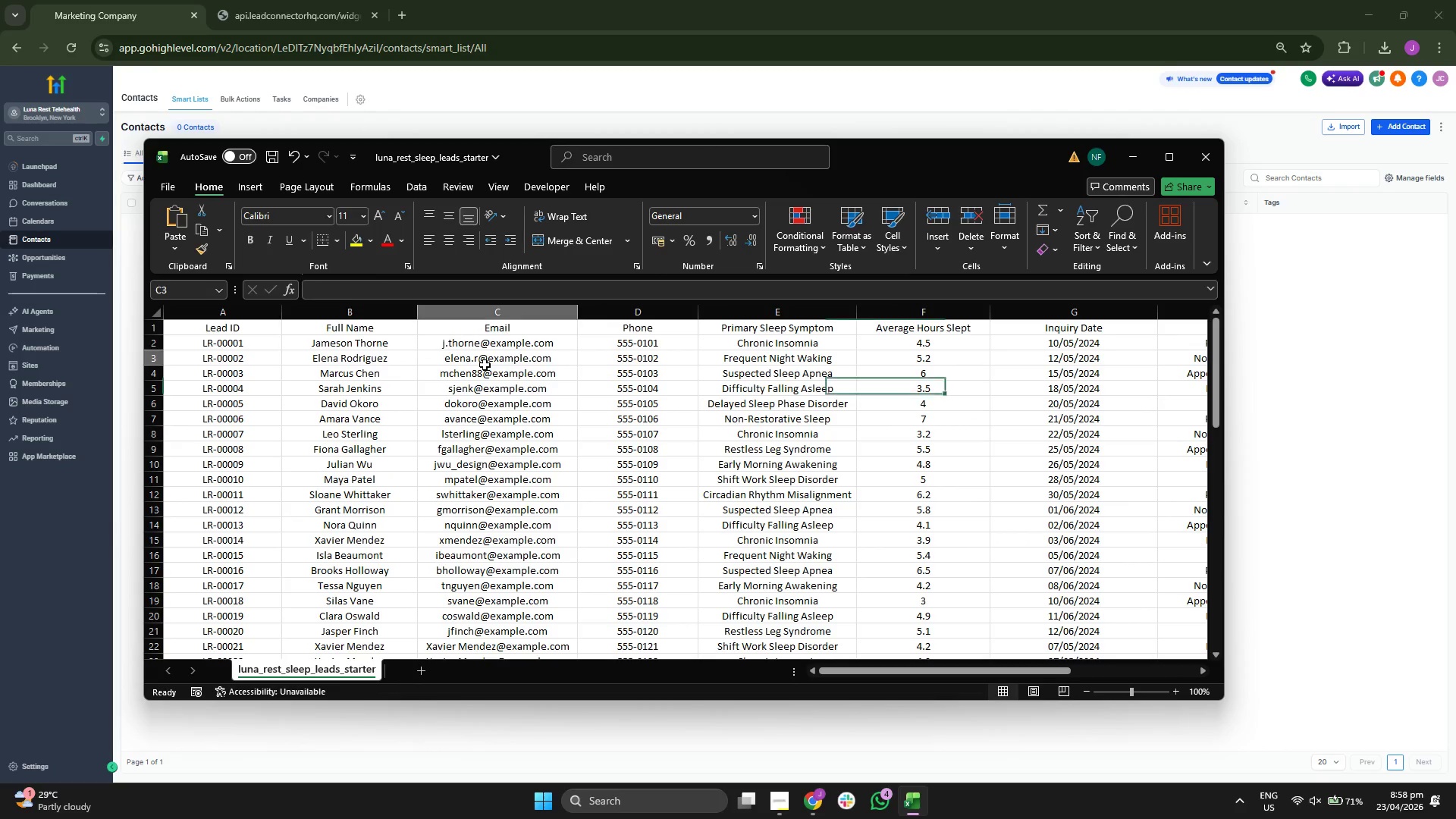 
left_click([788, 366])
 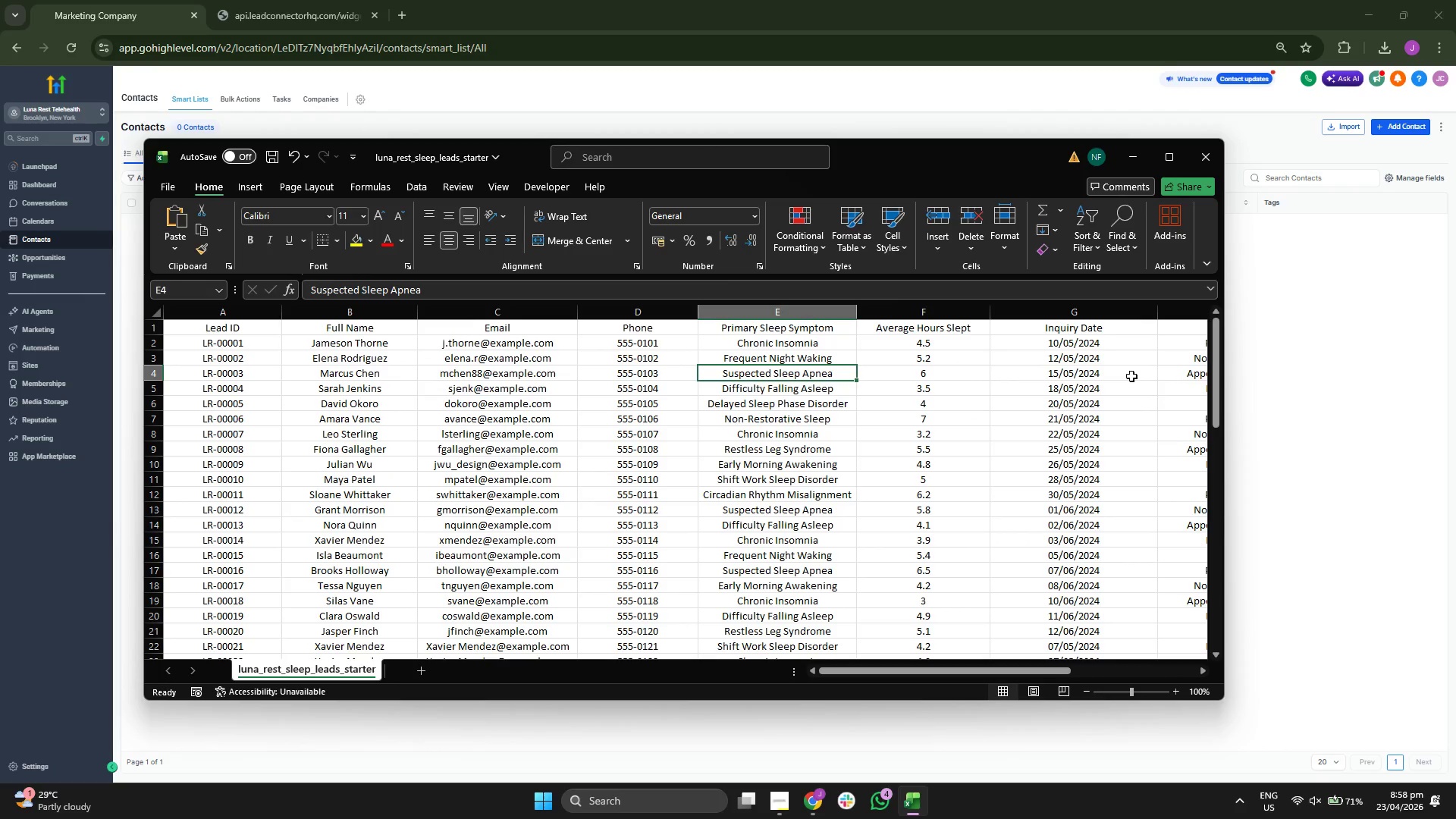 
left_click([1298, 315])
 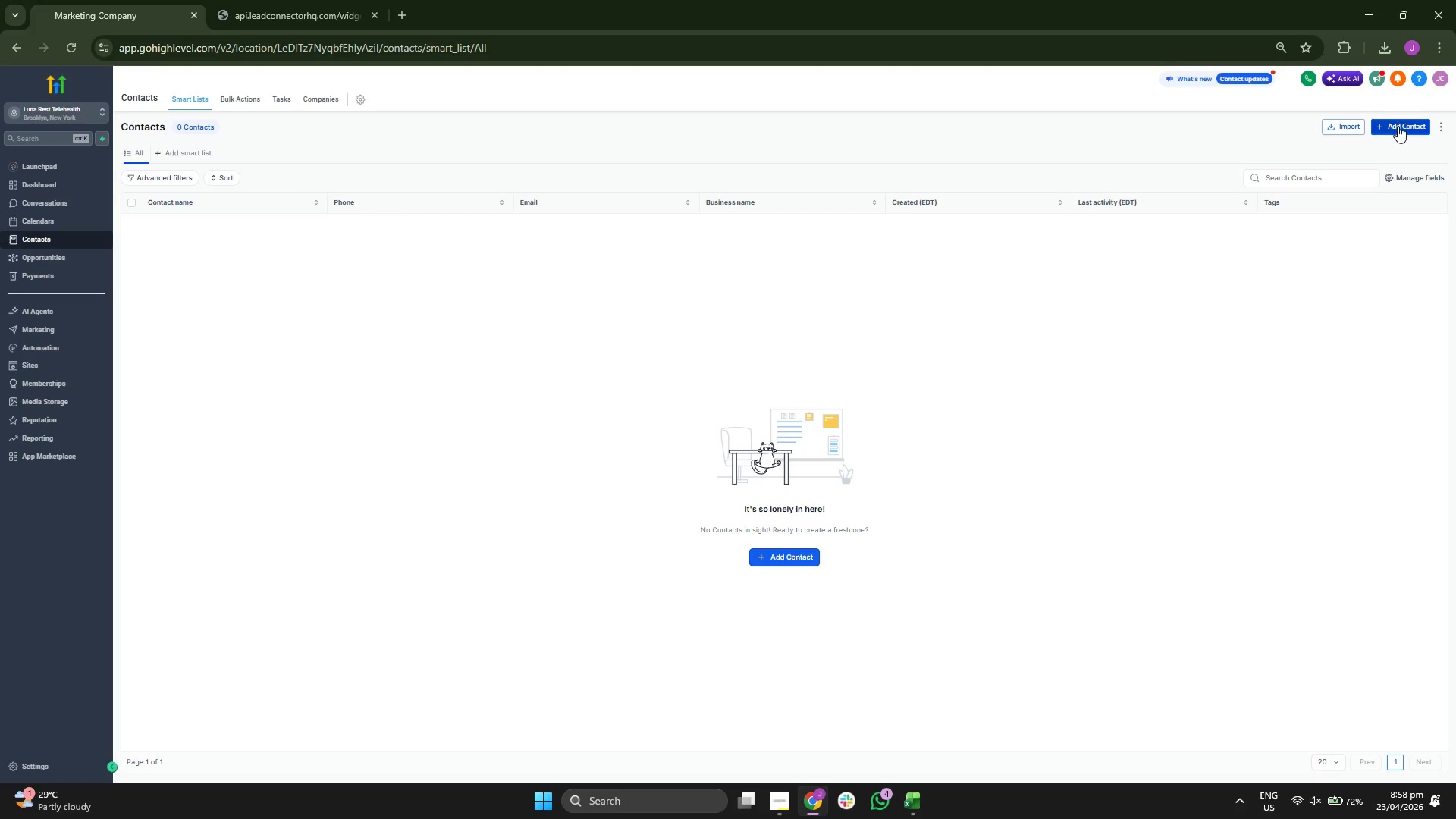 
left_click([1398, 126])
 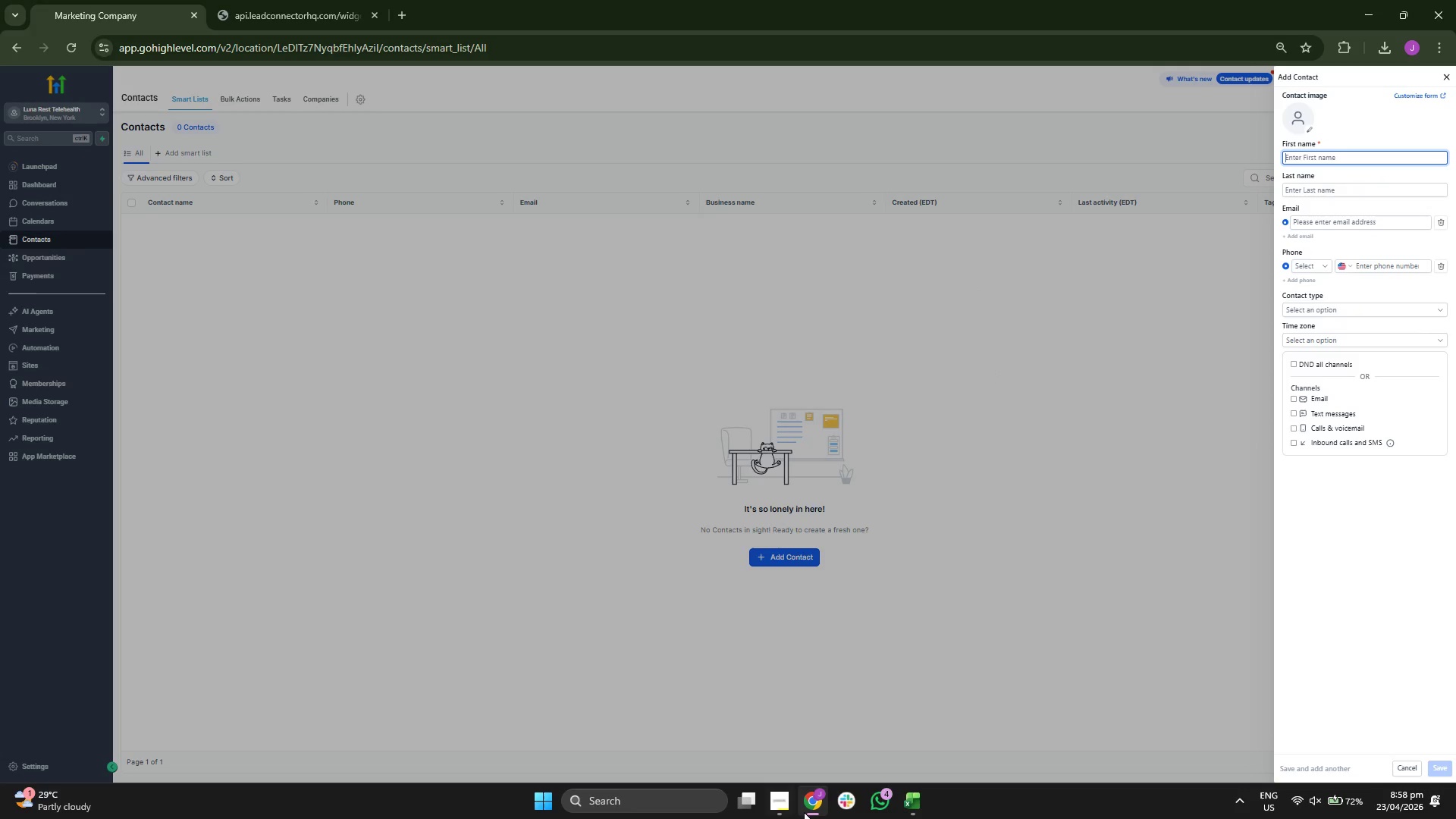 
left_click([921, 798])
 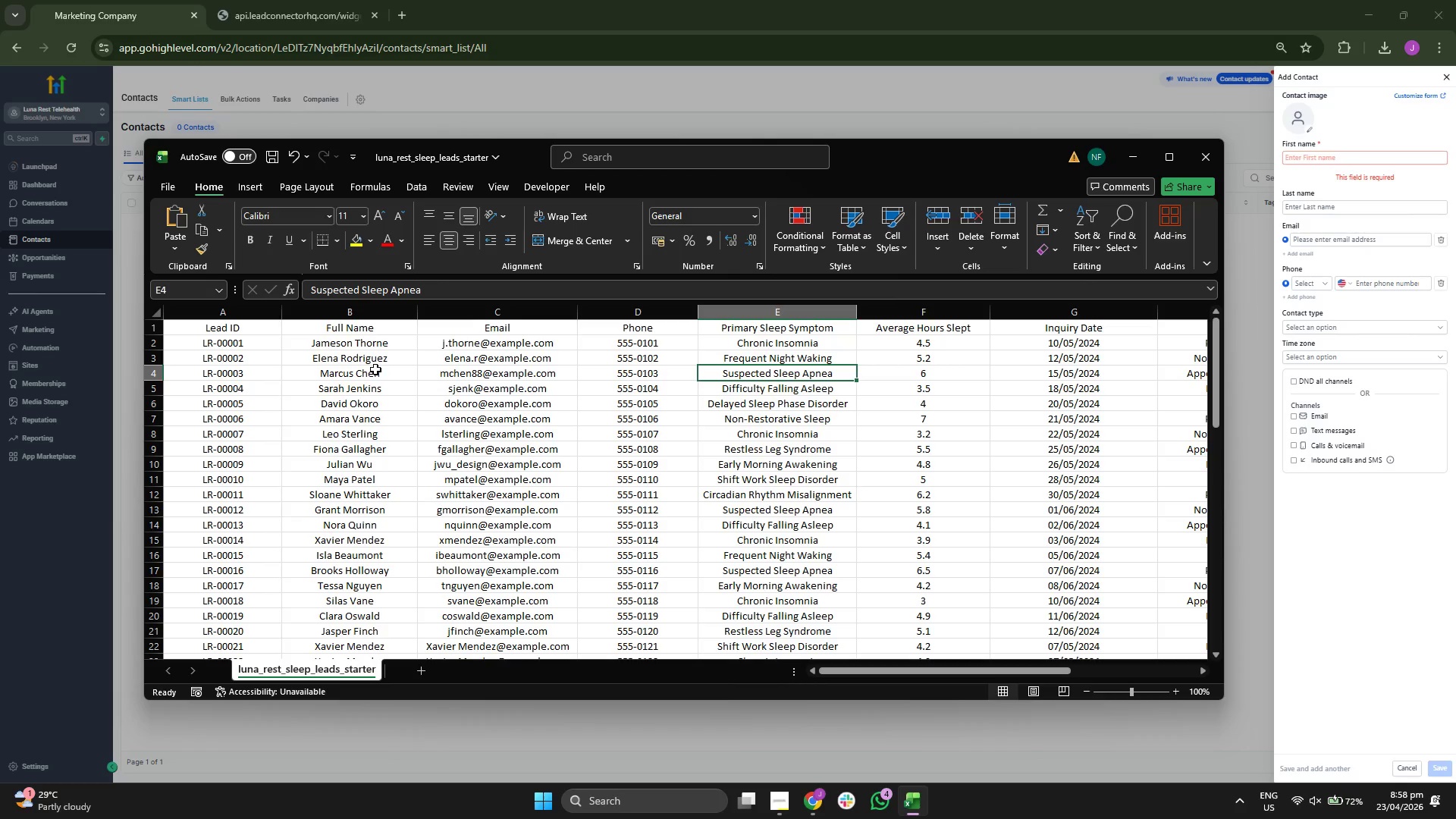 
scroll: coordinate [378, 366], scroll_direction: up, amount: 1.0
 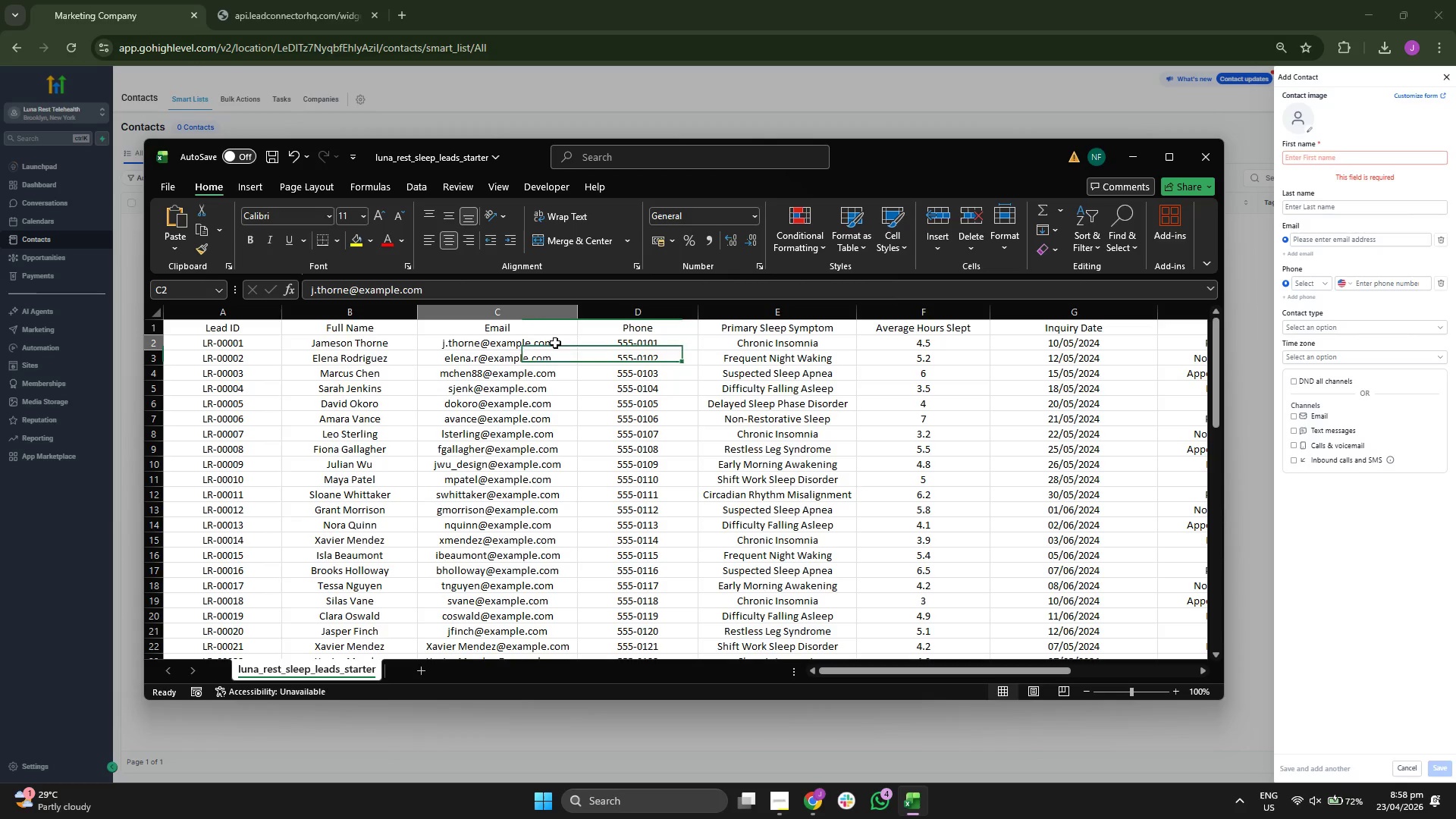 
key(Control+ControlLeft)
 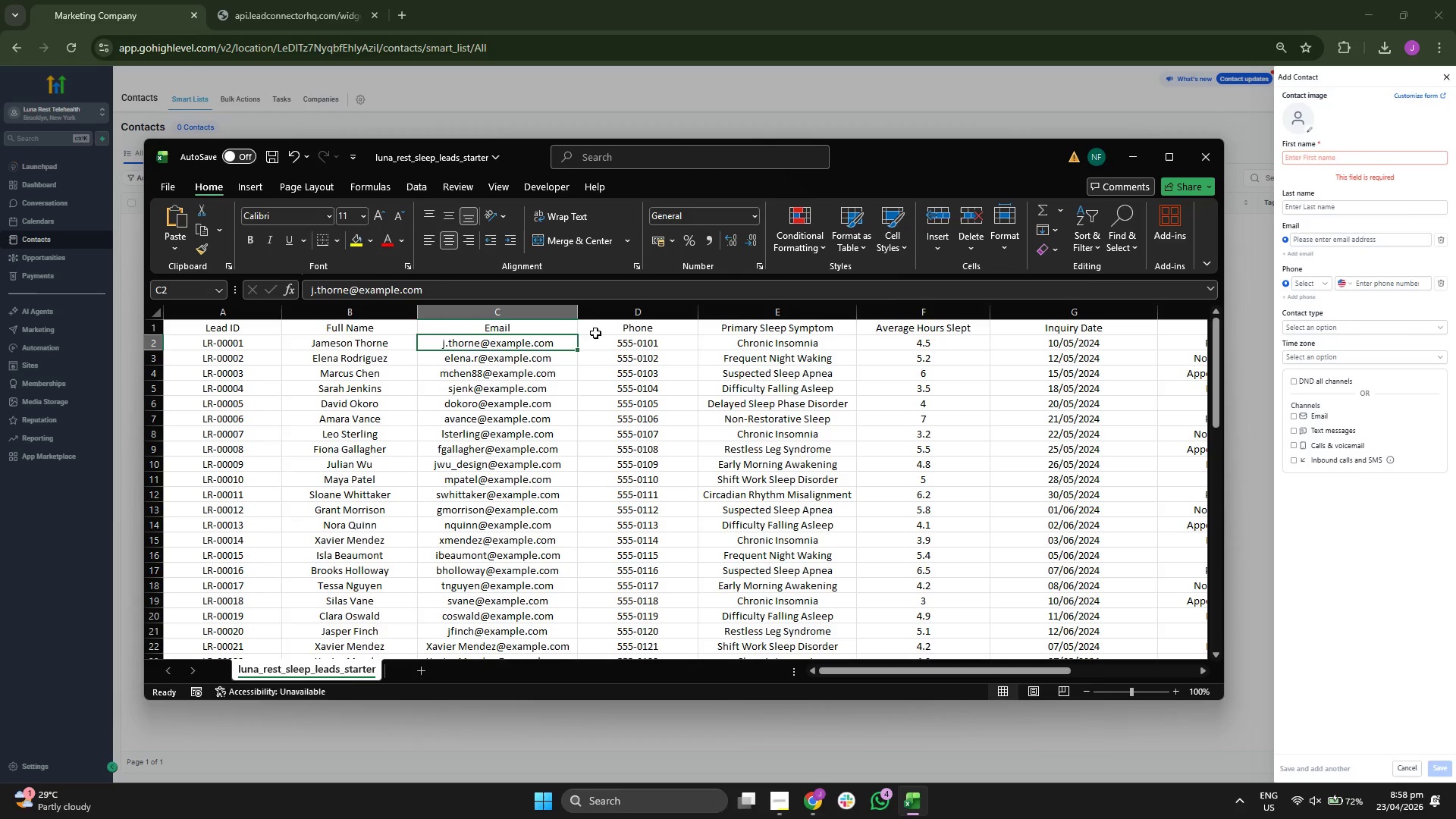 
key(Control+C)
 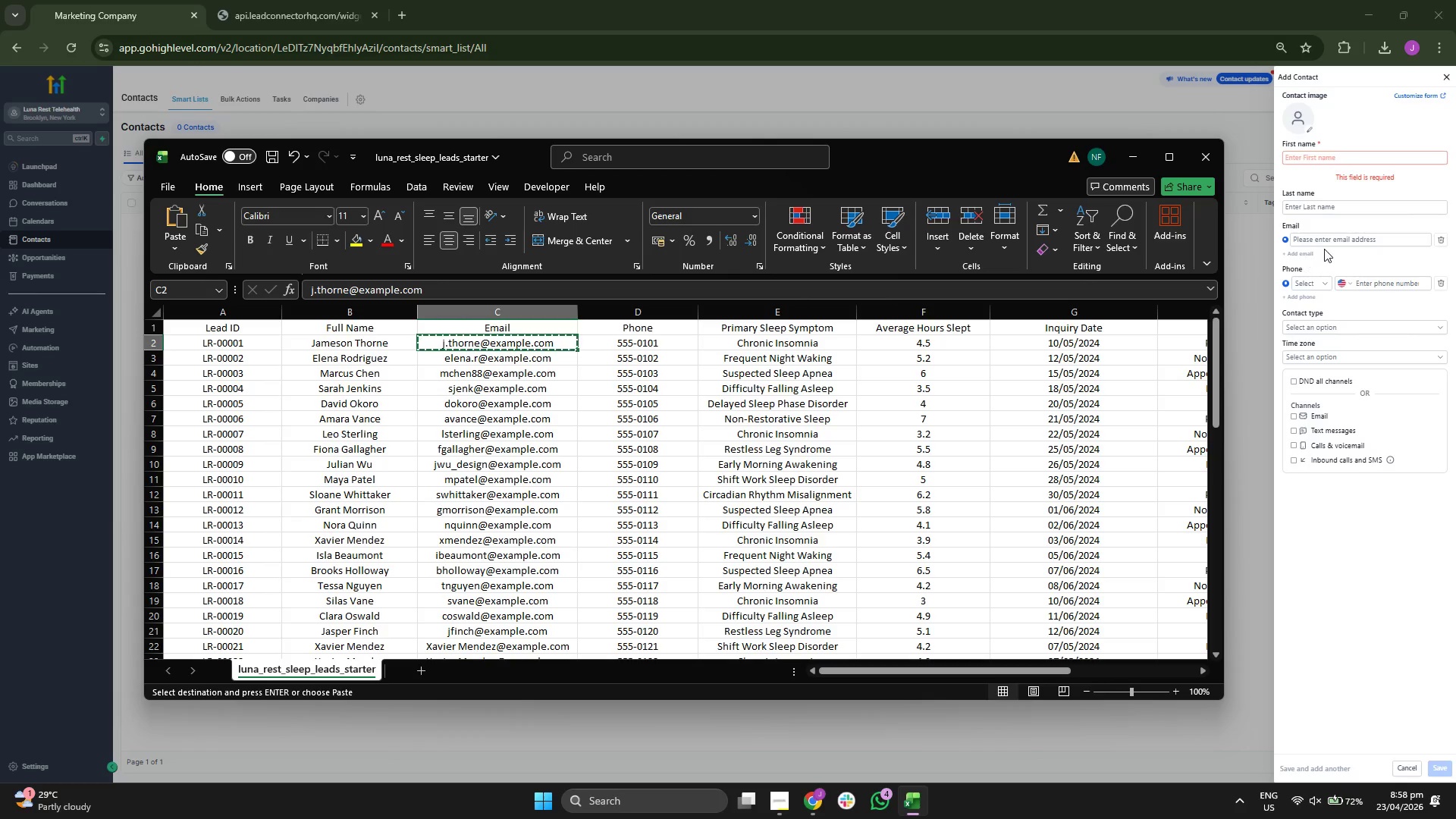 
left_click([1330, 242])
 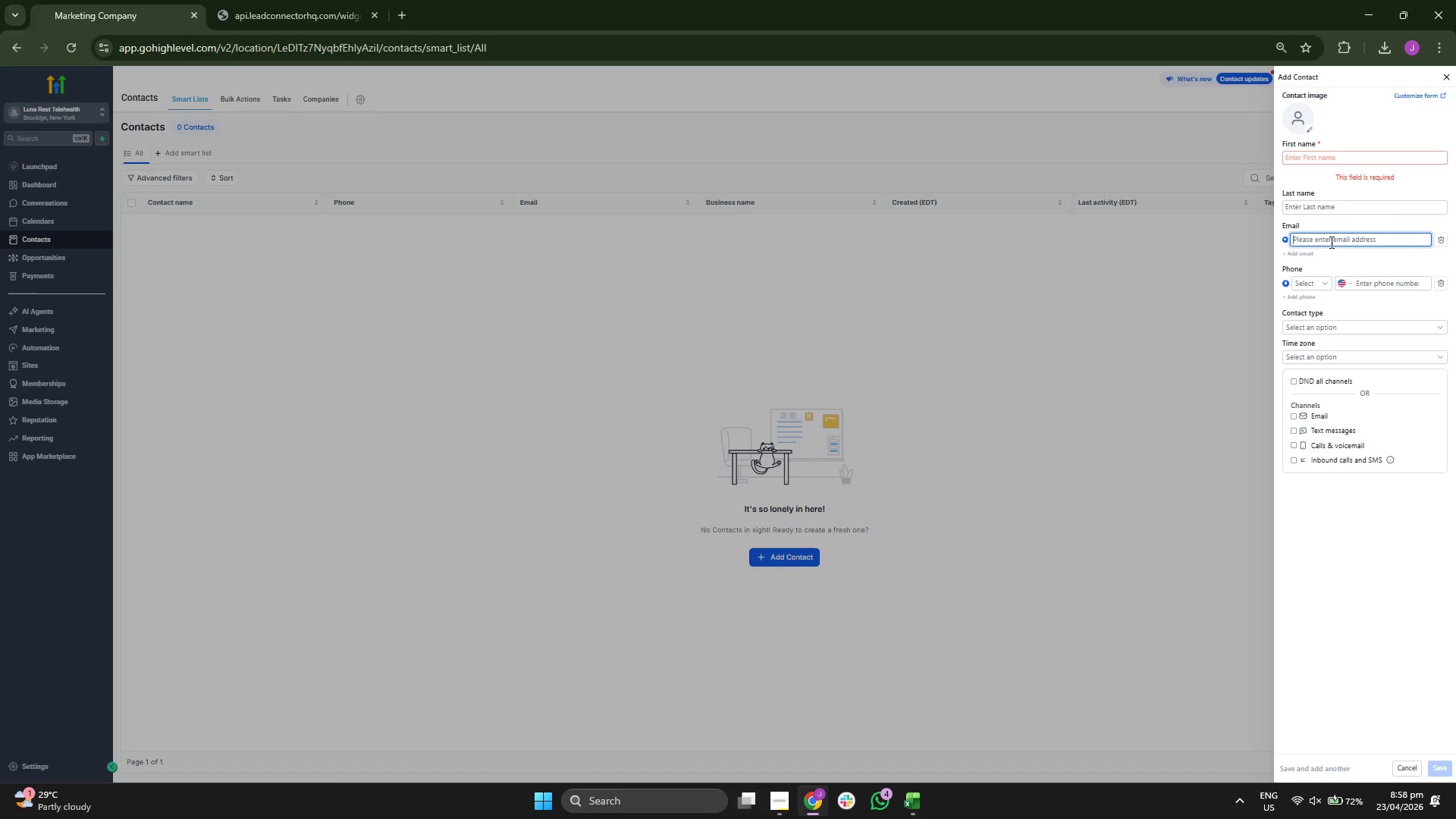 
key(Control+ControlLeft)
 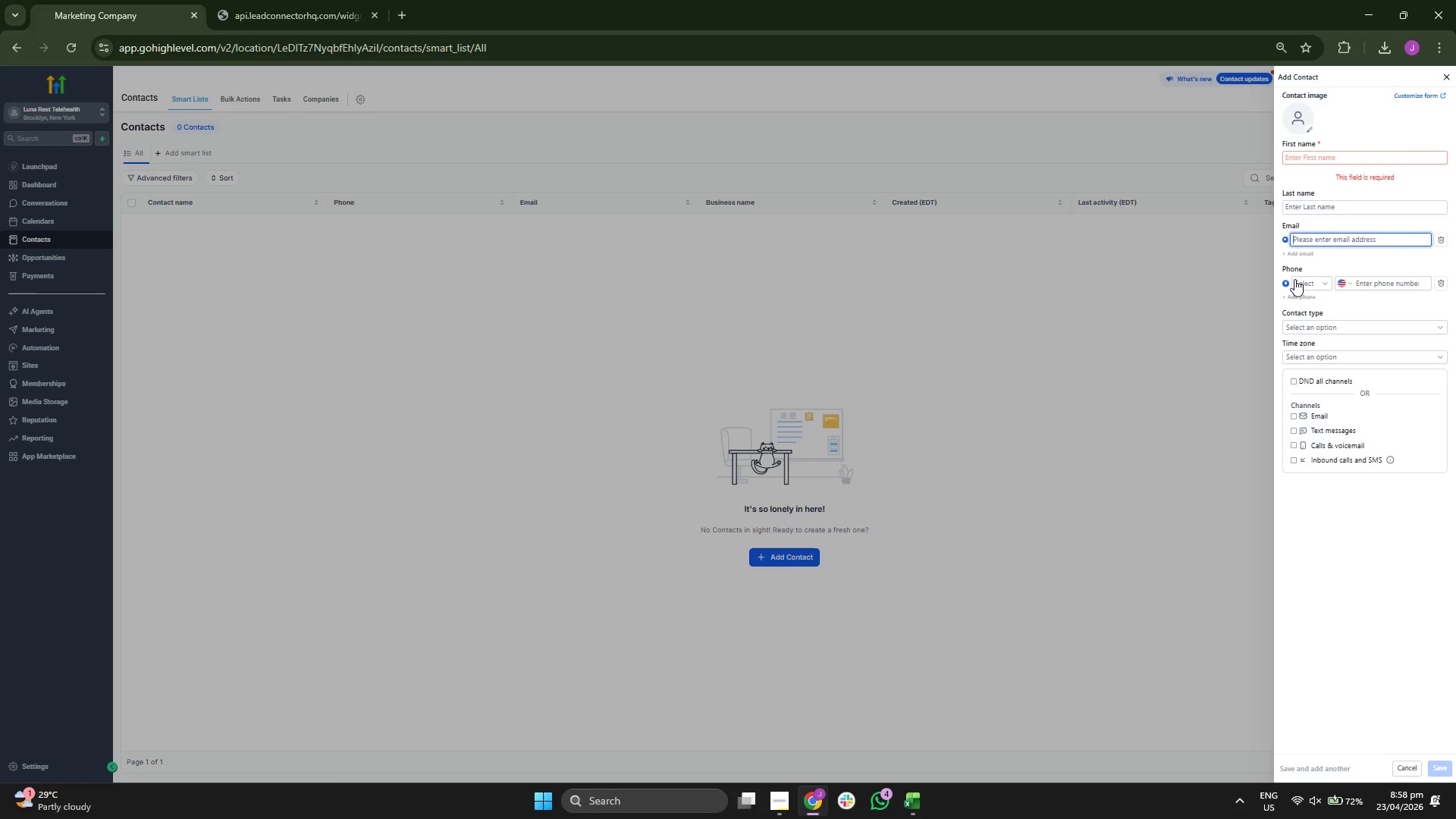 
key(Control+V)
 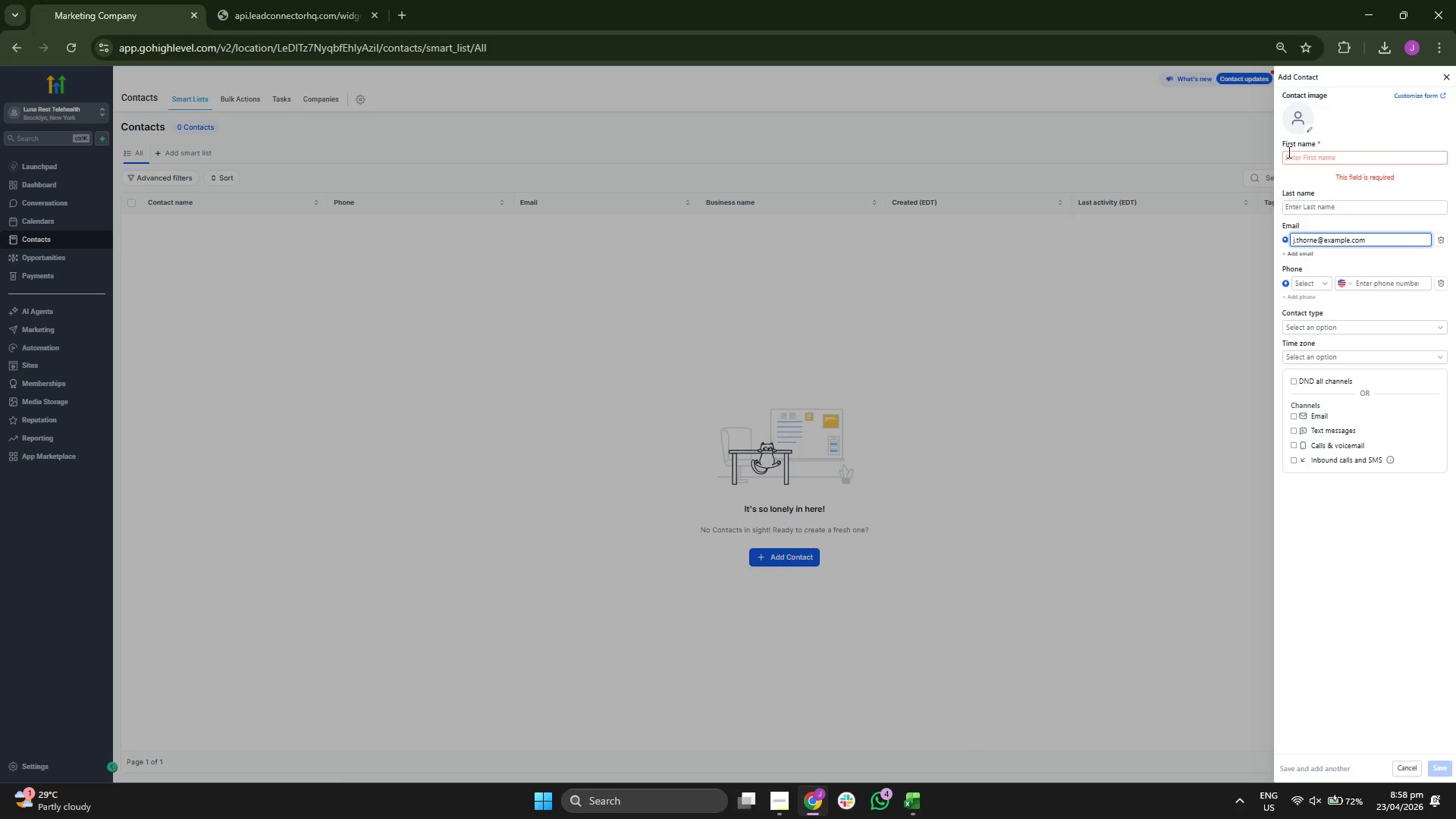 
left_click([1313, 152])
 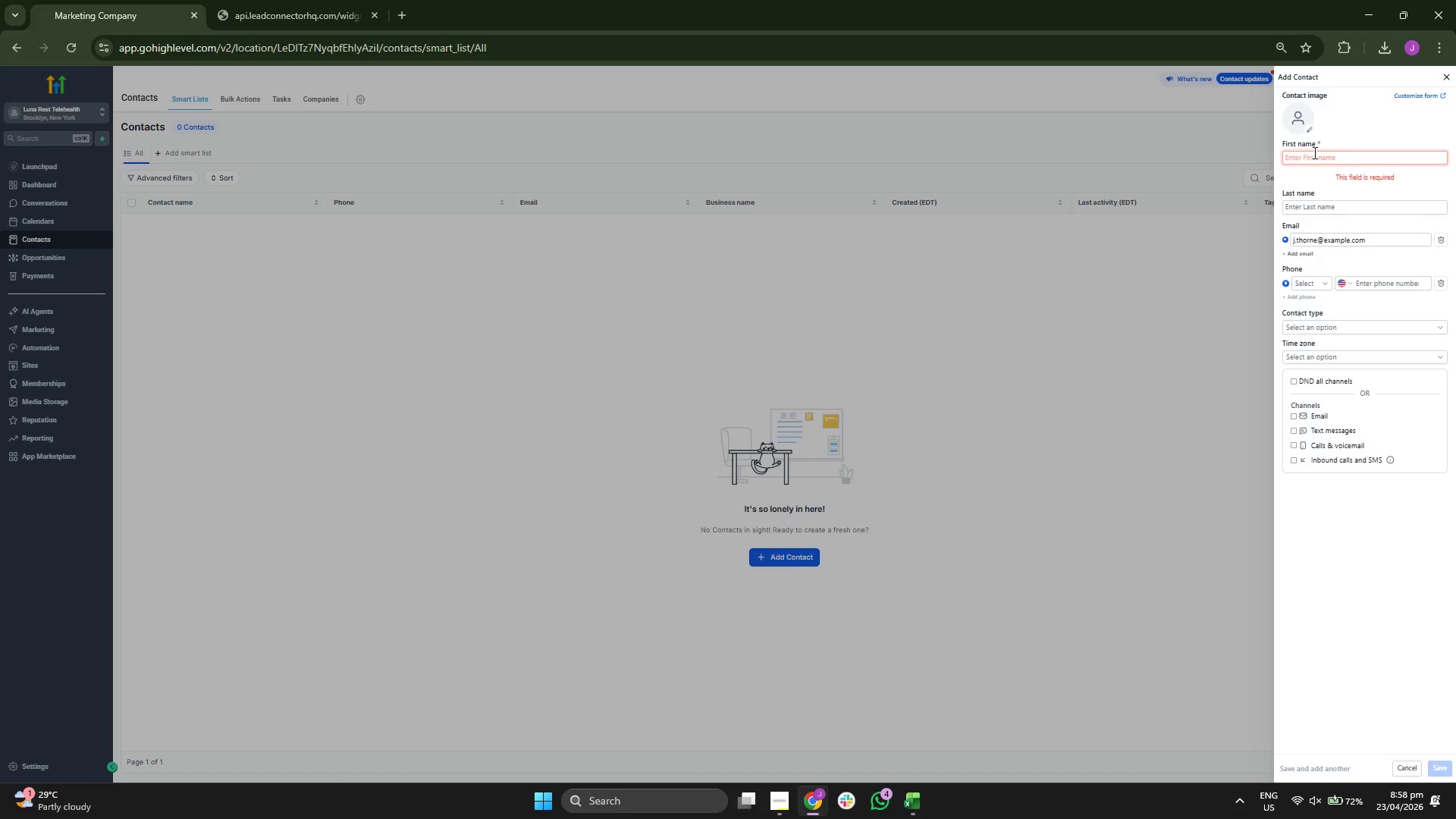 
type(James)
 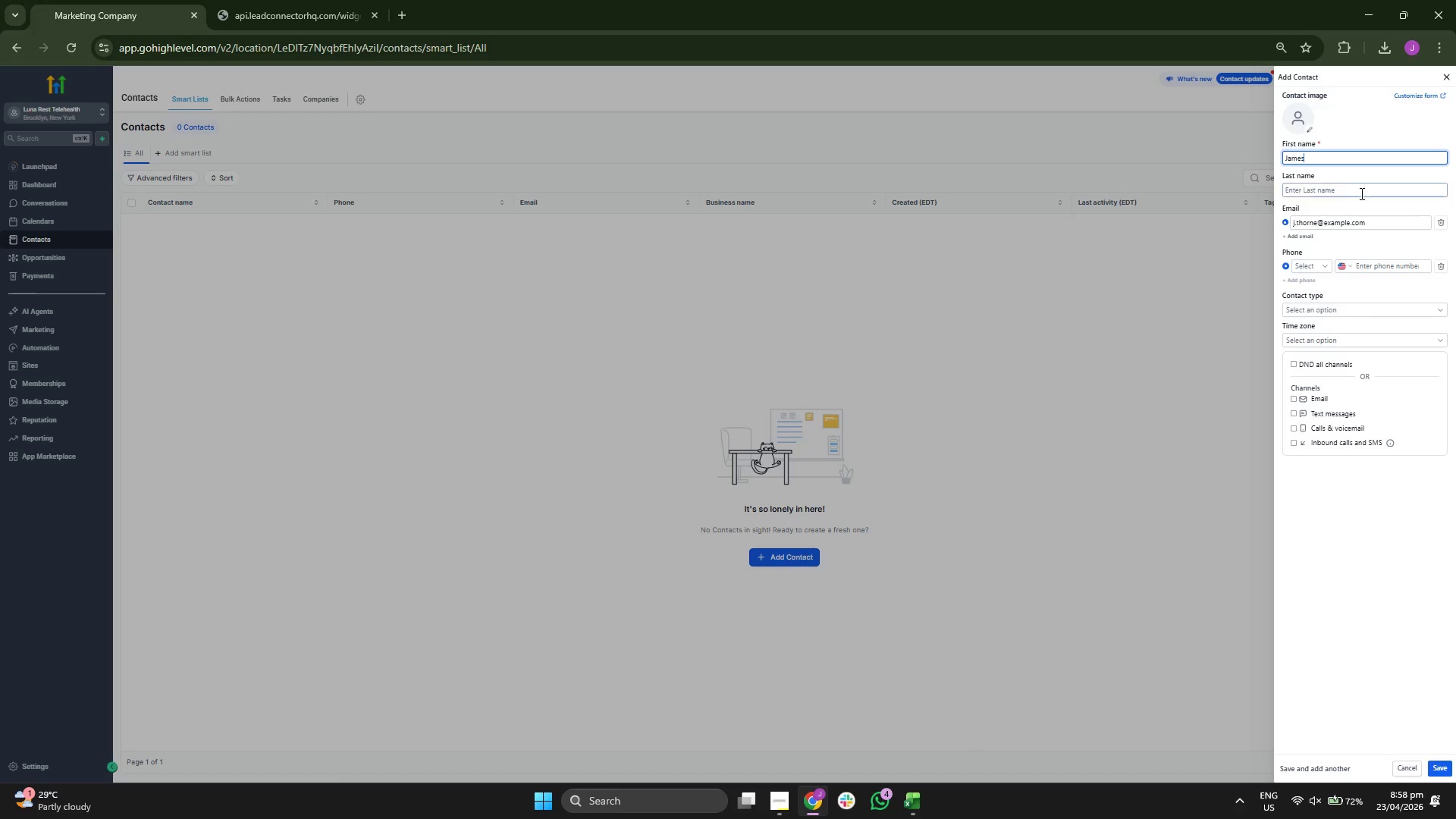 
type(Thornn)
key(Backspace)
type(e)
 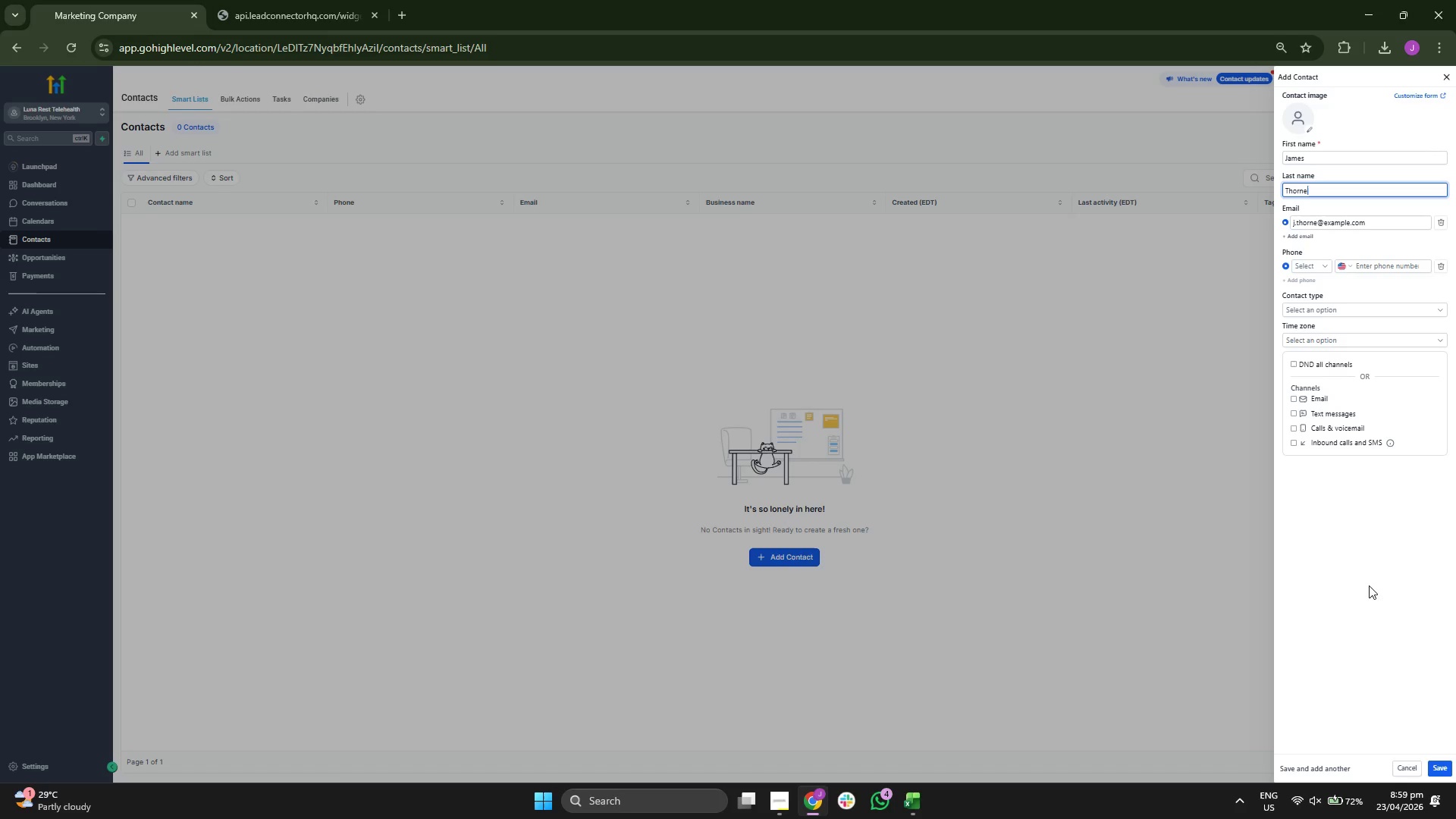 
left_click([1449, 765])
 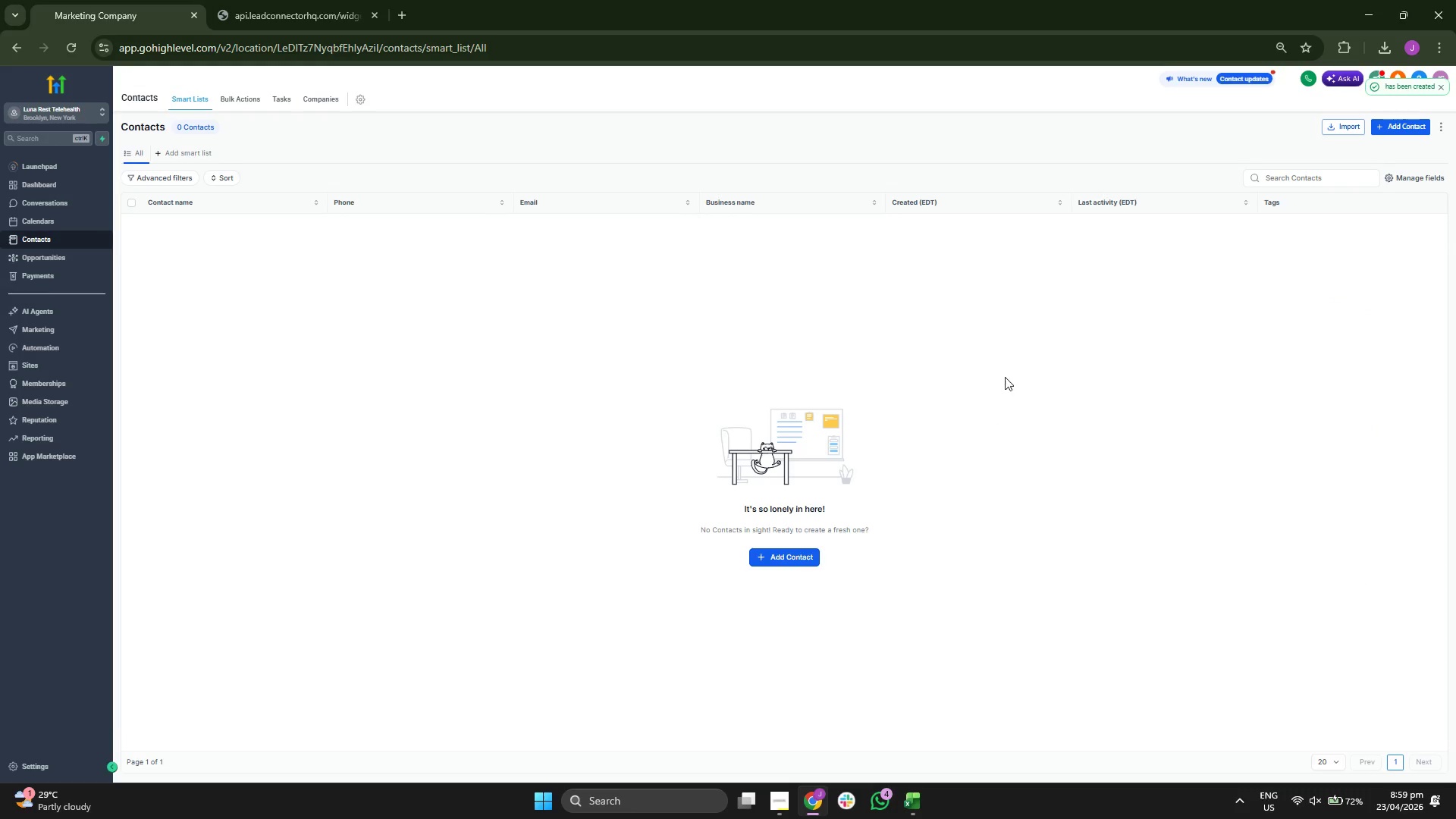 
wait(8.56)
 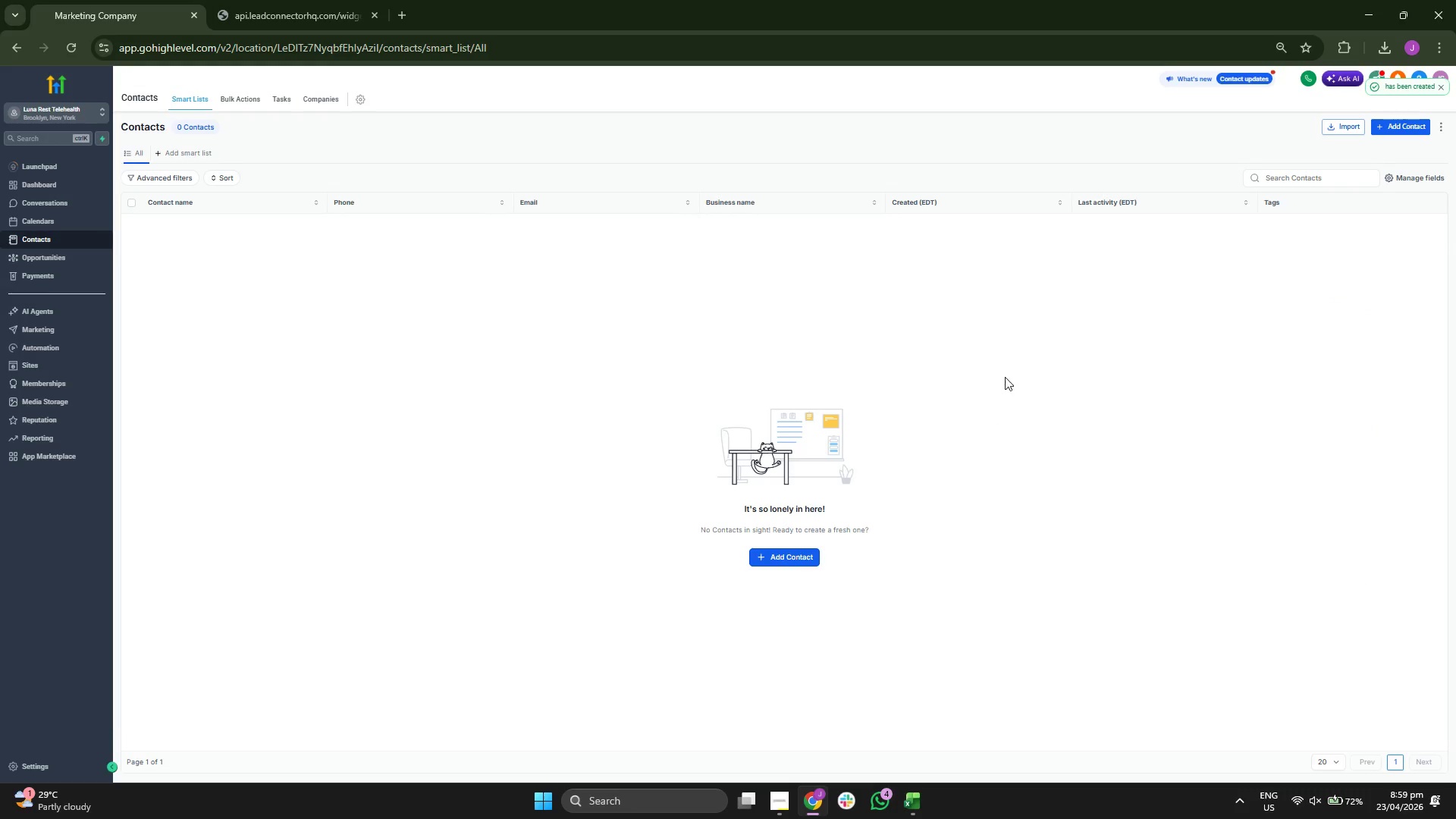 
scroll: coordinate [243, 375], scroll_direction: down, amount: 1.0
 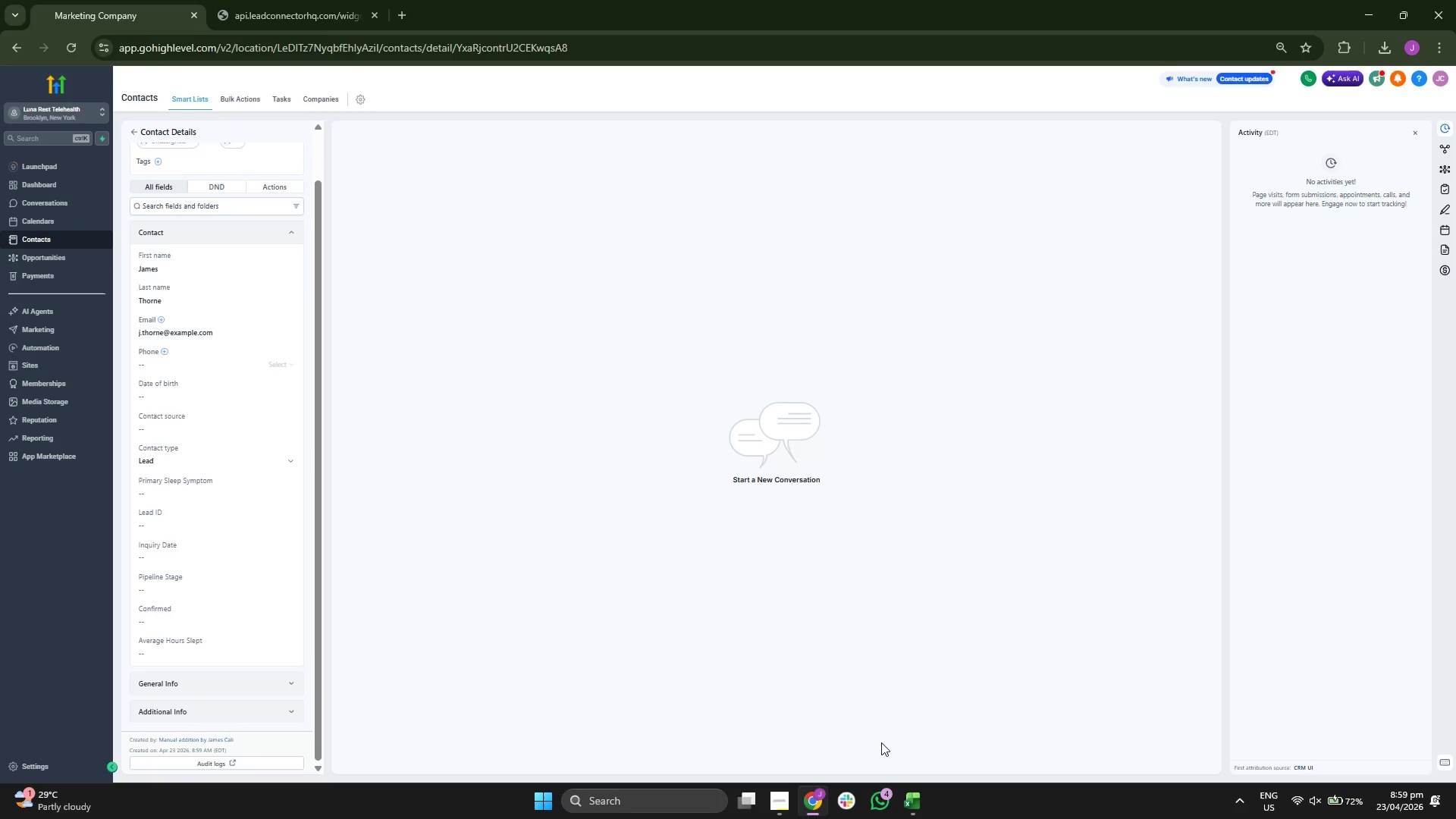 
left_click([912, 792])
 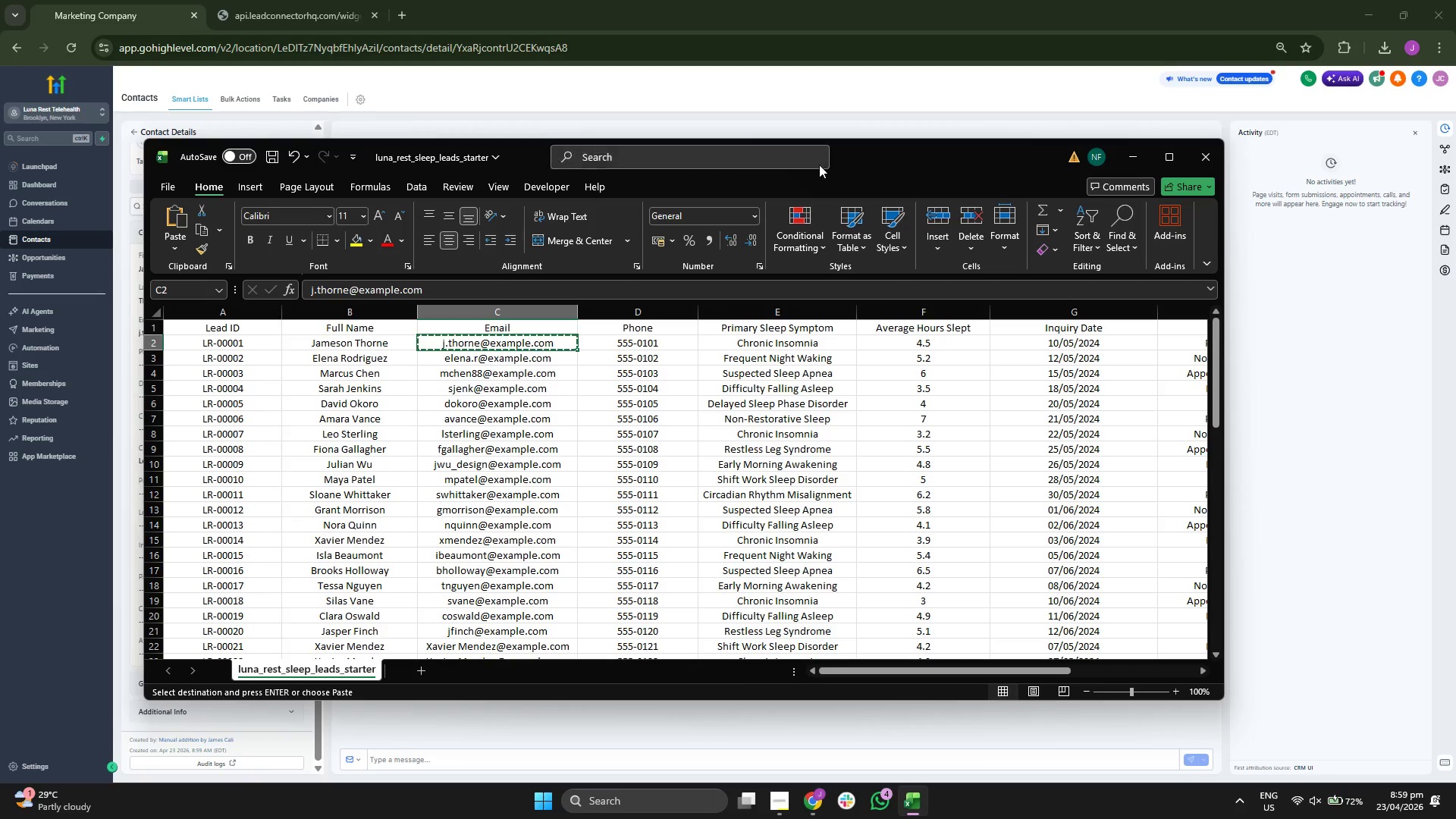 
left_click_drag(start_coordinate=[881, 158], to_coordinate=[1071, 158])
 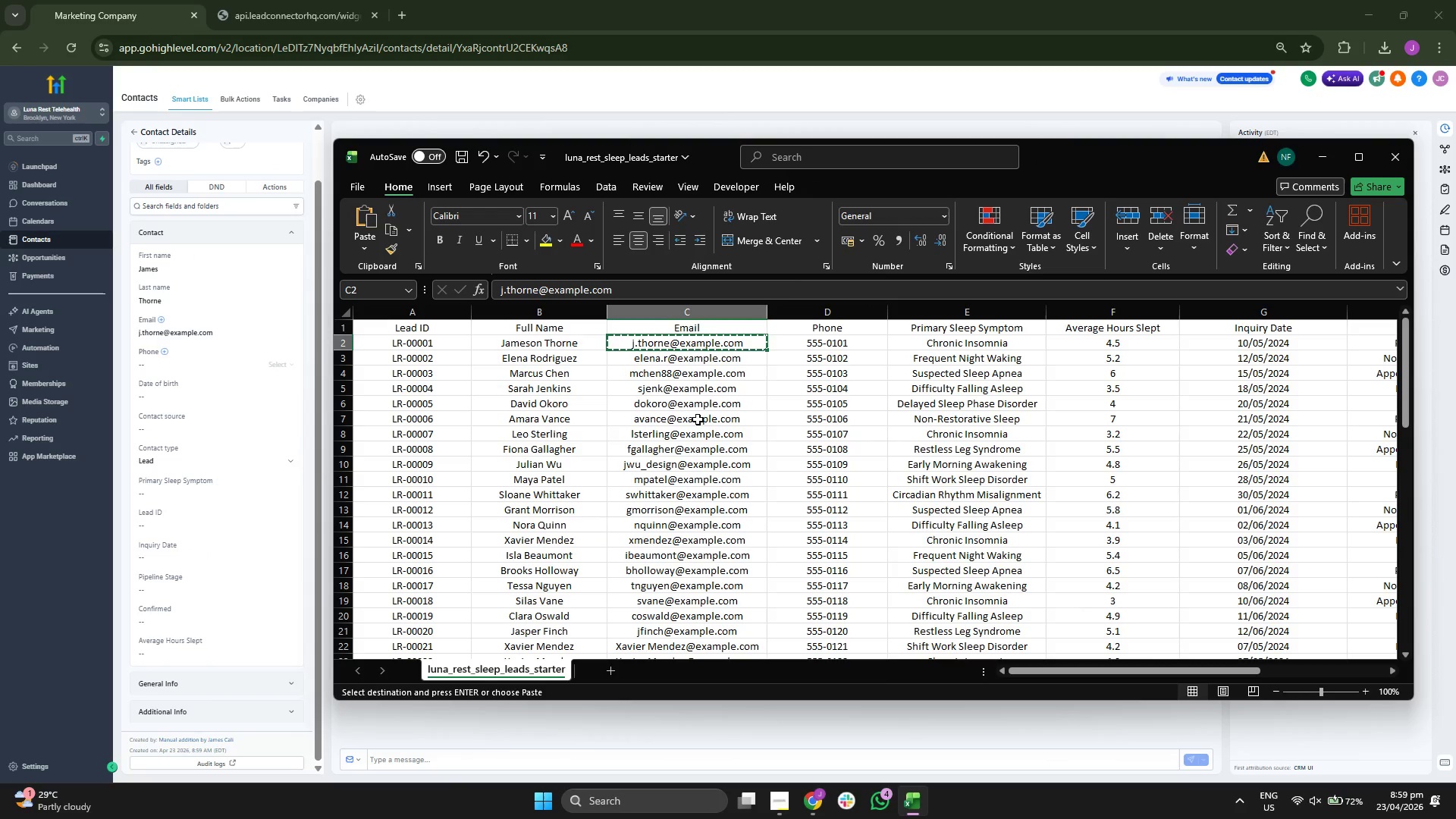 
double_click([536, 352])
 